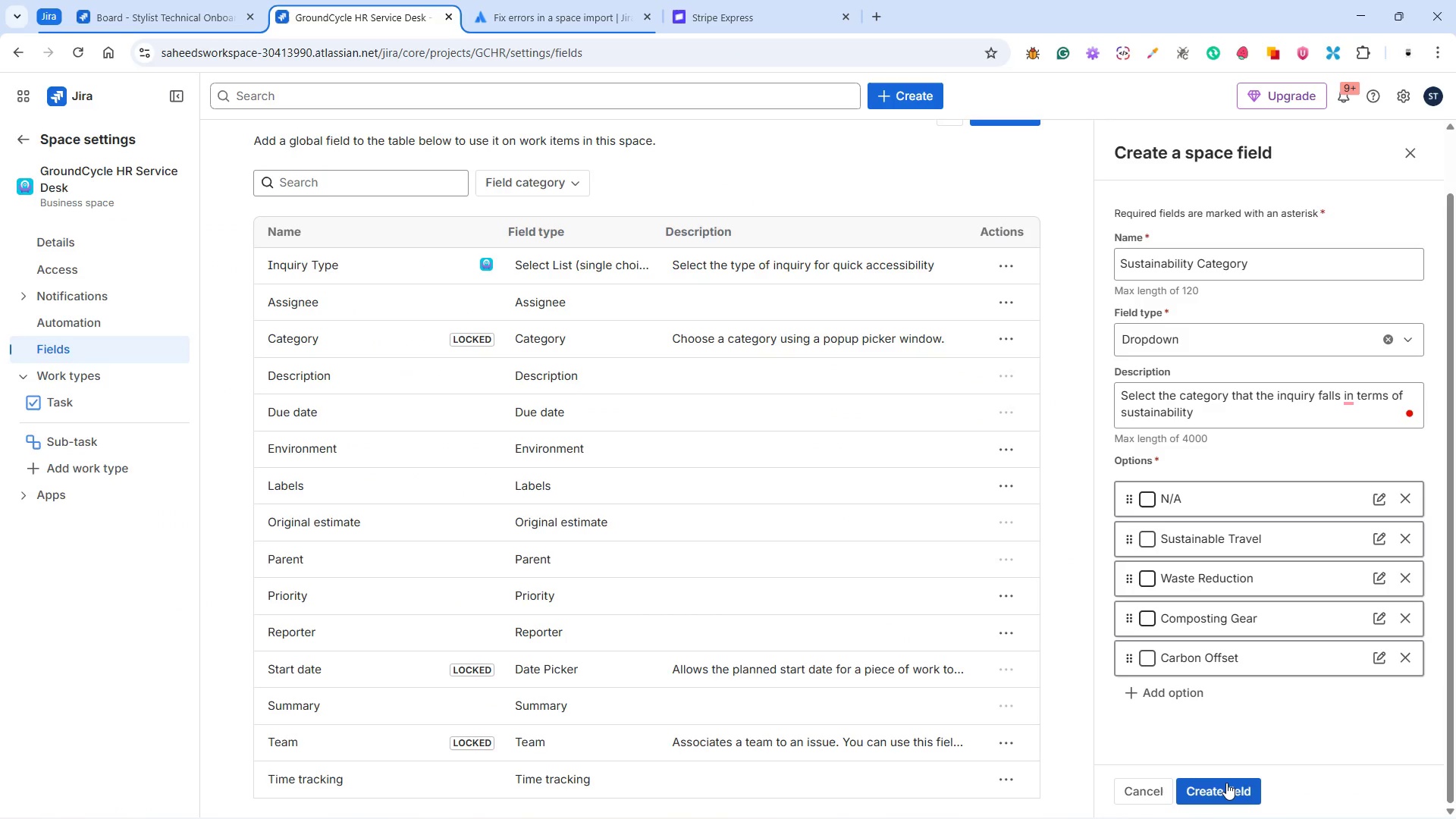 
left_click([1226, 783])
 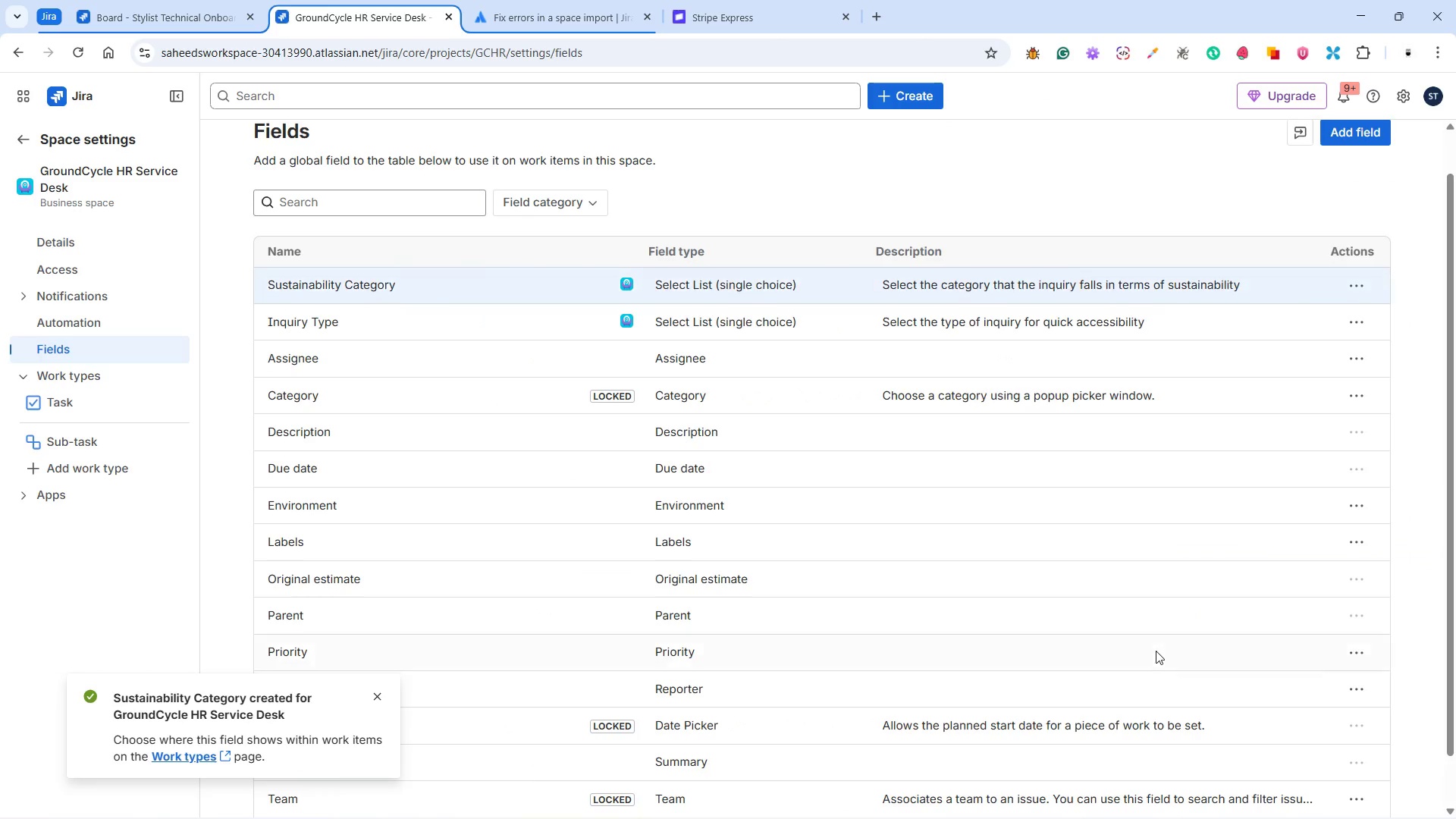 
left_click([781, 316])
 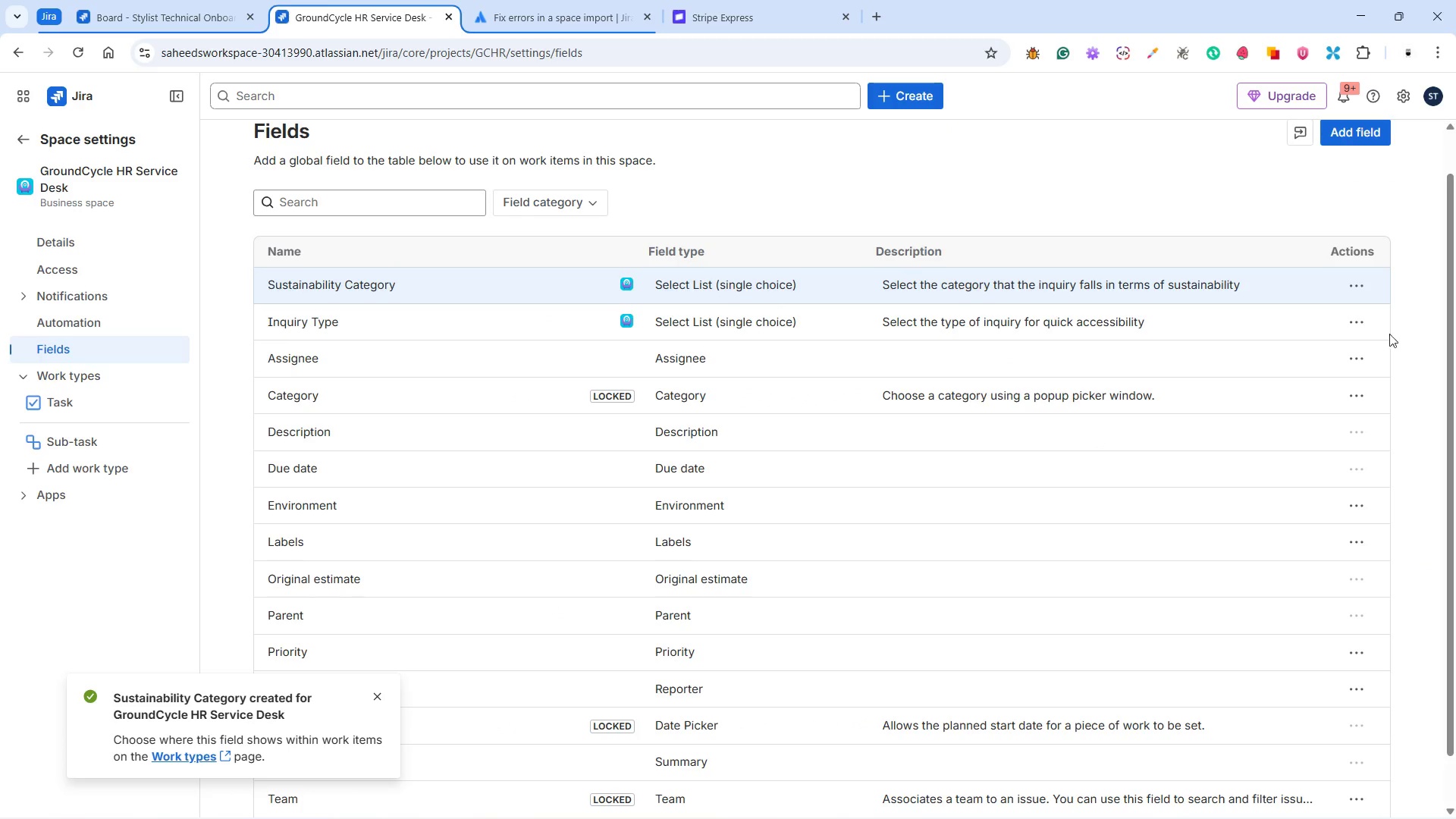 
left_click([1373, 328])
 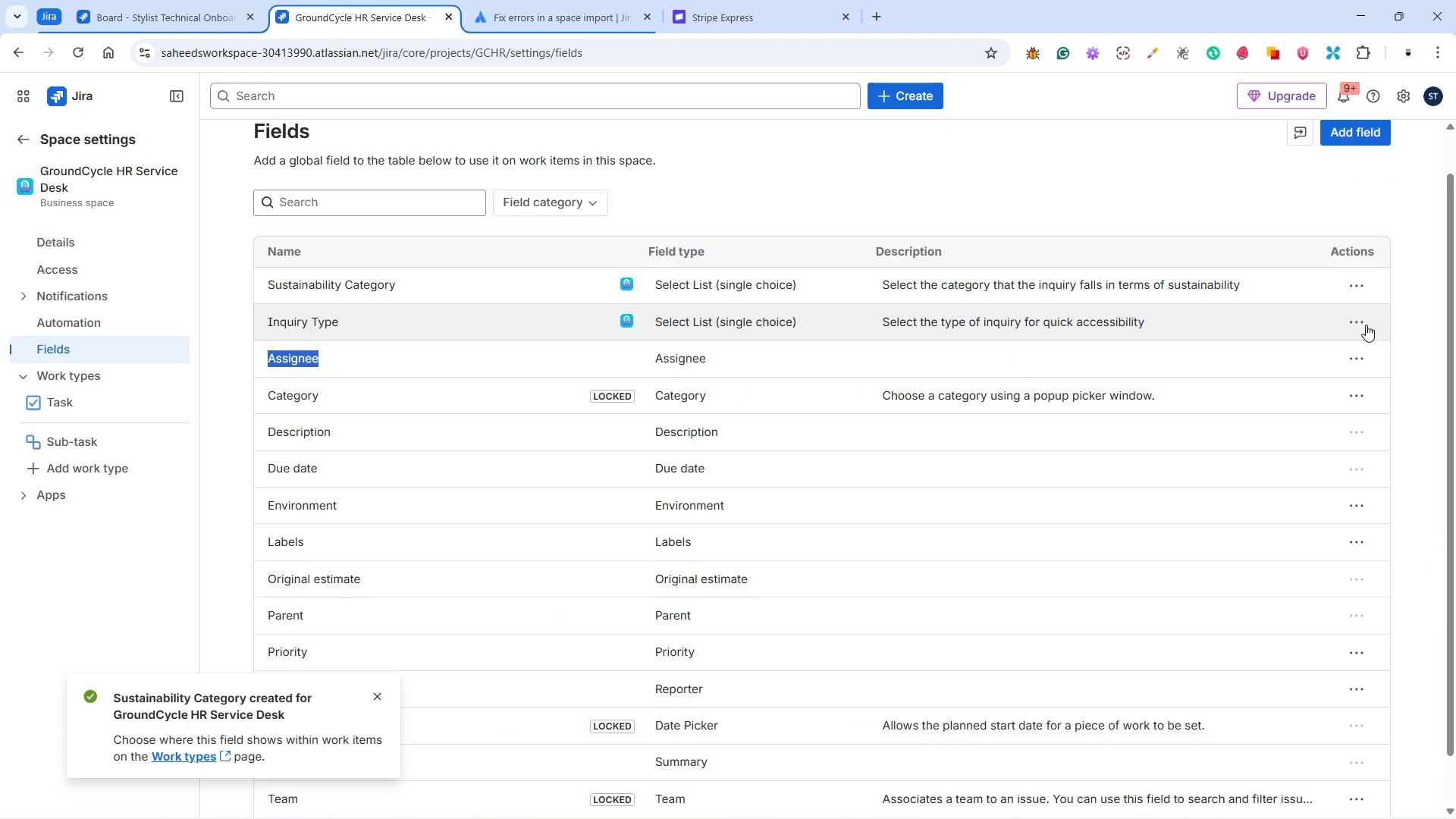 
left_click([1361, 322])
 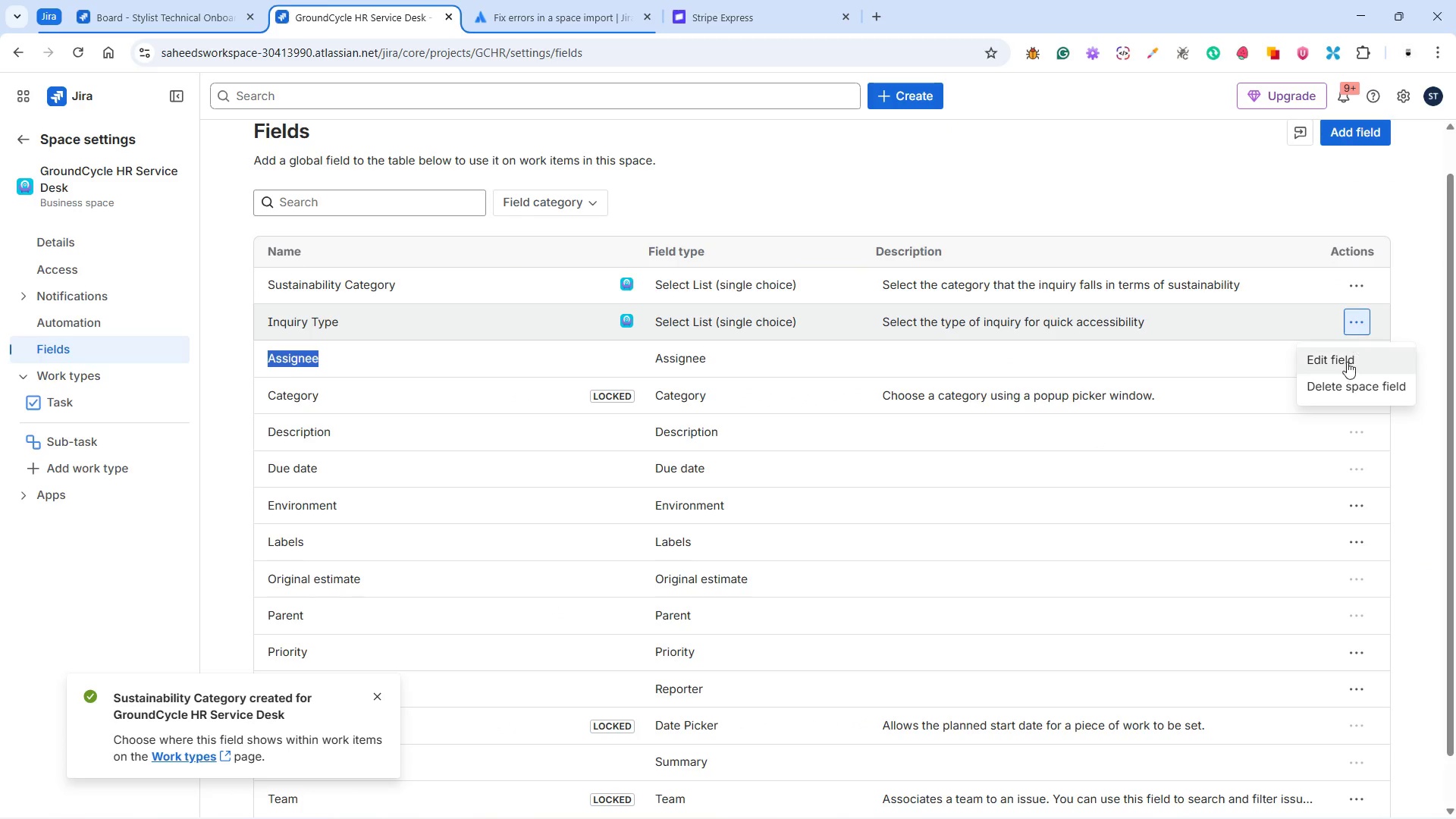 
left_click([1345, 371])
 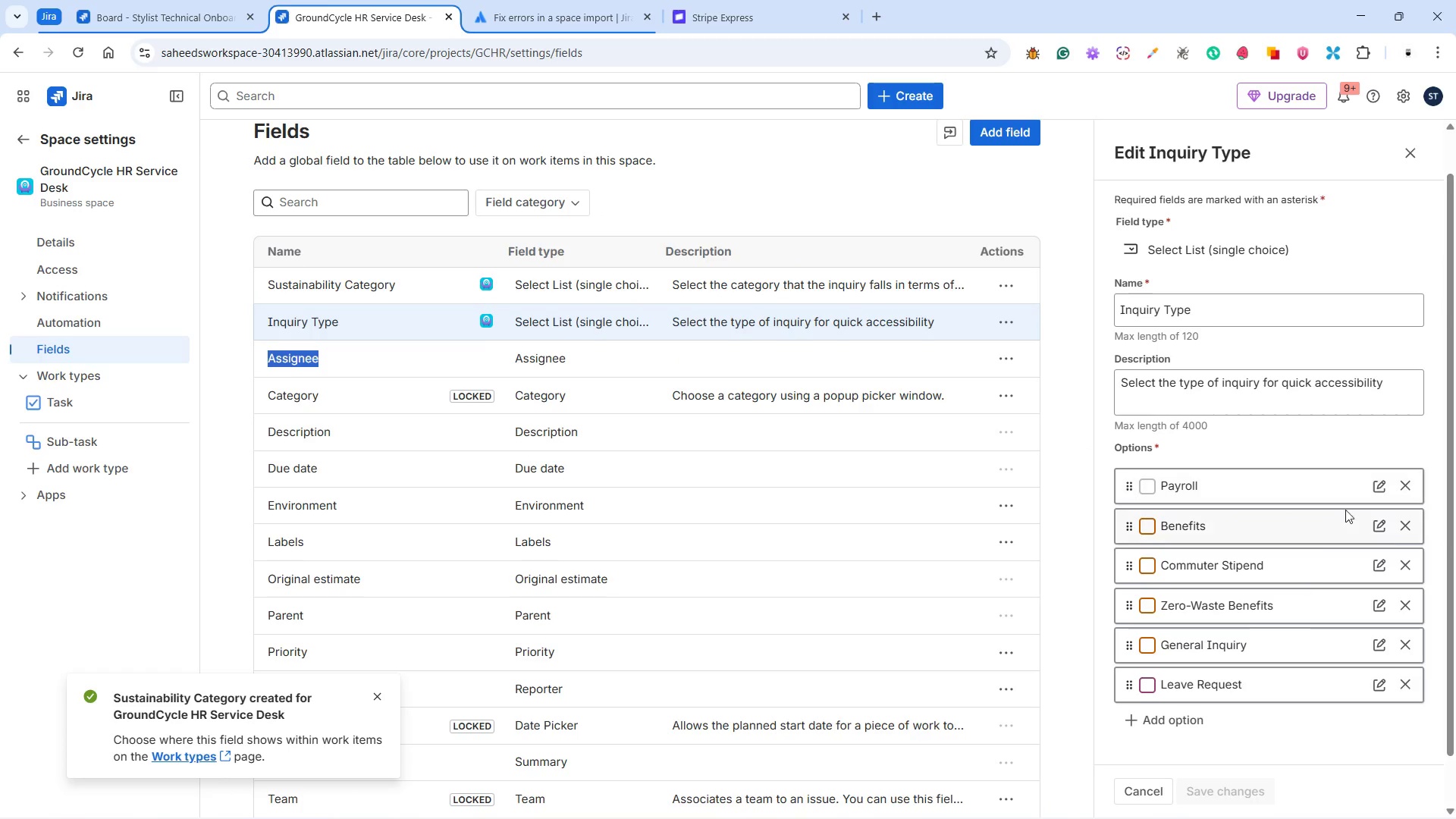 
left_click([1383, 522])
 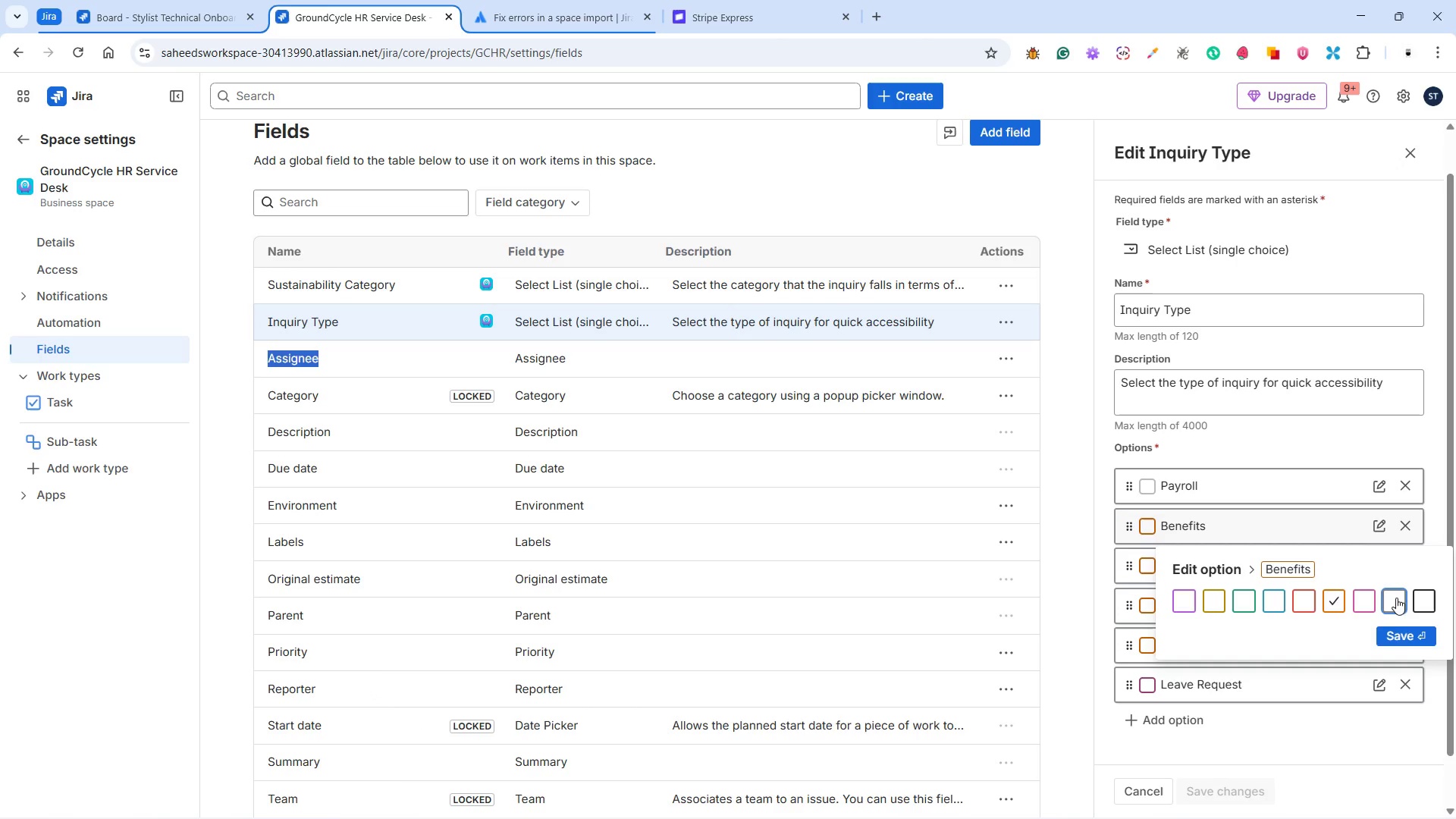 
double_click([1409, 642])
 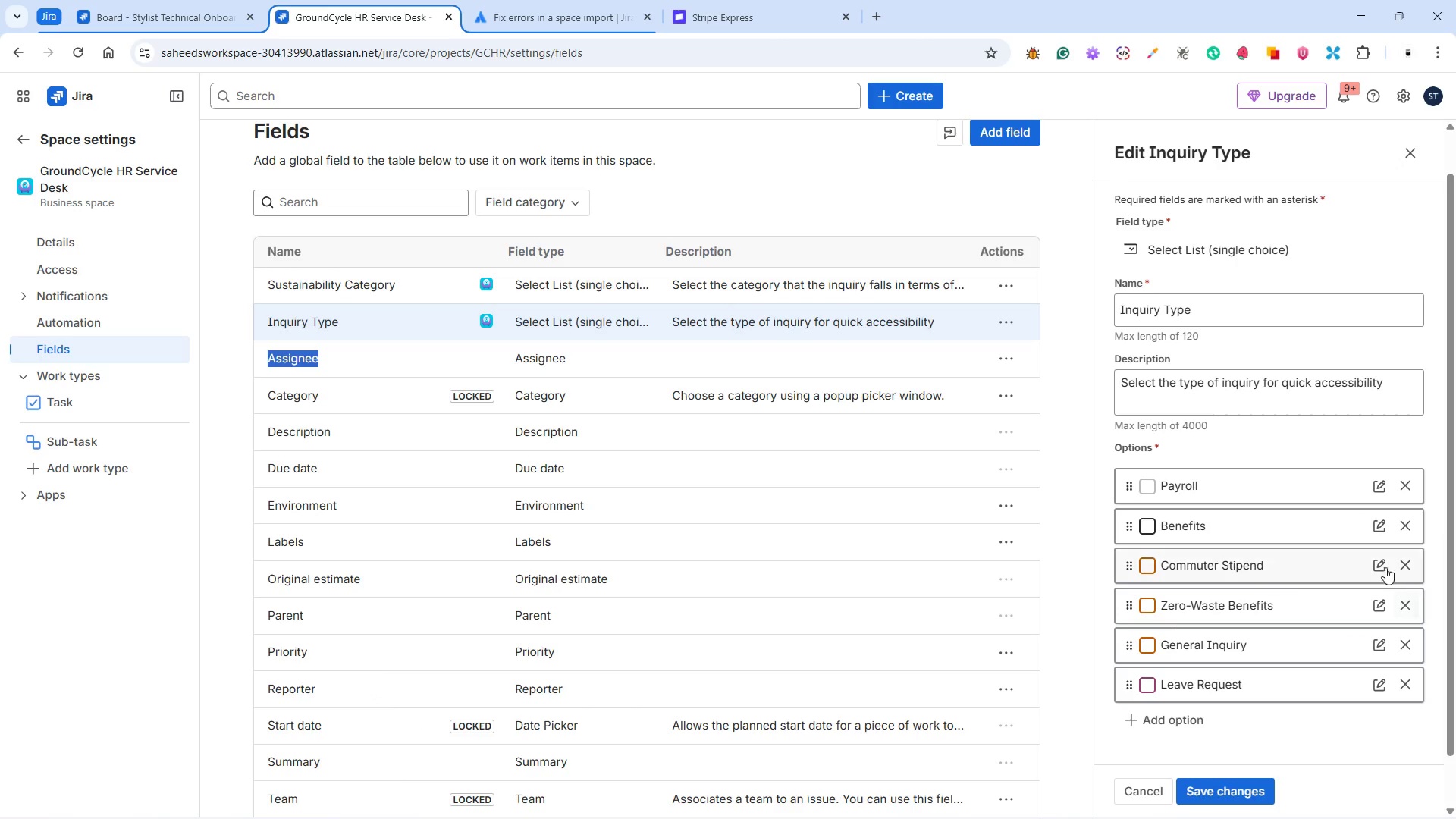 
left_click([1384, 560])
 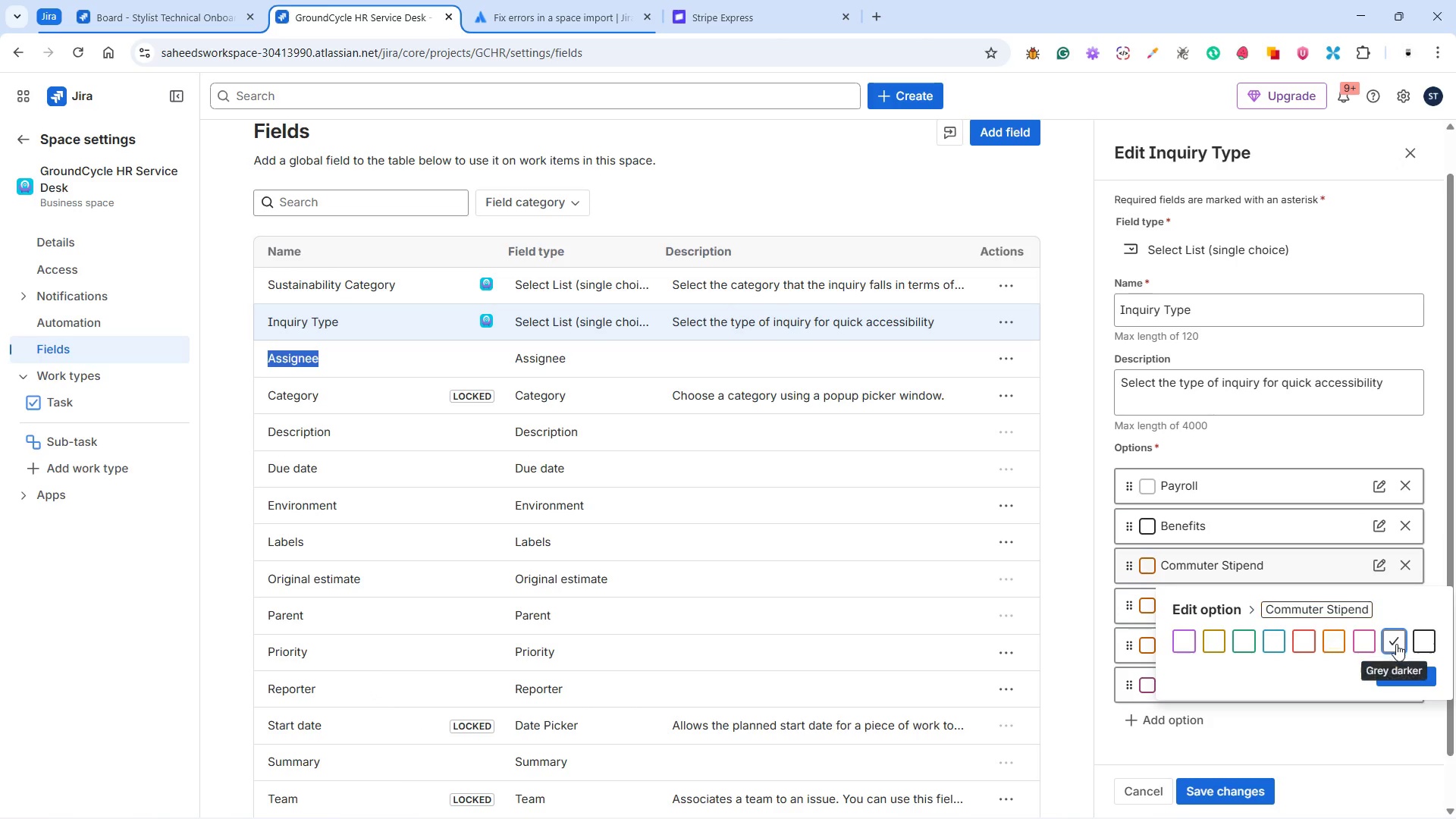 
double_click([1397, 669])
 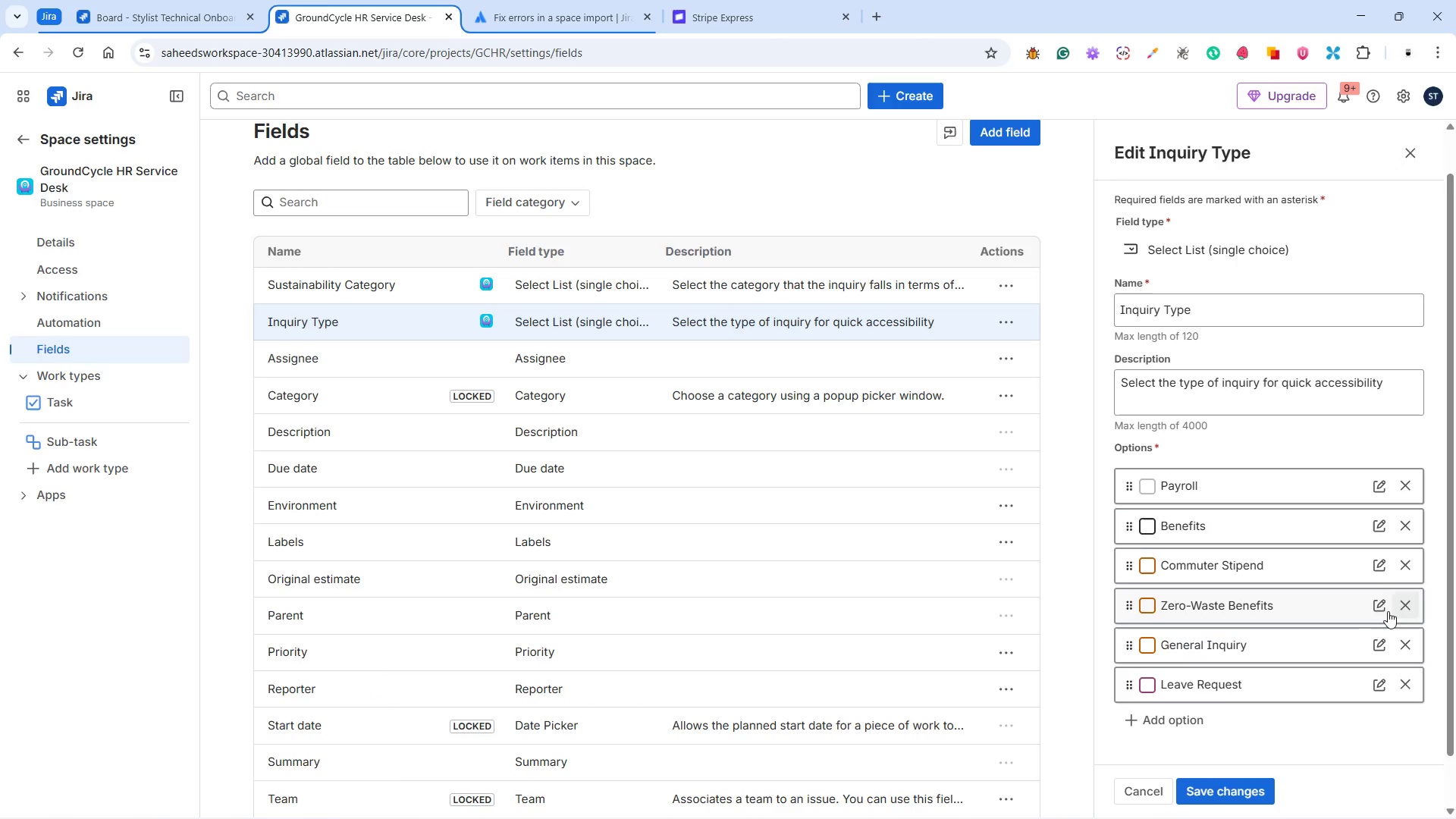 
left_click([1378, 600])
 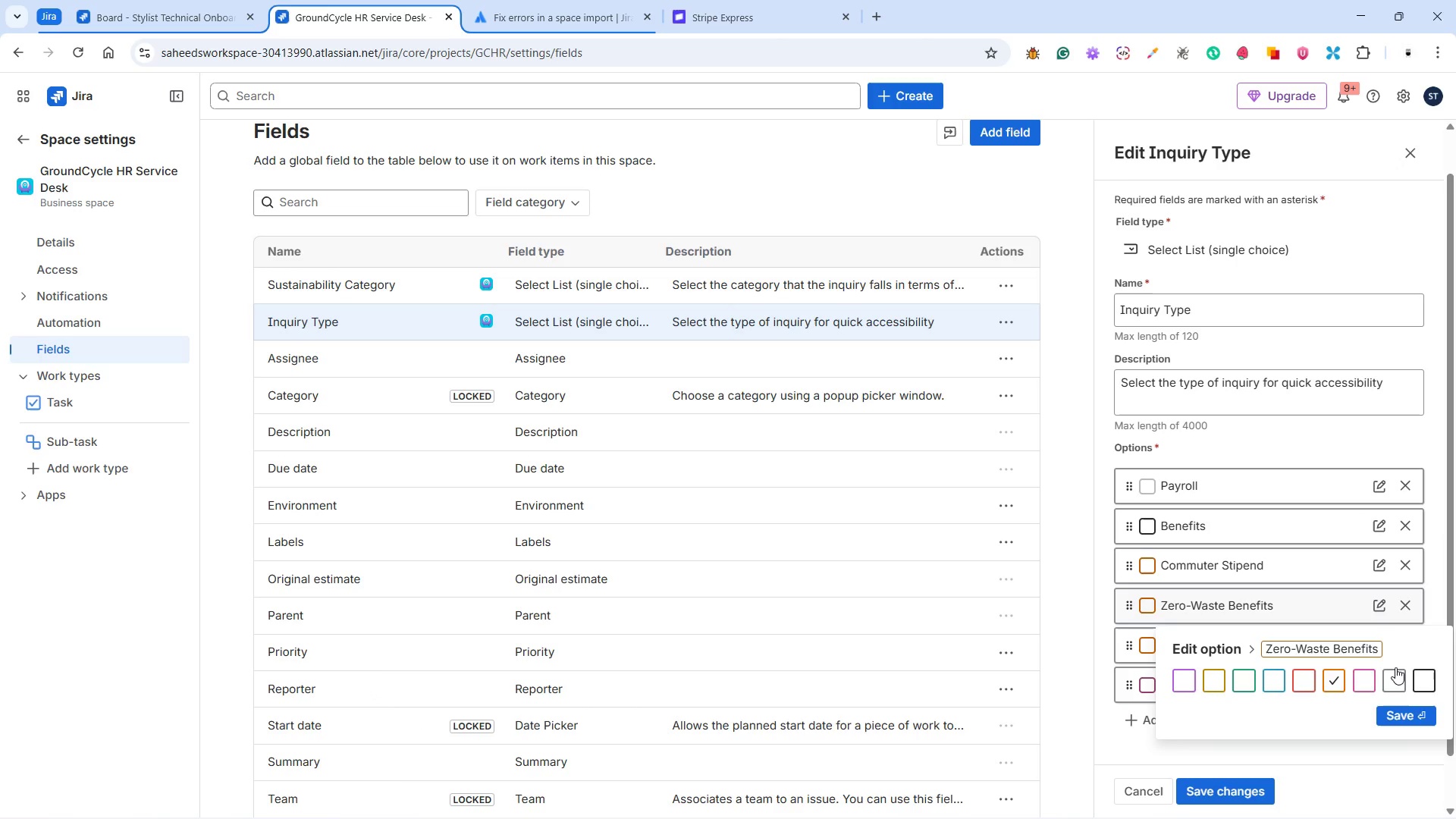 
left_click([1395, 681])
 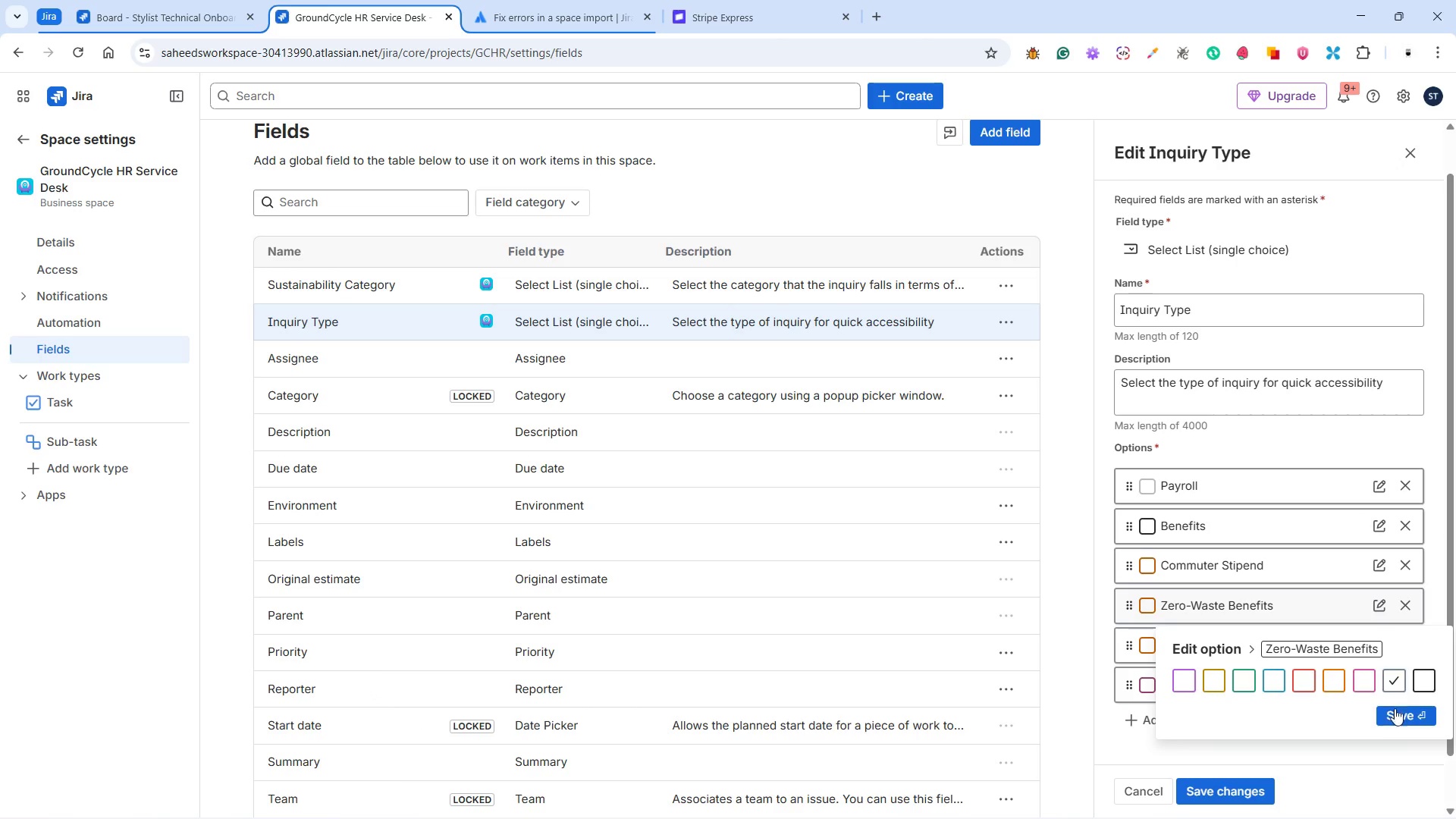 
left_click([1395, 711])
 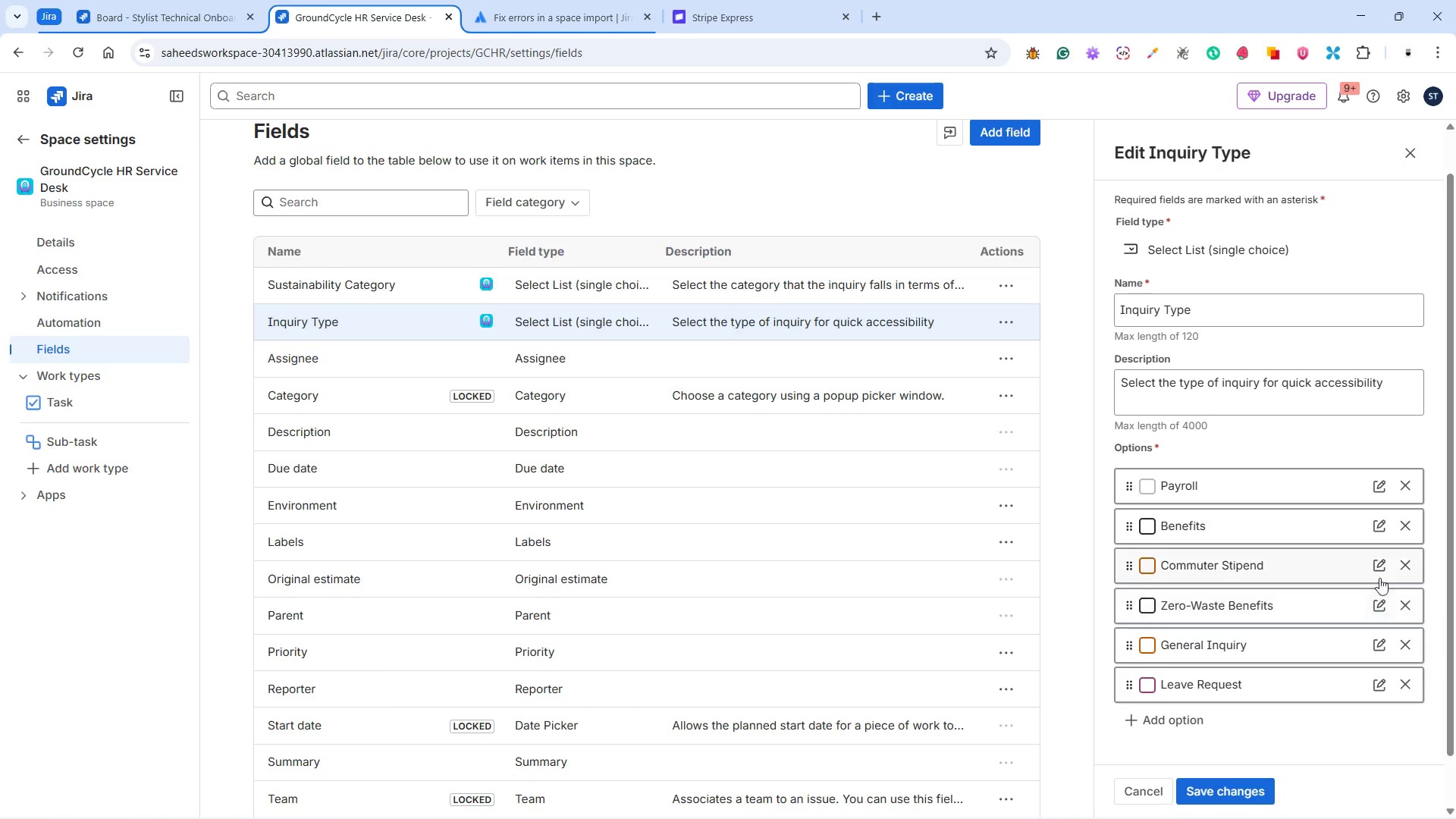 
left_click([1379, 570])
 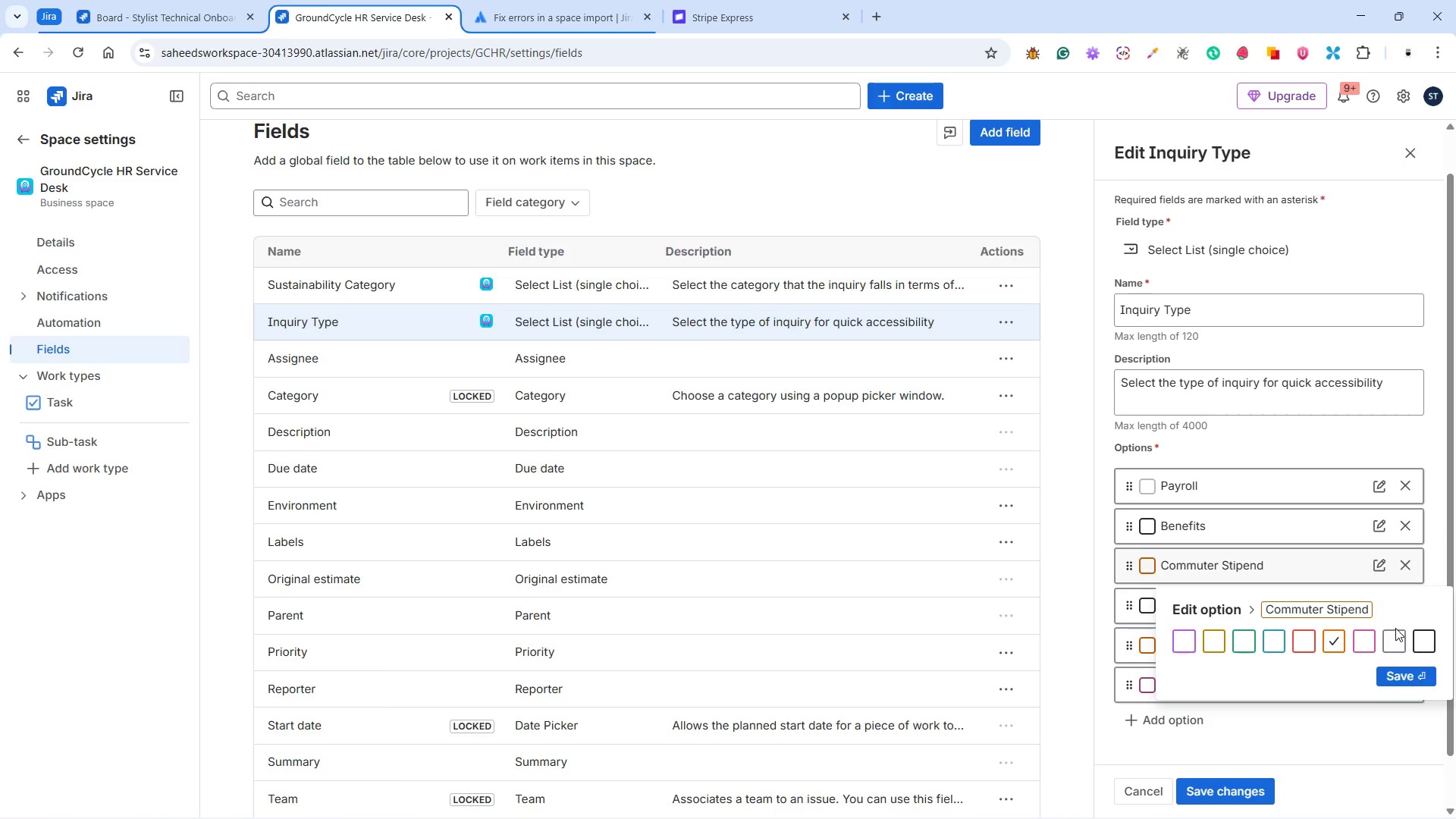 
left_click([1393, 634])
 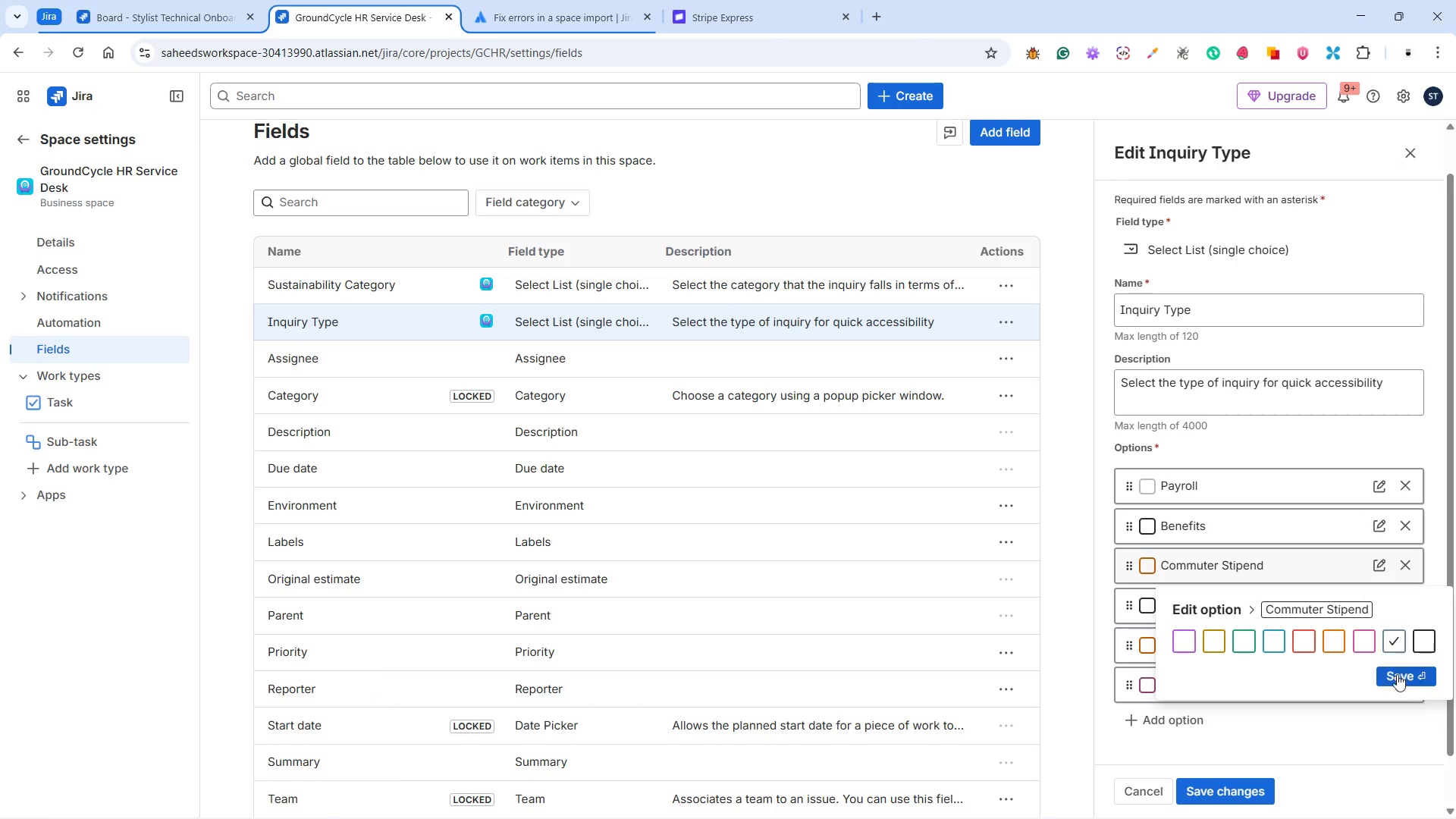 
double_click([1398, 678])
 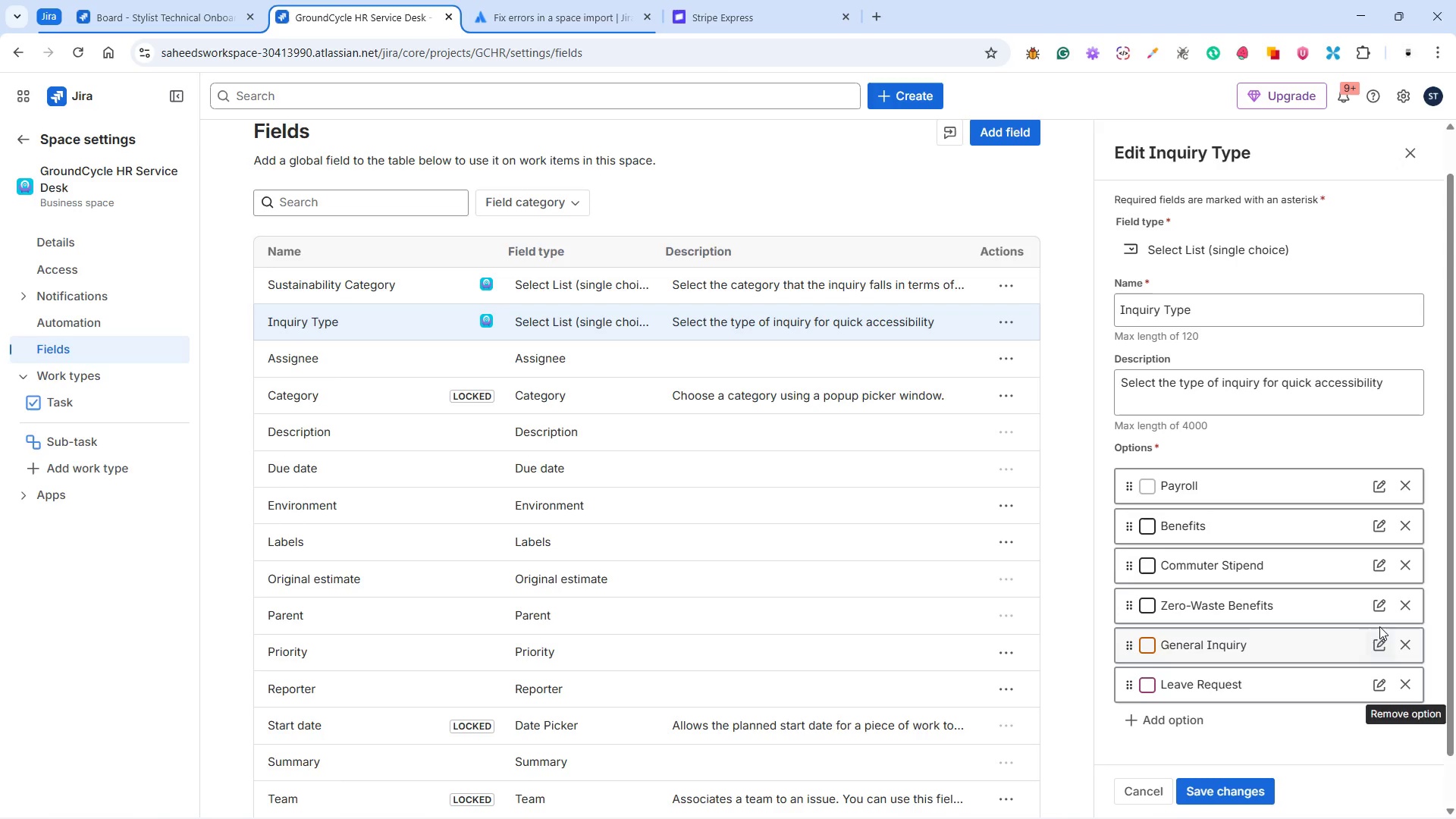 
left_click([1379, 645])
 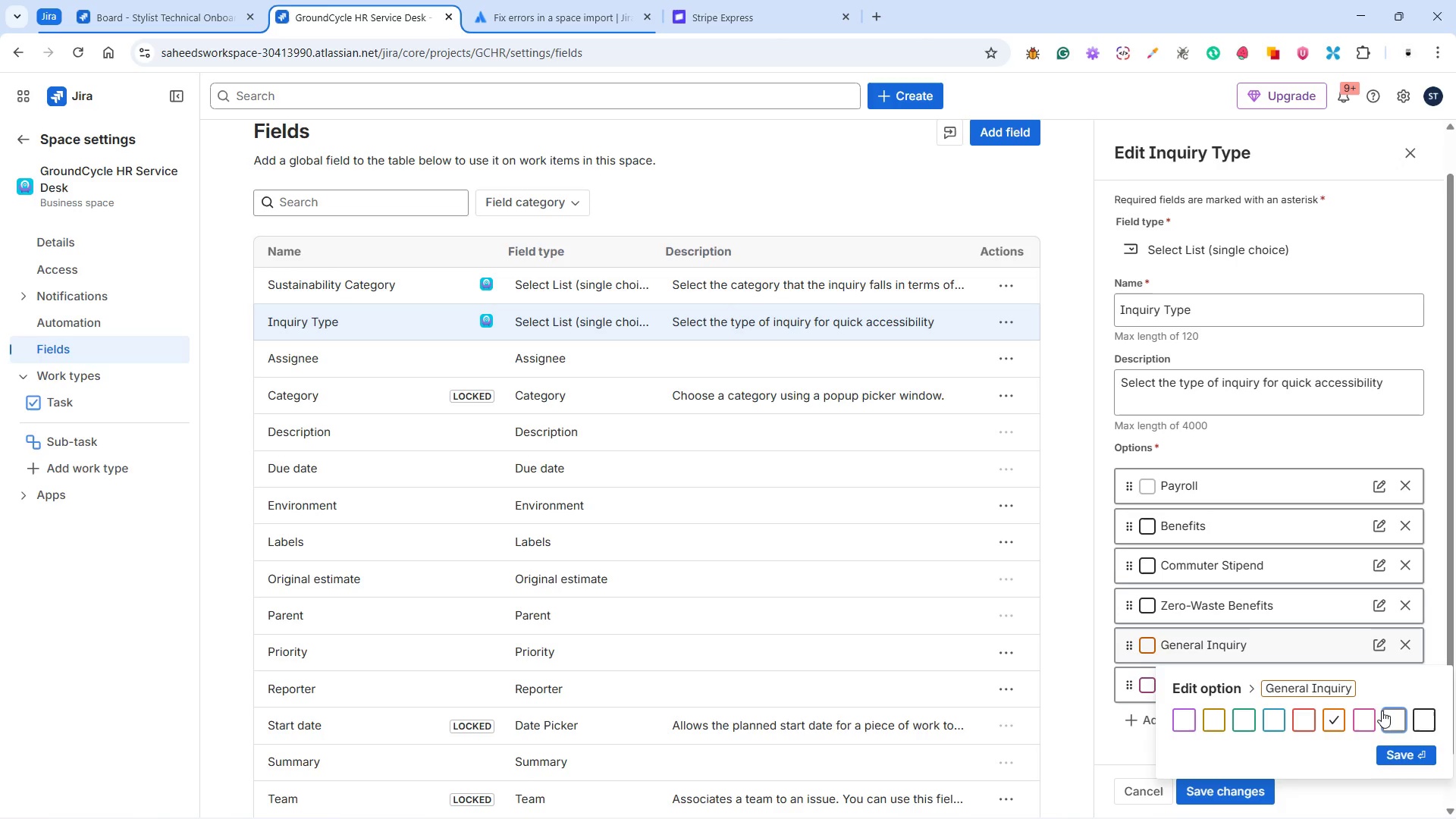 
left_click([1392, 712])
 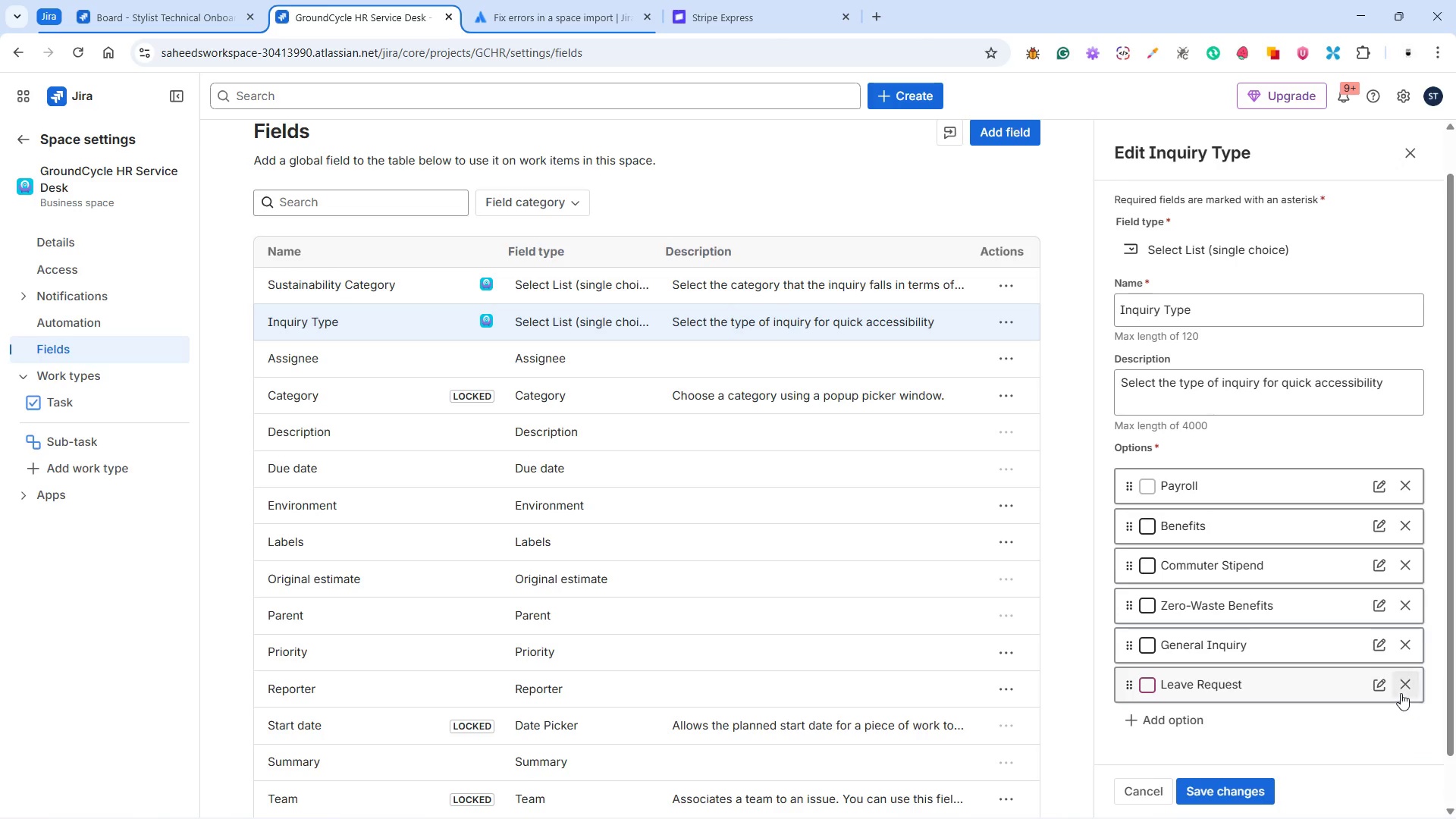 
left_click([1379, 683])
 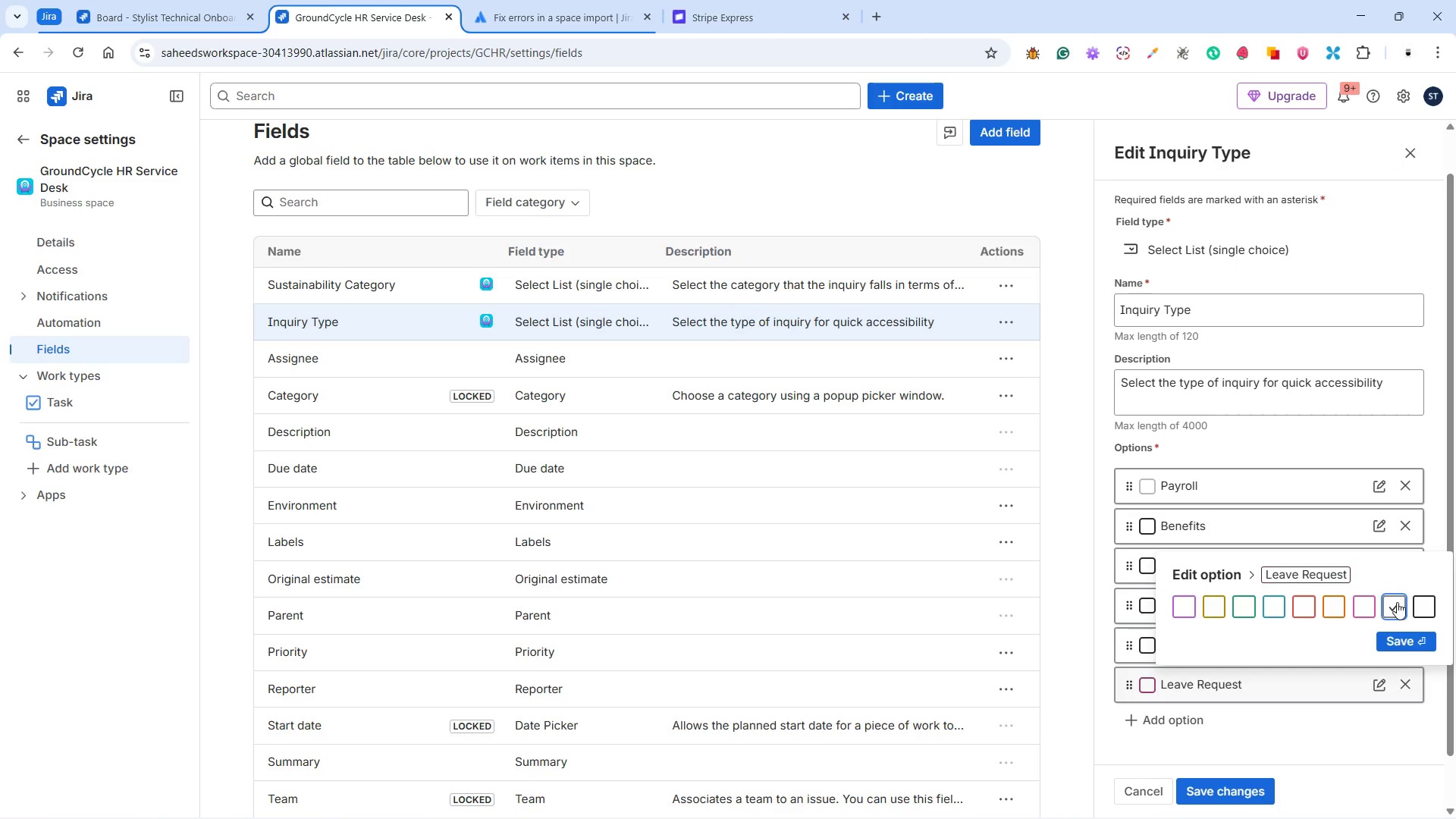 
double_click([1402, 647])
 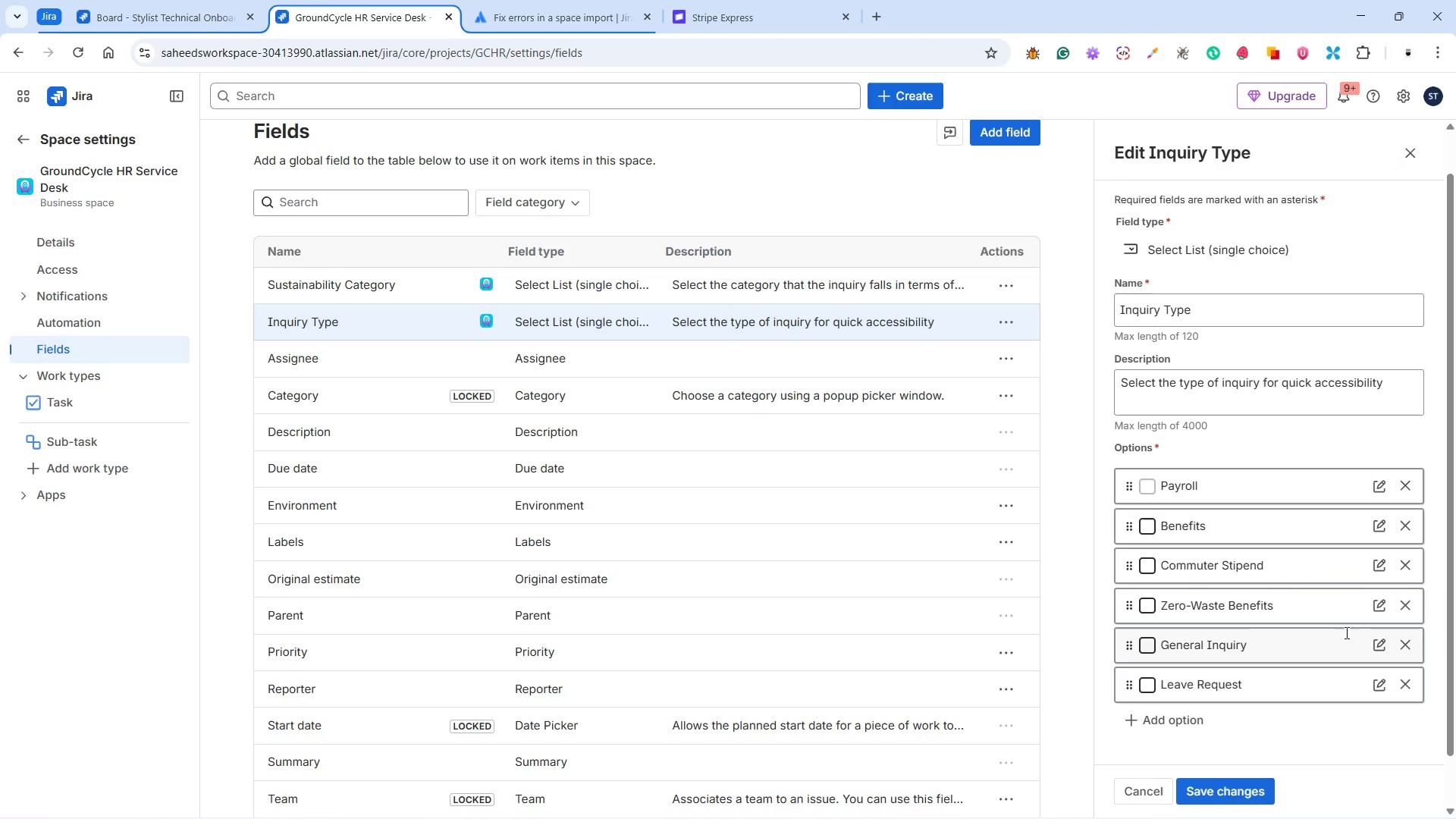 
scroll: coordinate [1323, 623], scroll_direction: down, amount: 2.0
 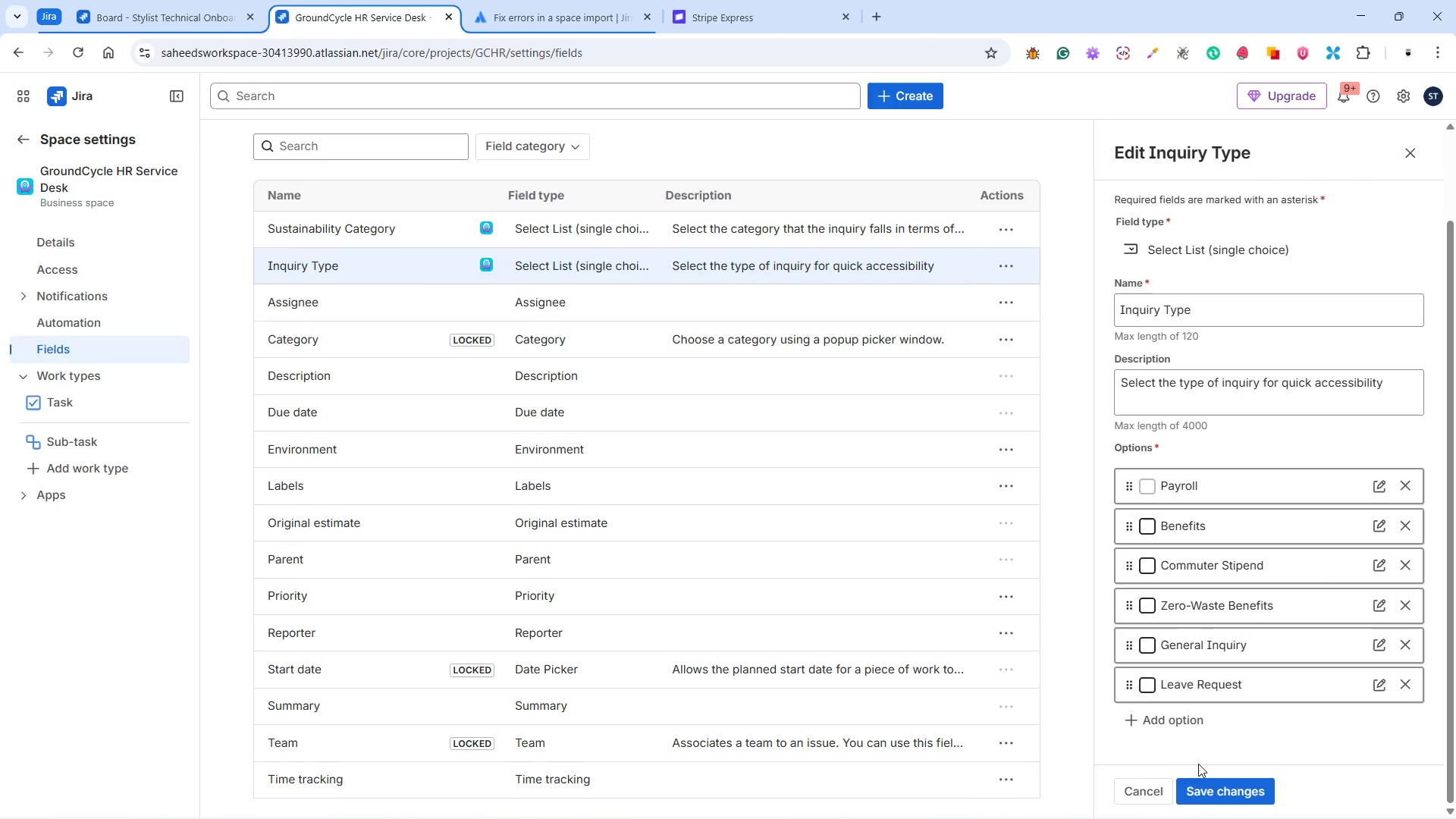 
left_click([1207, 787])
 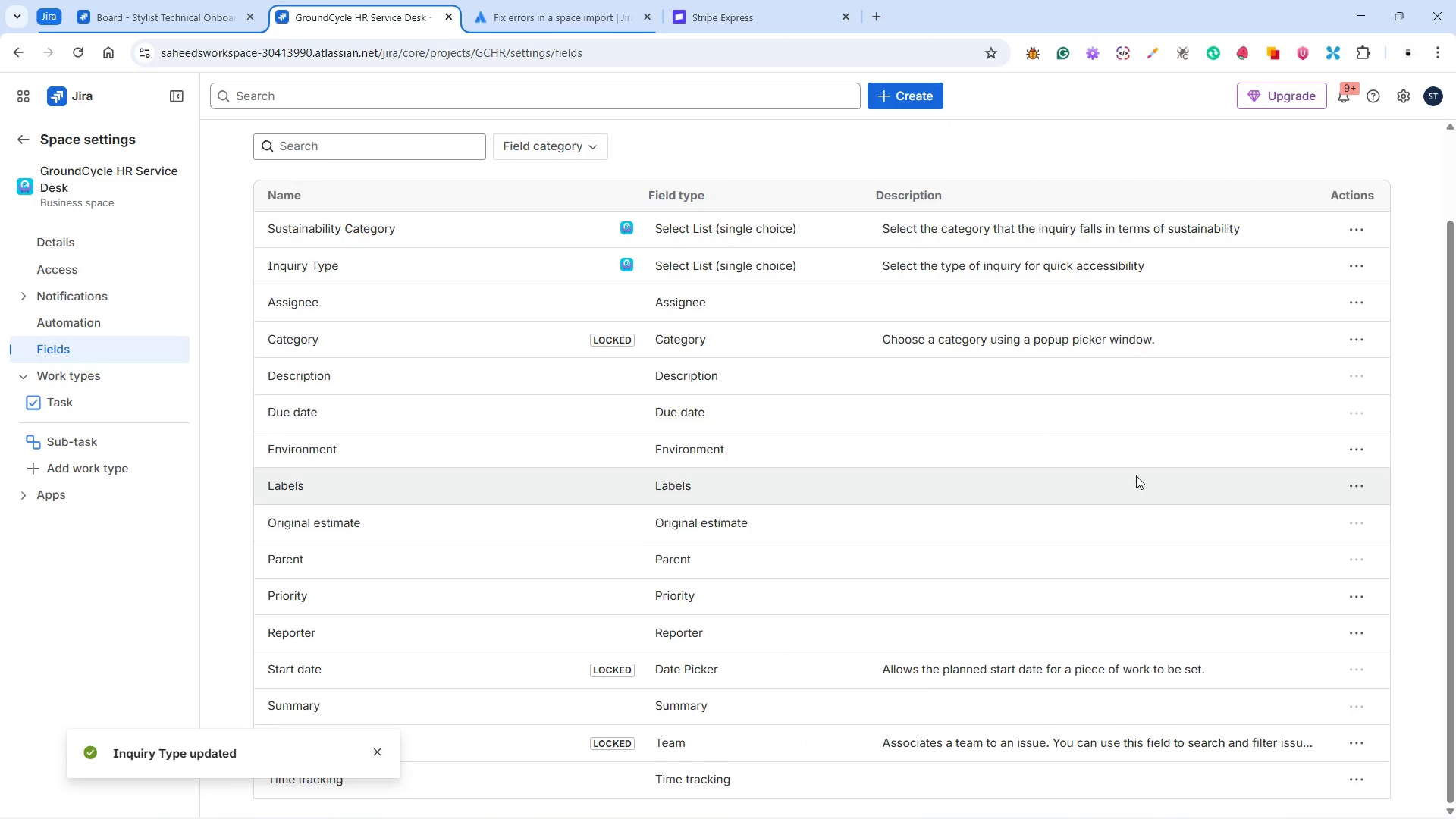 
scroll: coordinate [1151, 460], scroll_direction: up, amount: 1.0
 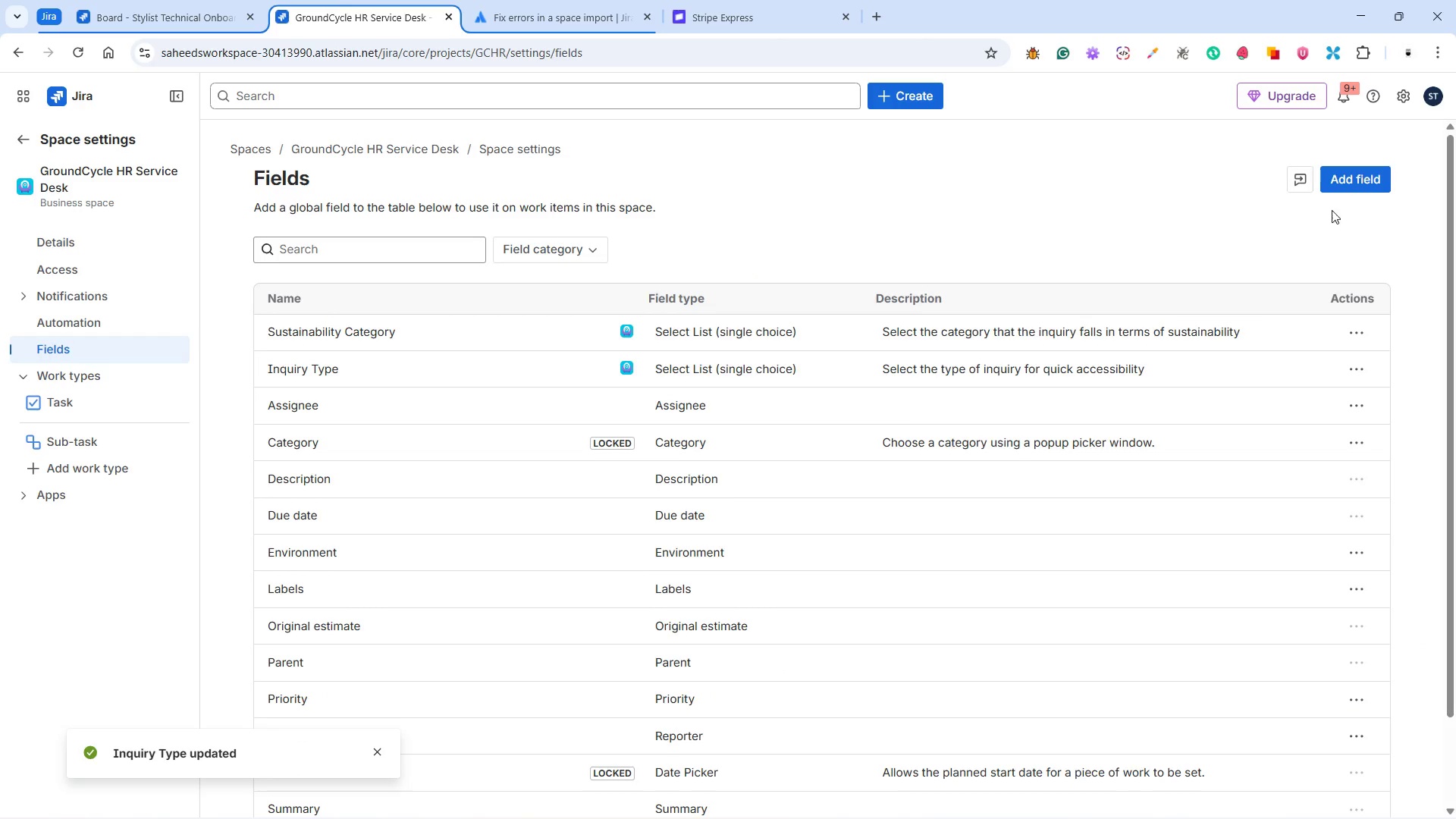 
left_click([1342, 185])
 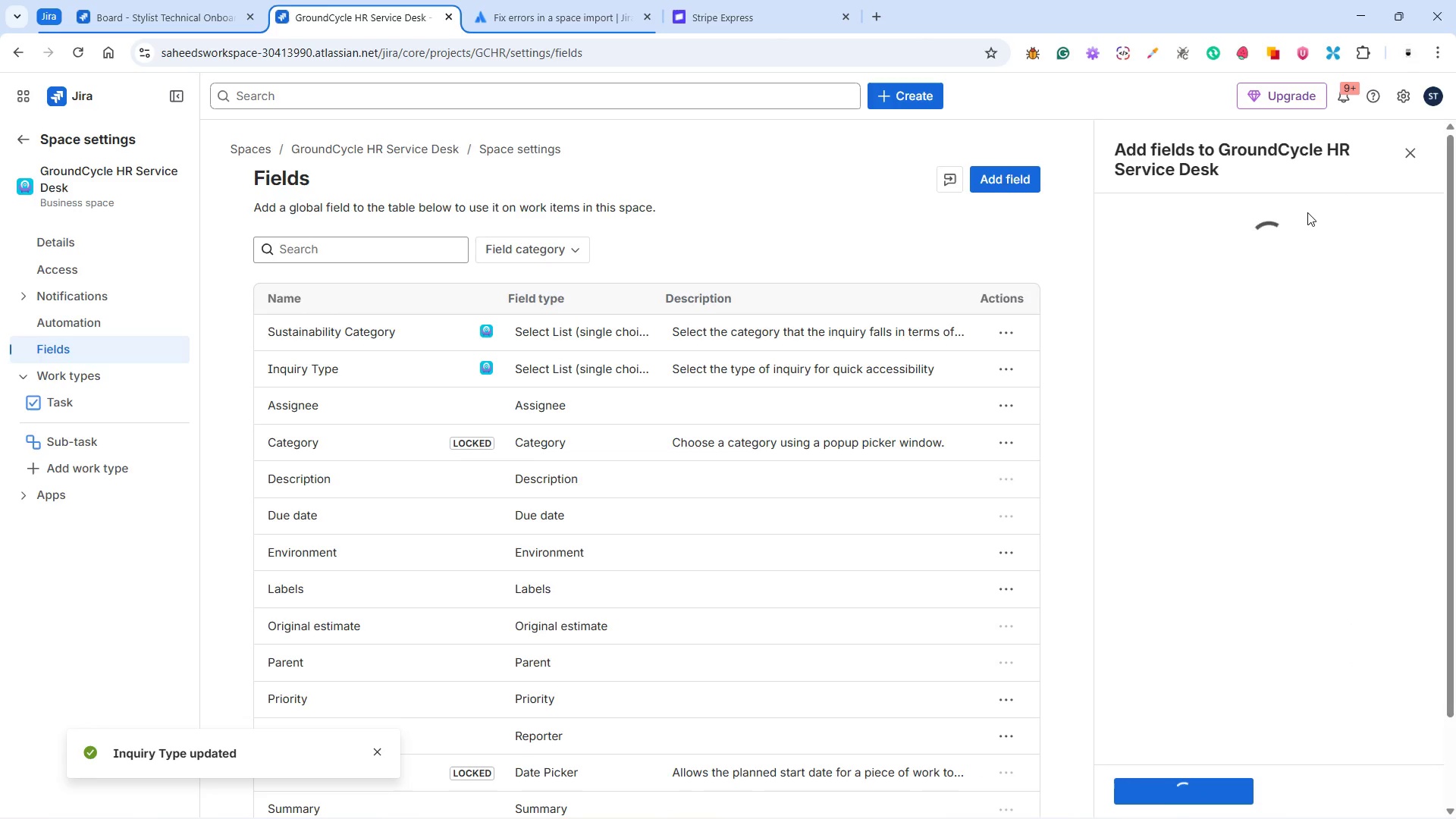 
mouse_move([1310, 231])
 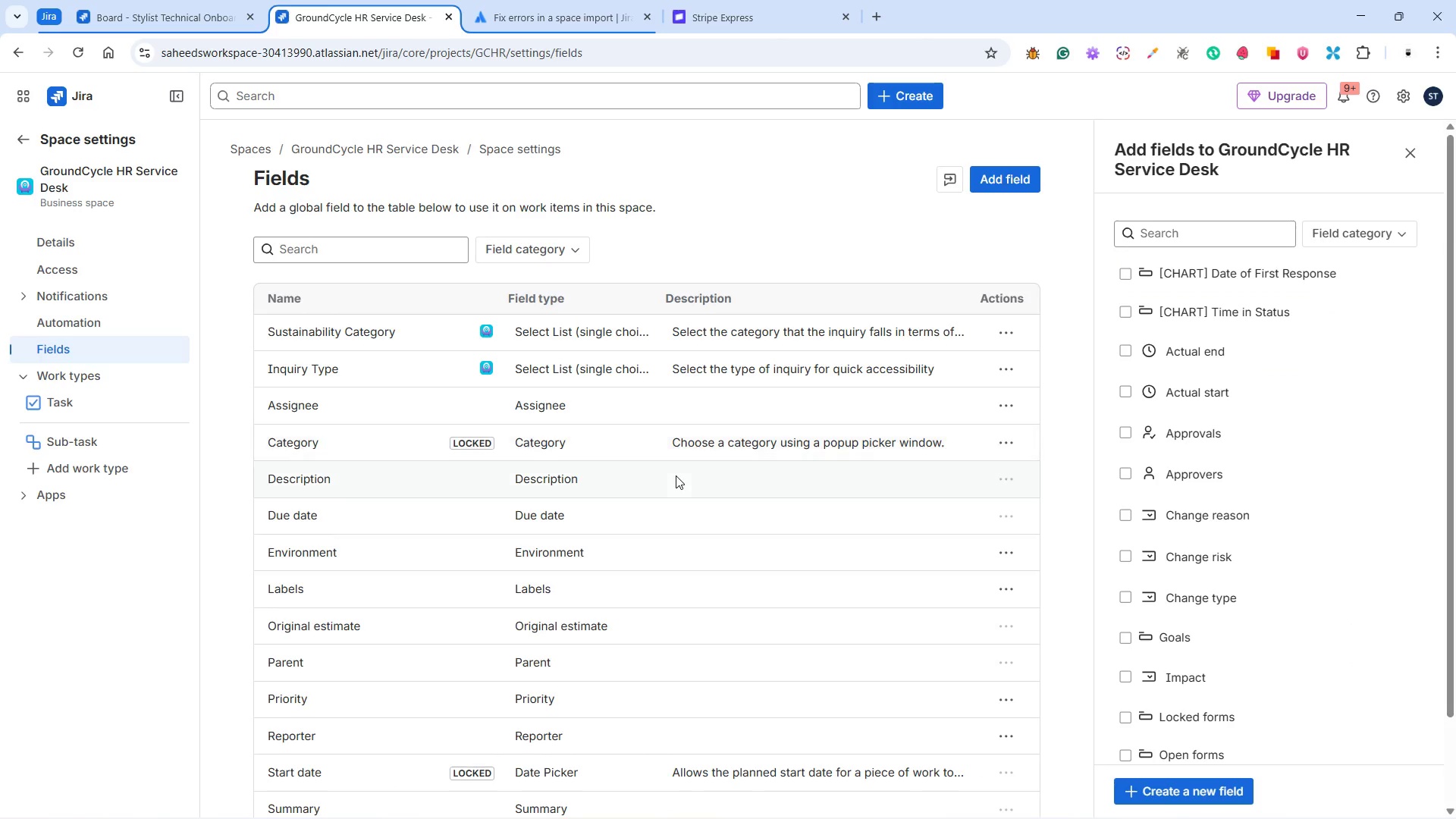 
mouse_move([676, 548])
 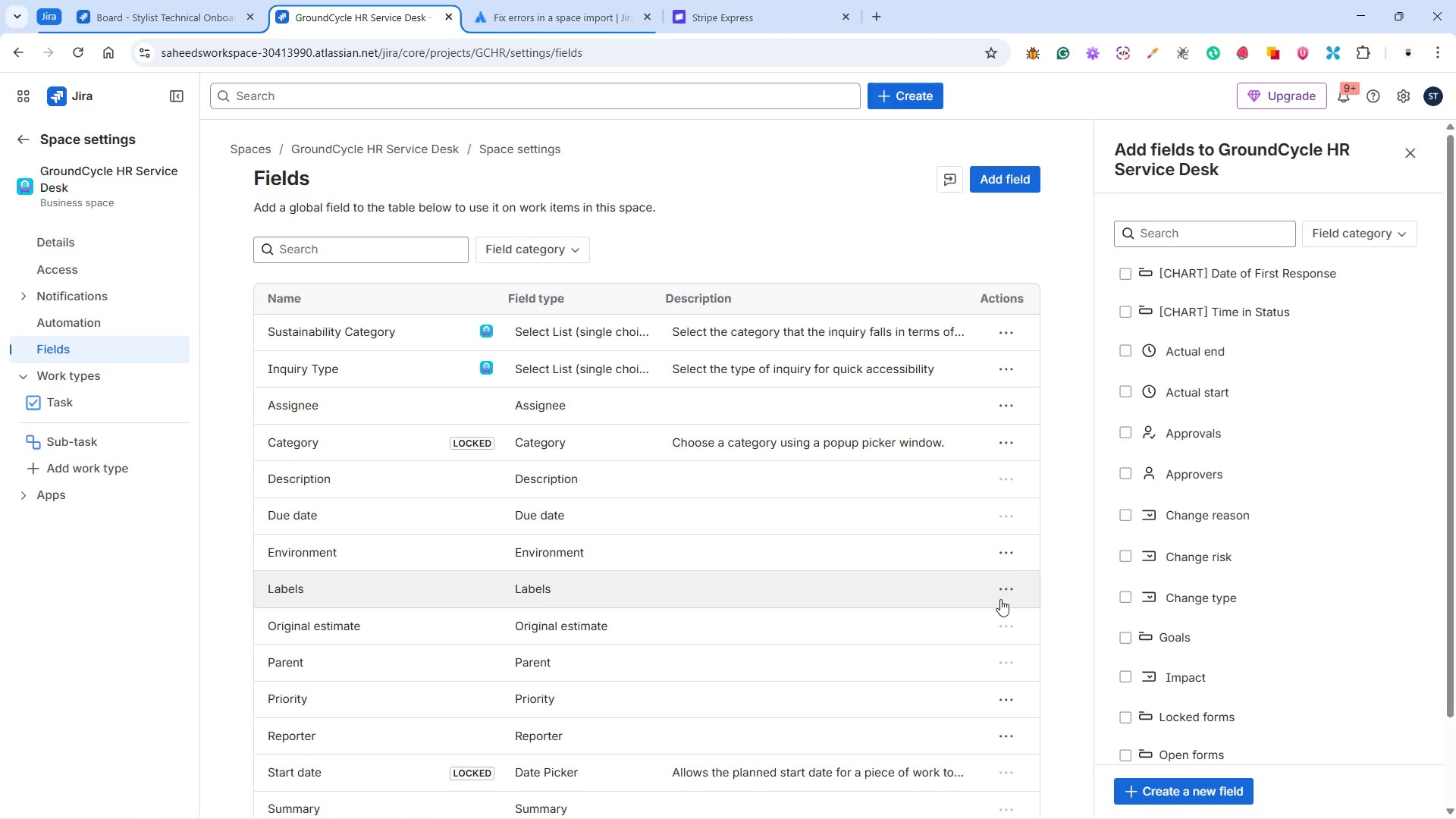 
left_click([1015, 589])
 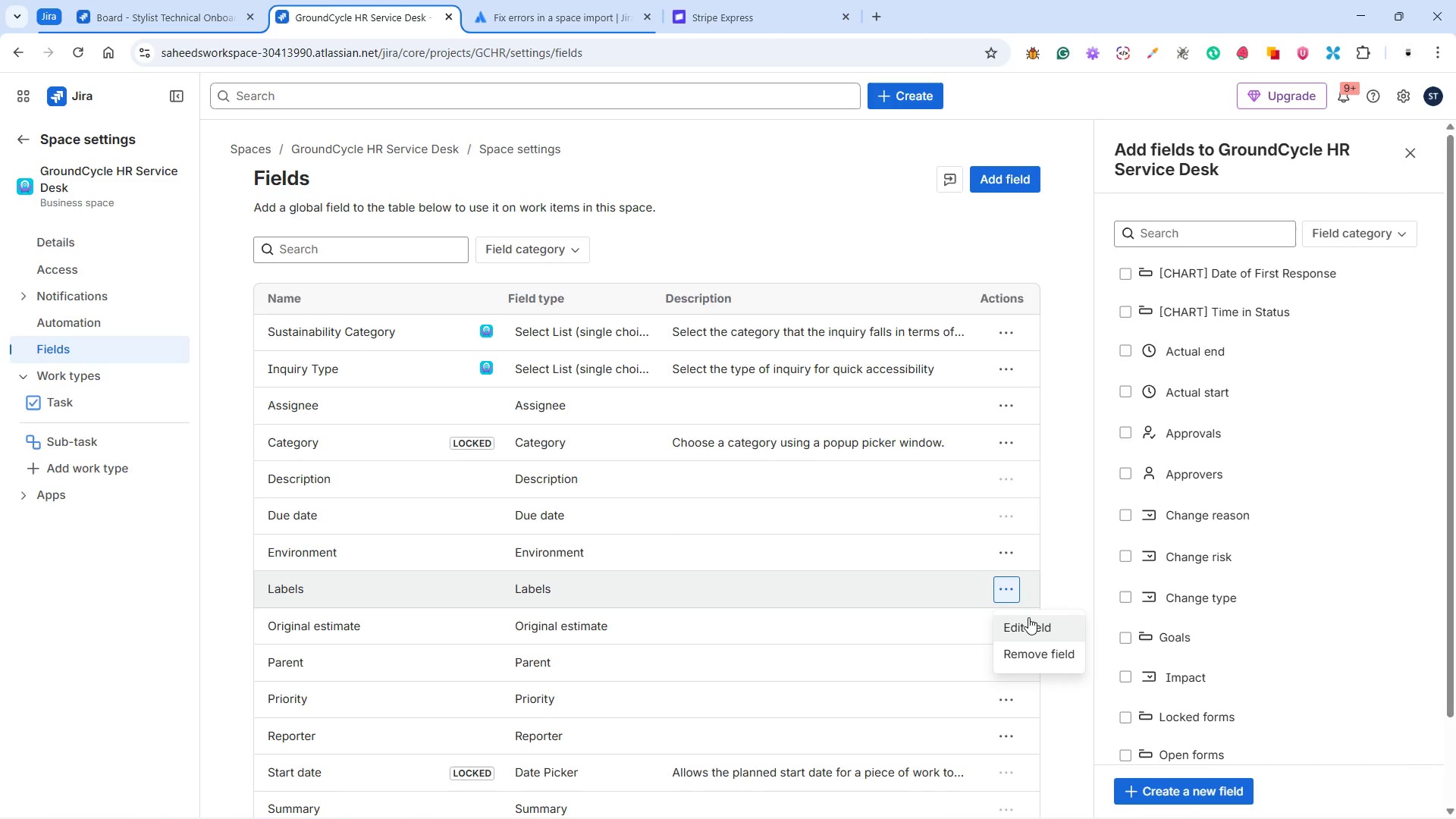 
left_click([1028, 617])
 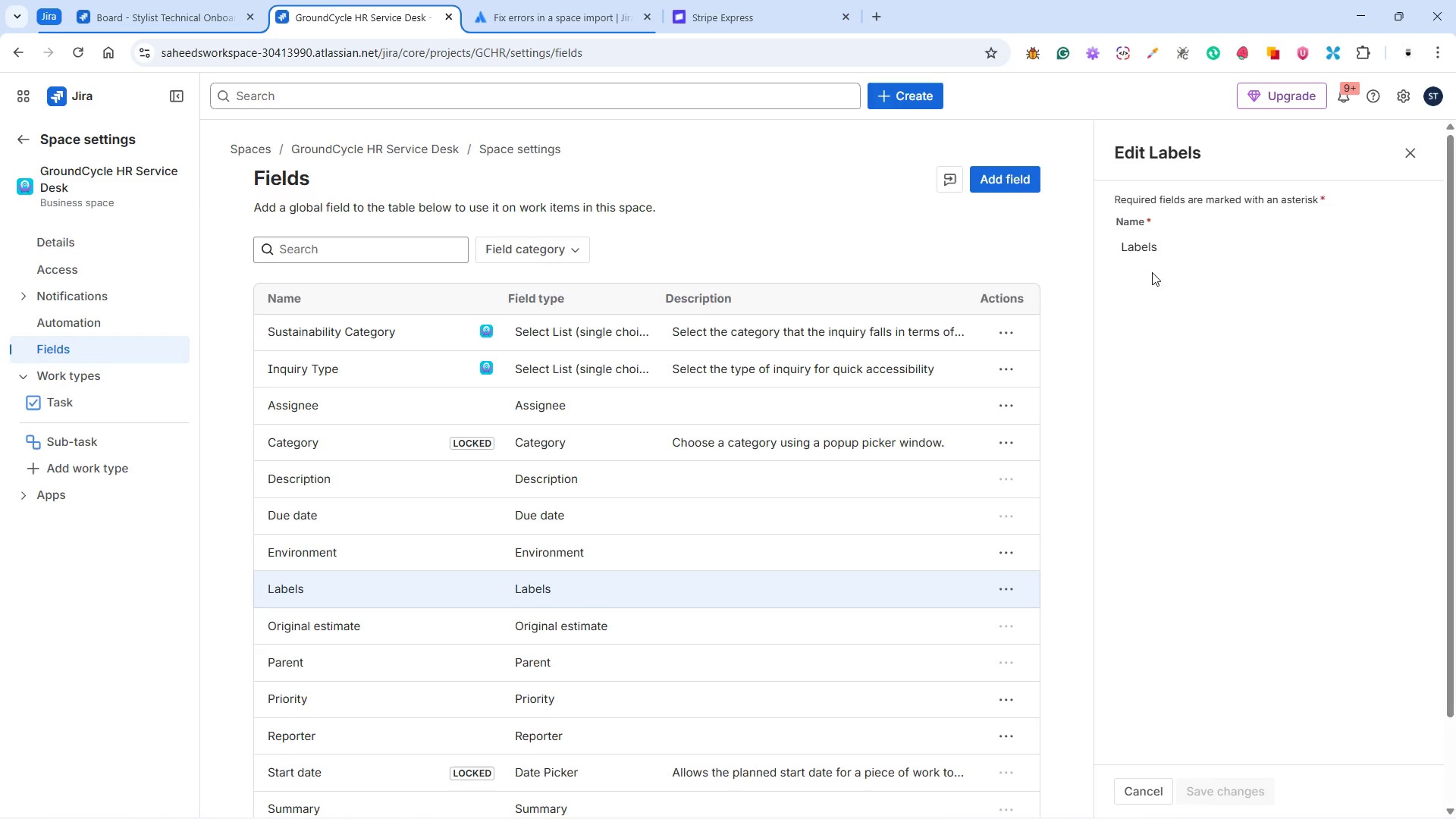 
double_click([1147, 253])
 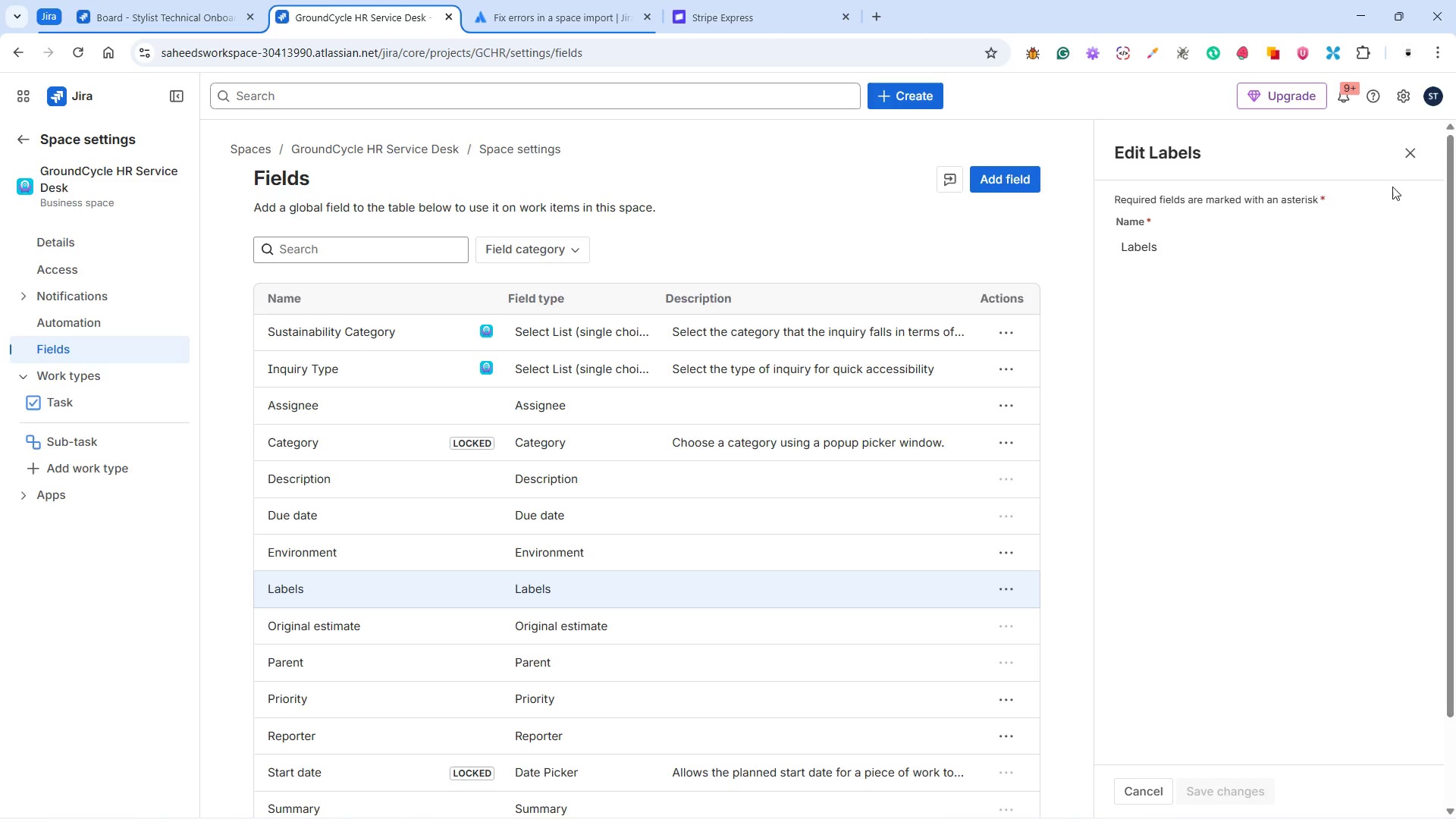 
mouse_move([1389, 179])
 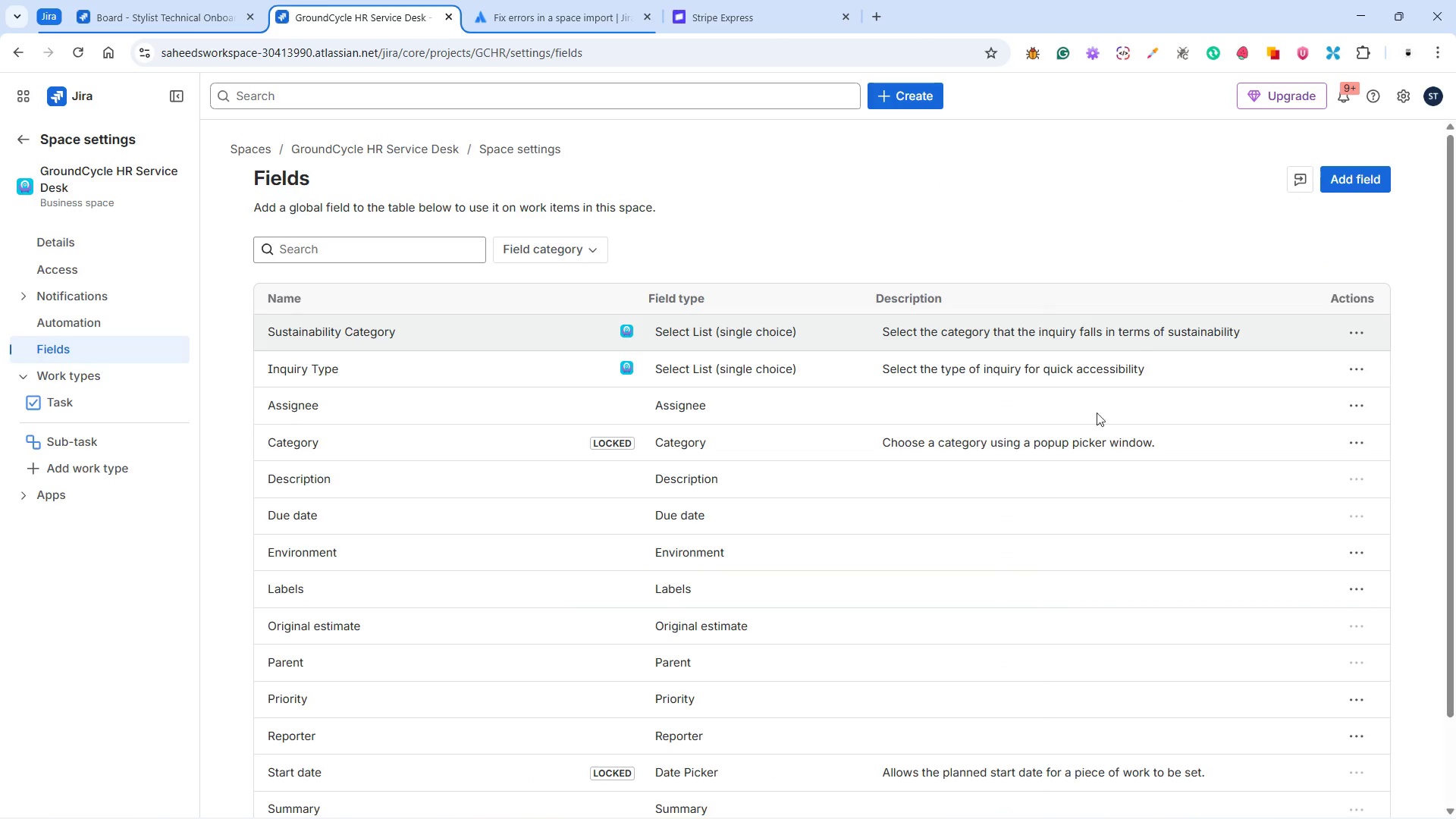 
scroll: coordinate [628, 582], scroll_direction: down, amount: 1.0
 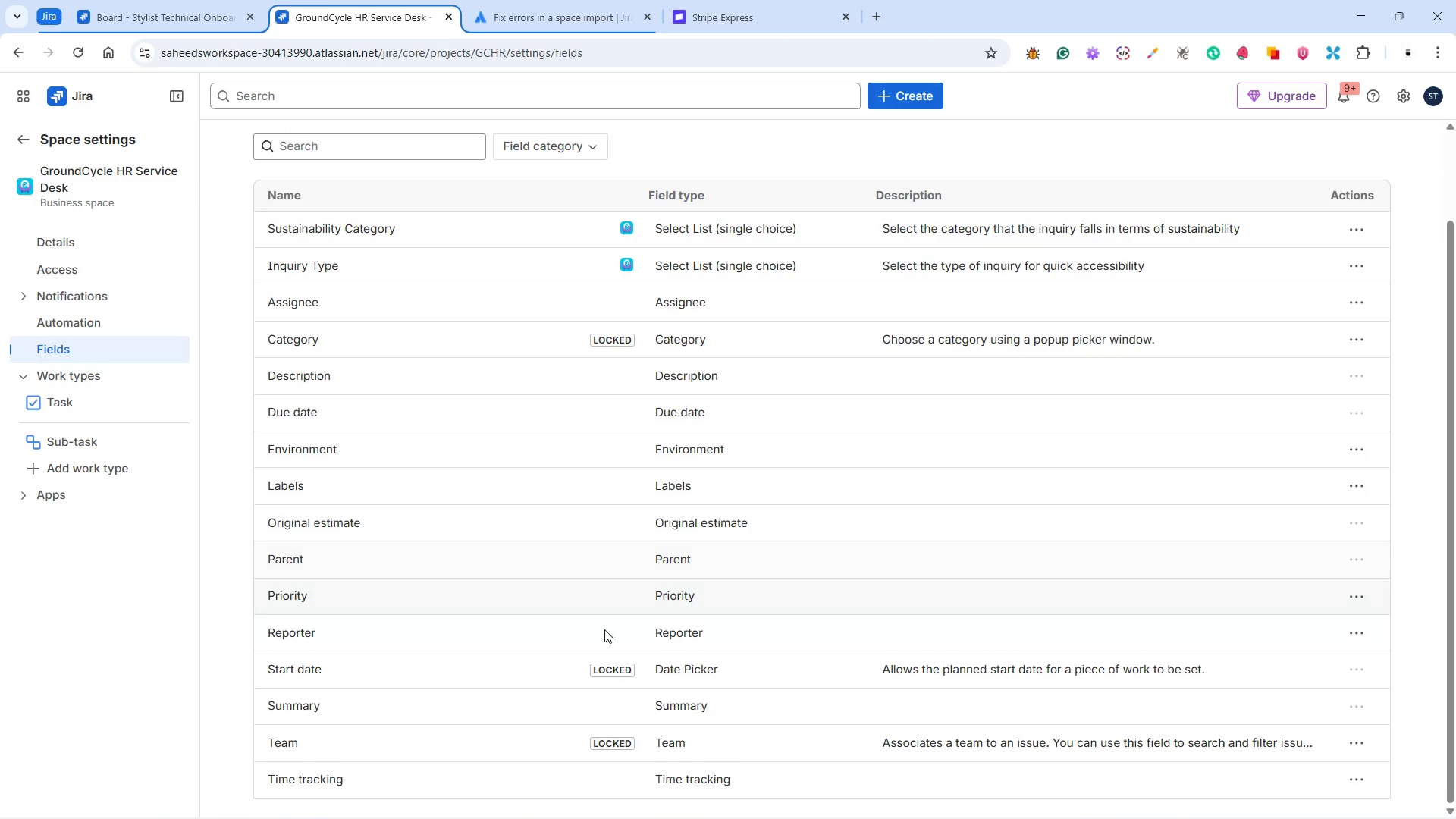 
left_click([682, 598])
 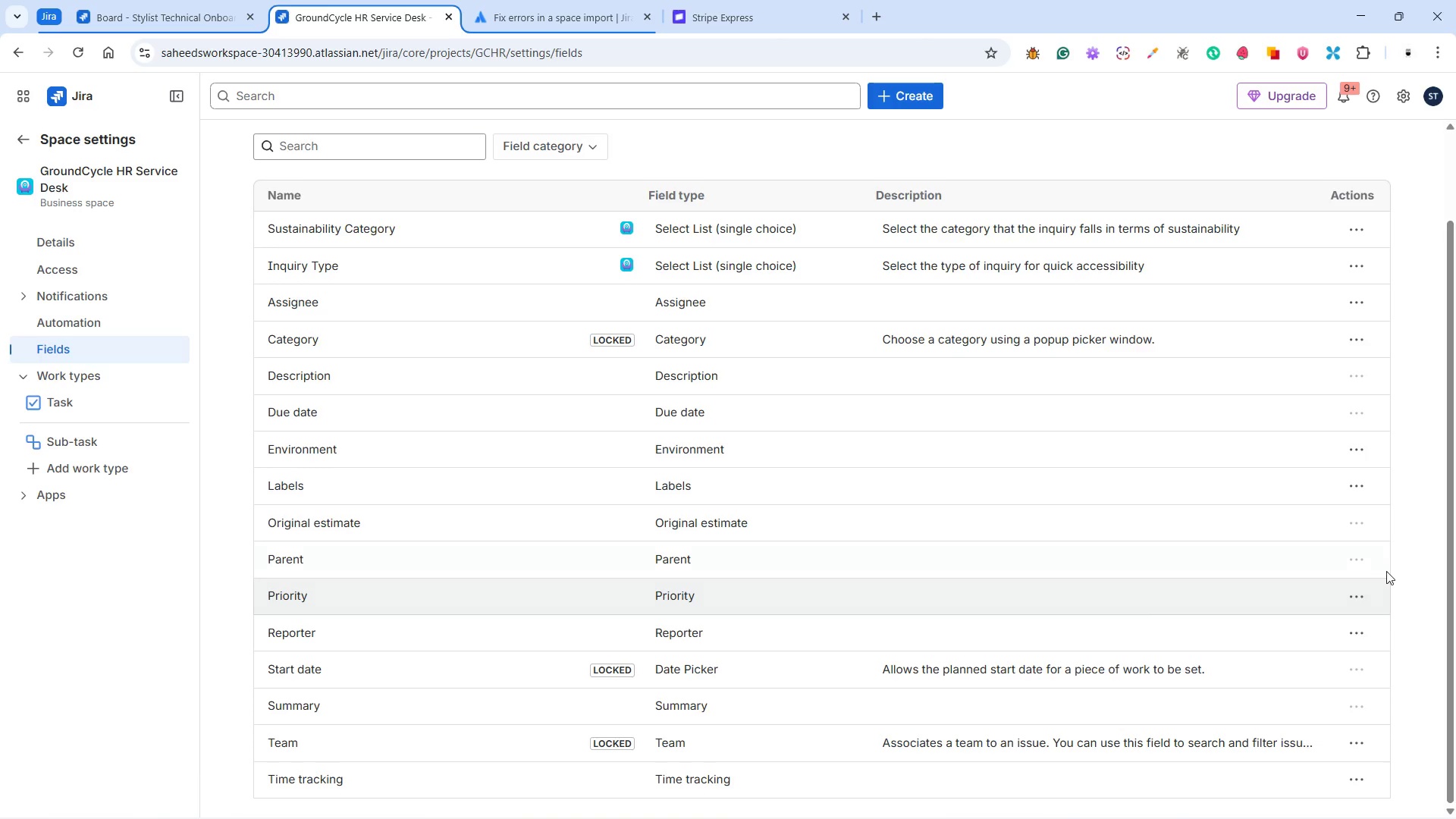 
left_click([1367, 597])
 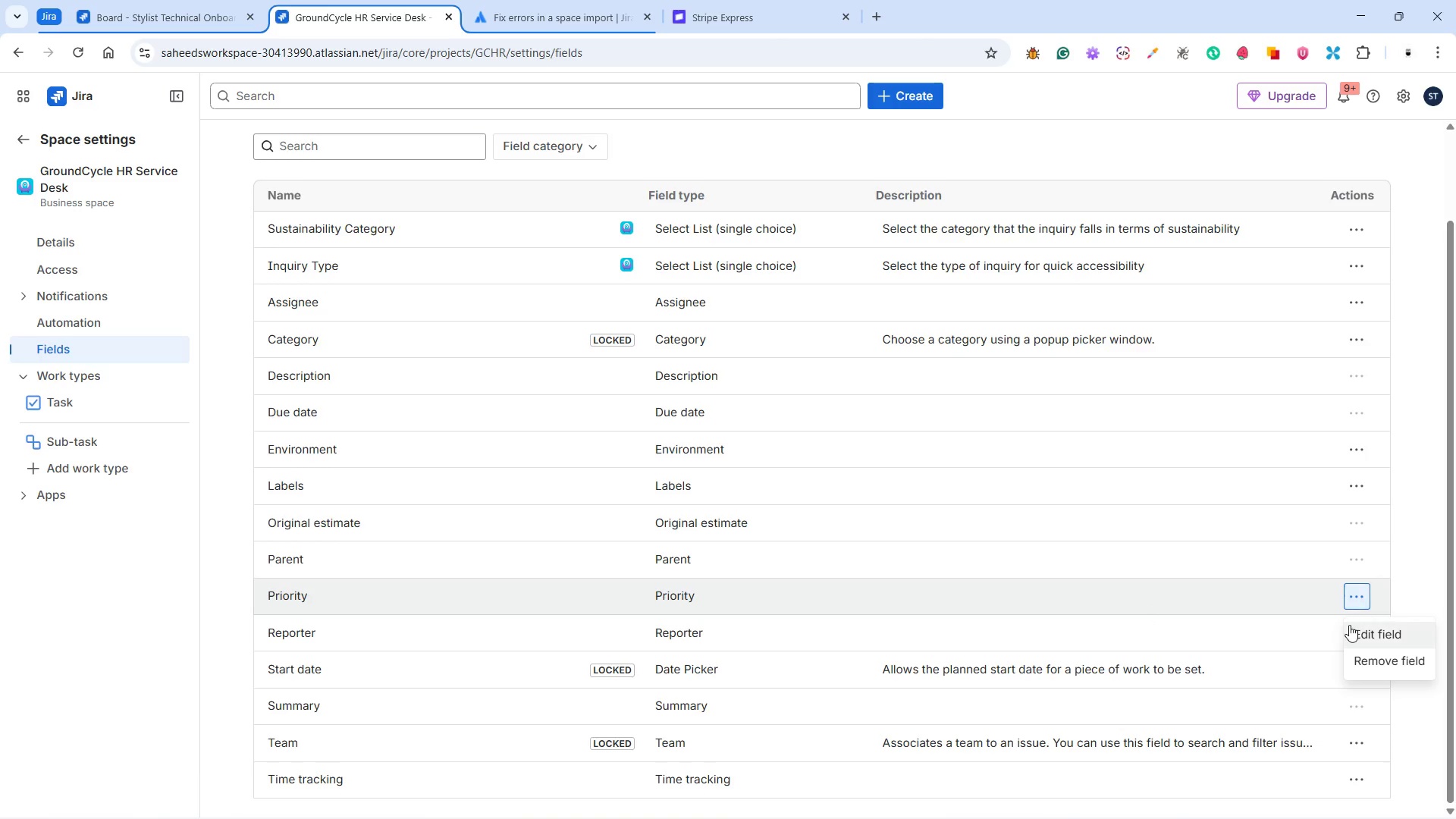 
left_click([1360, 628])
 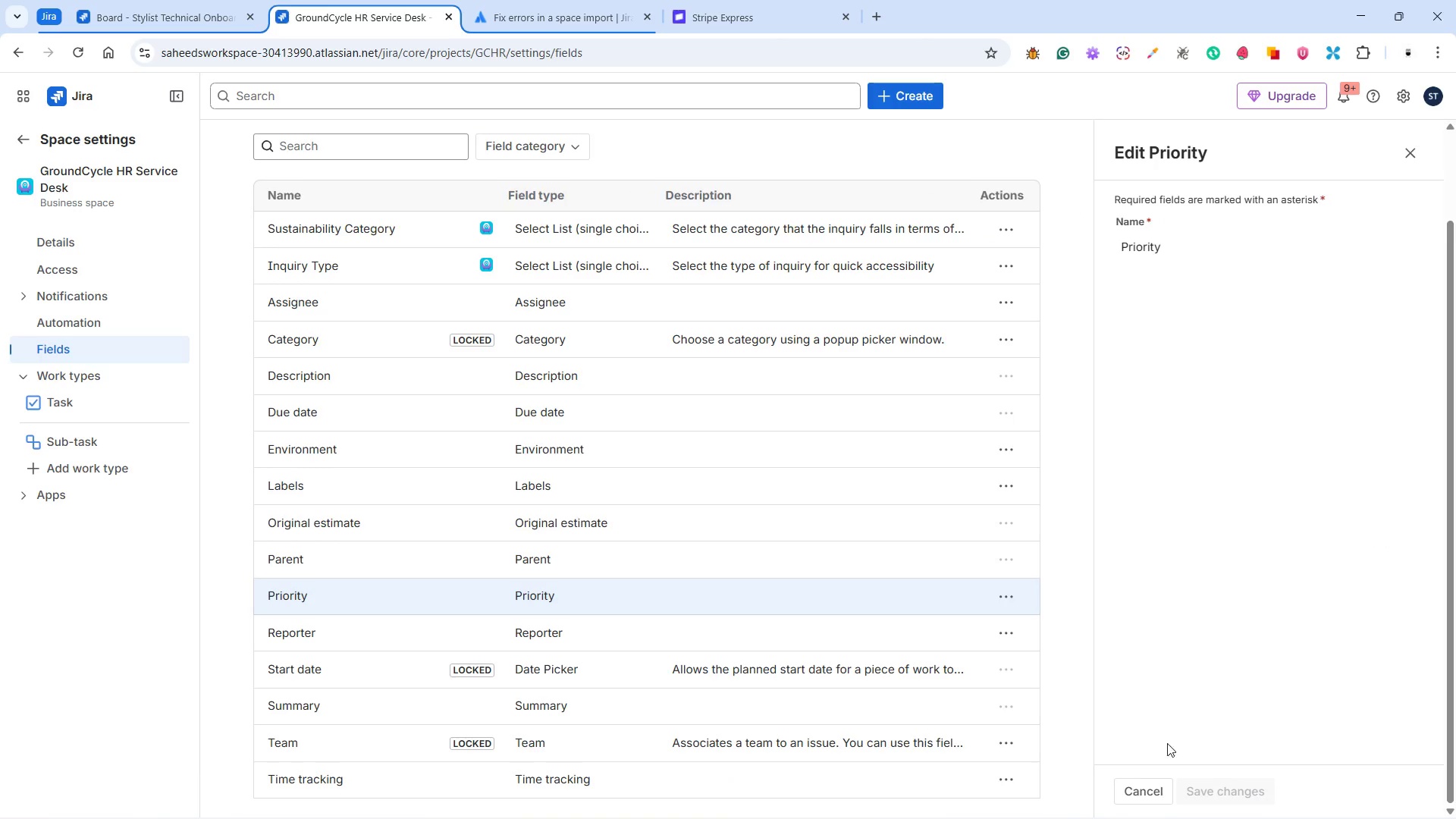 
left_click([1131, 786])
 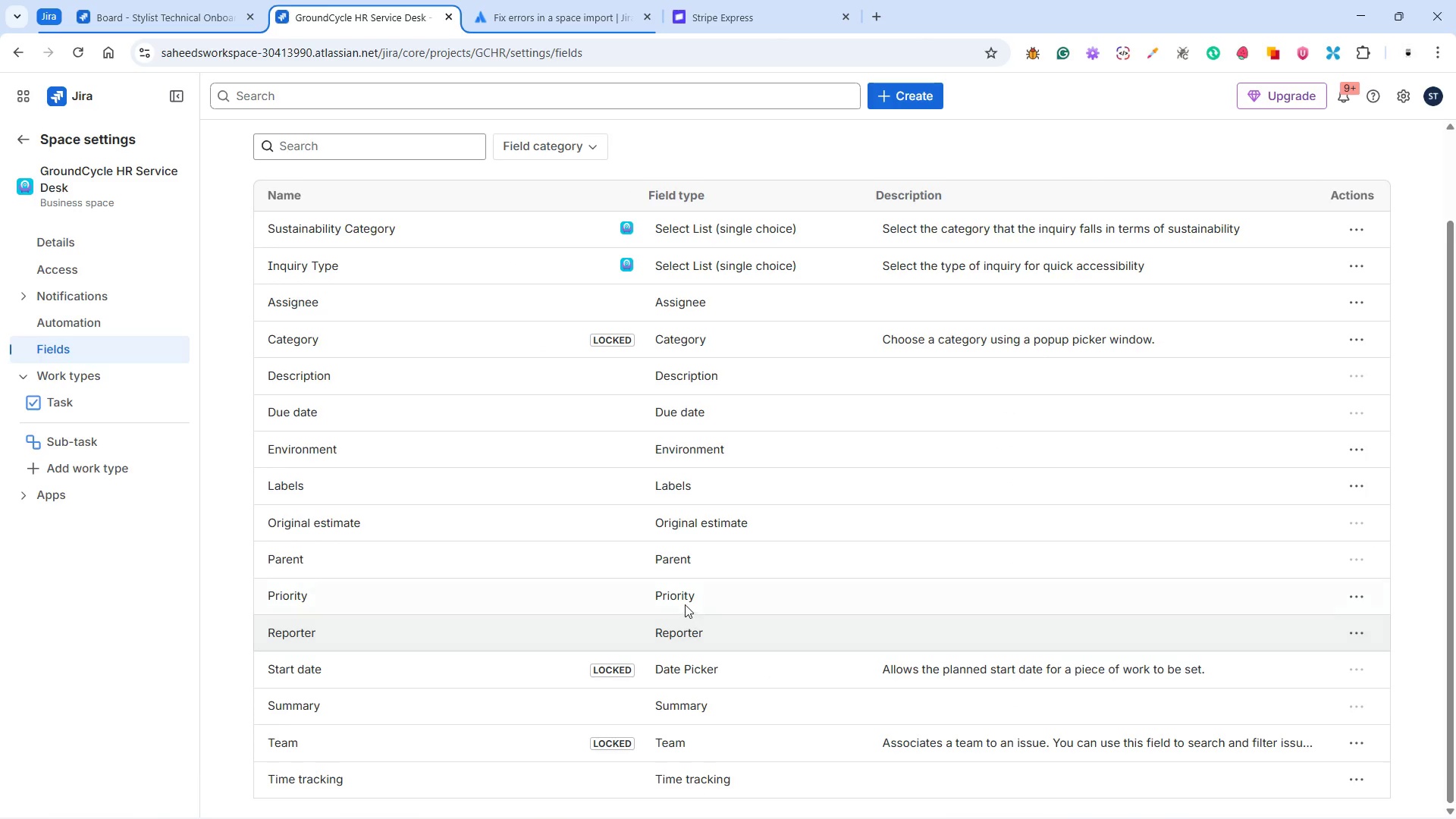 
left_click([674, 599])
 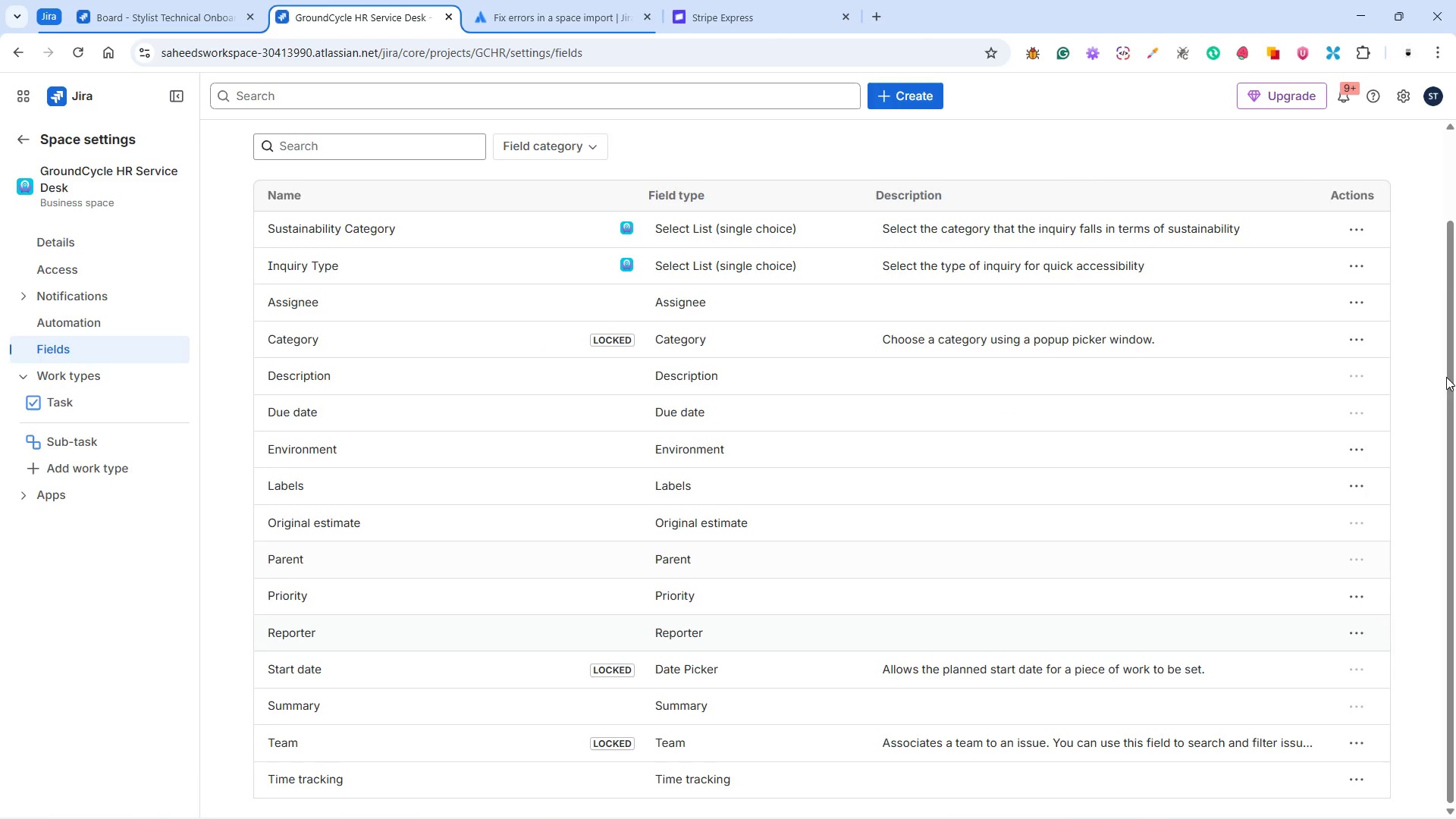 
scroll: coordinate [1375, 230], scroll_direction: up, amount: 2.0
 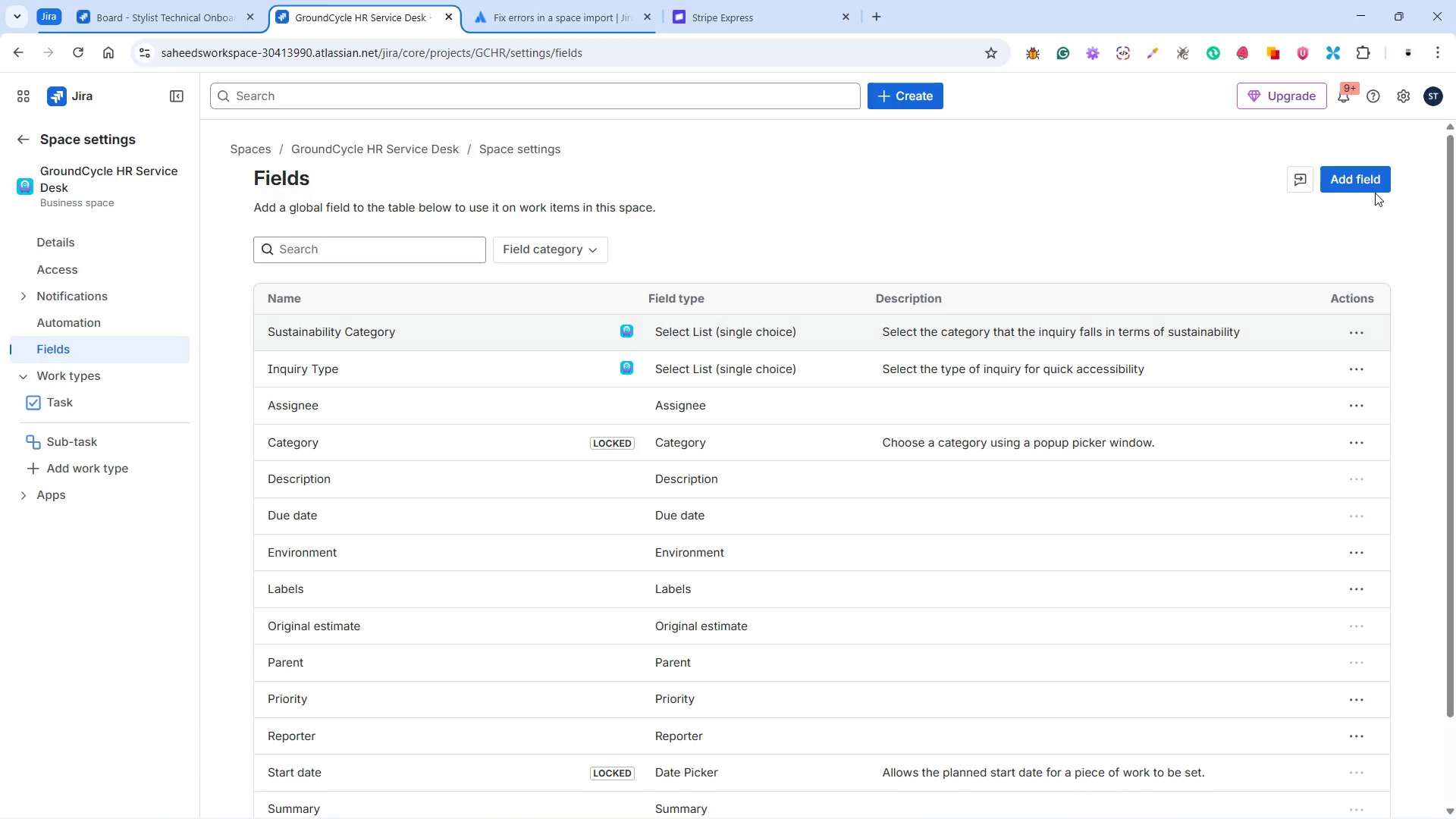 
left_click([1372, 190])
 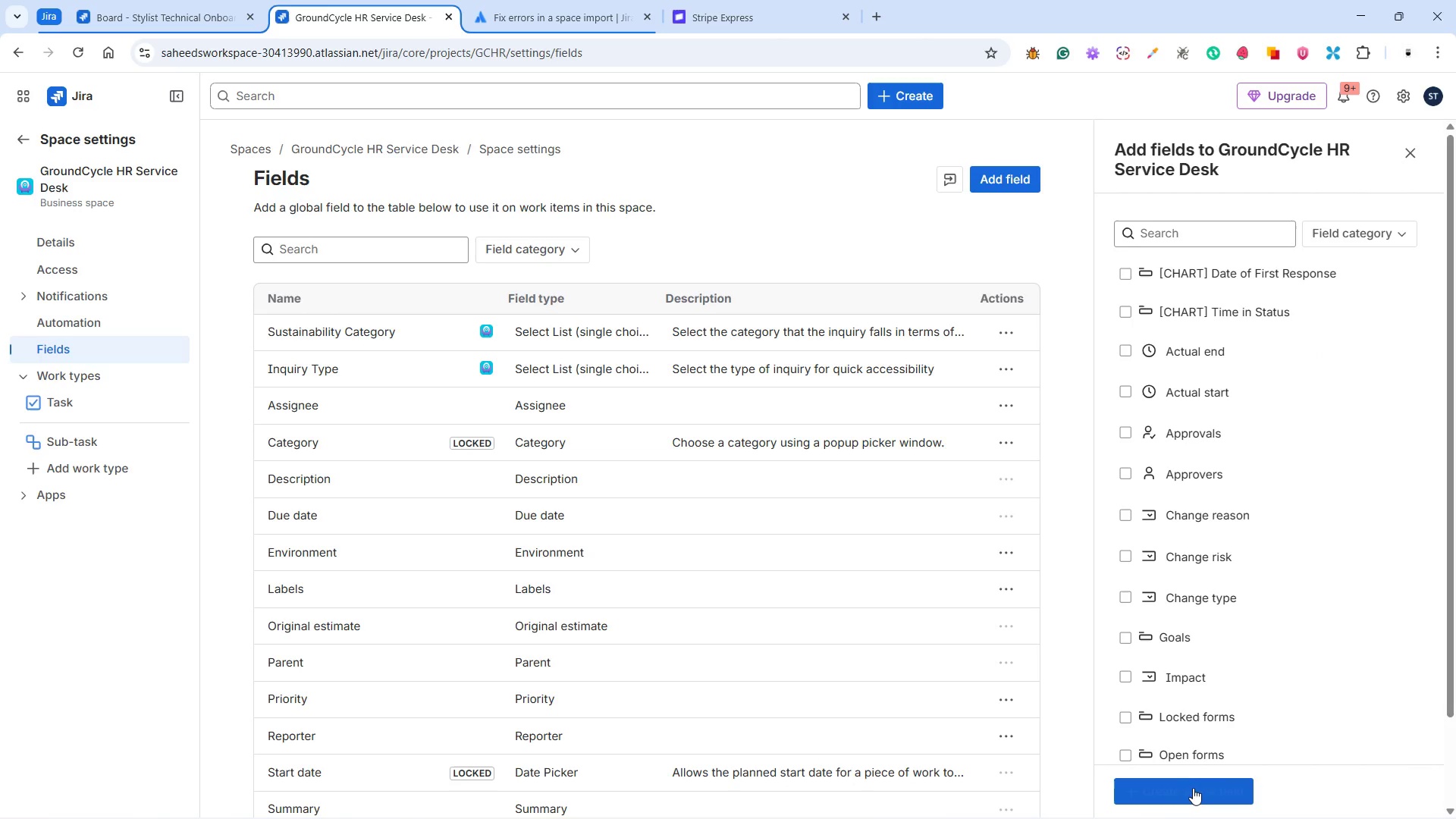 
left_click([1193, 795])
 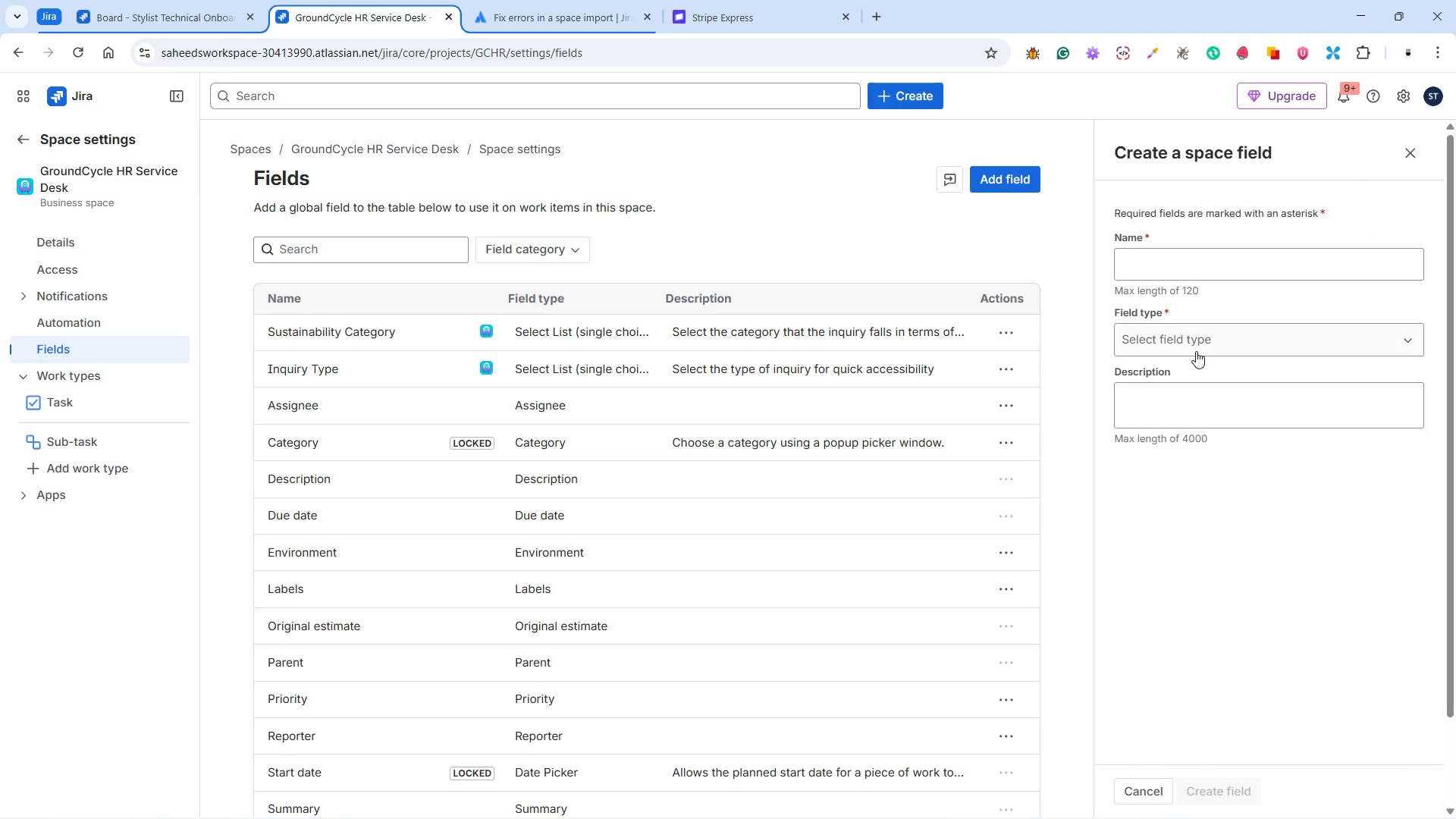 
left_click([1195, 348])
 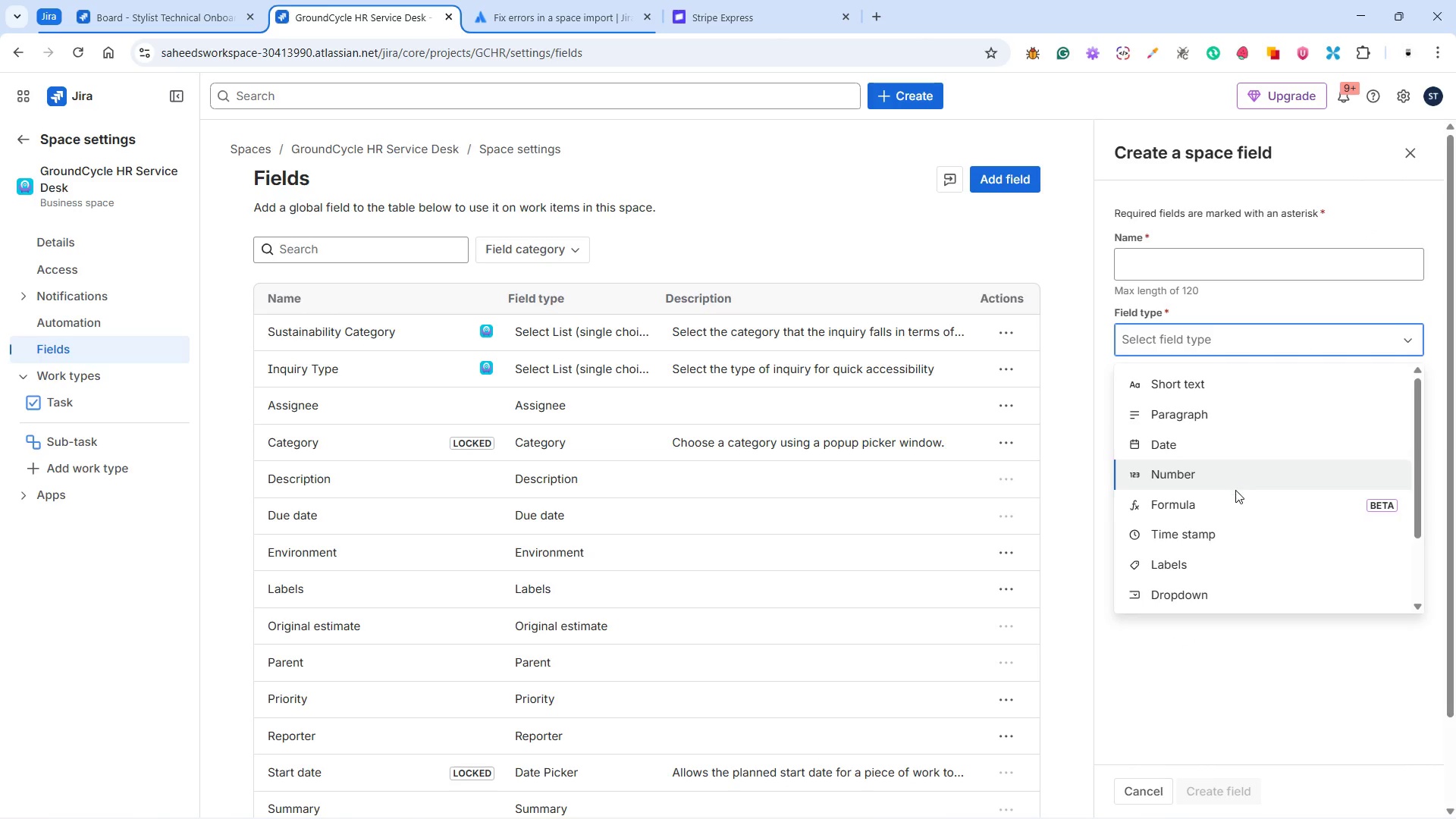 
scroll: coordinate [1235, 491], scroll_direction: down, amount: 1.0
 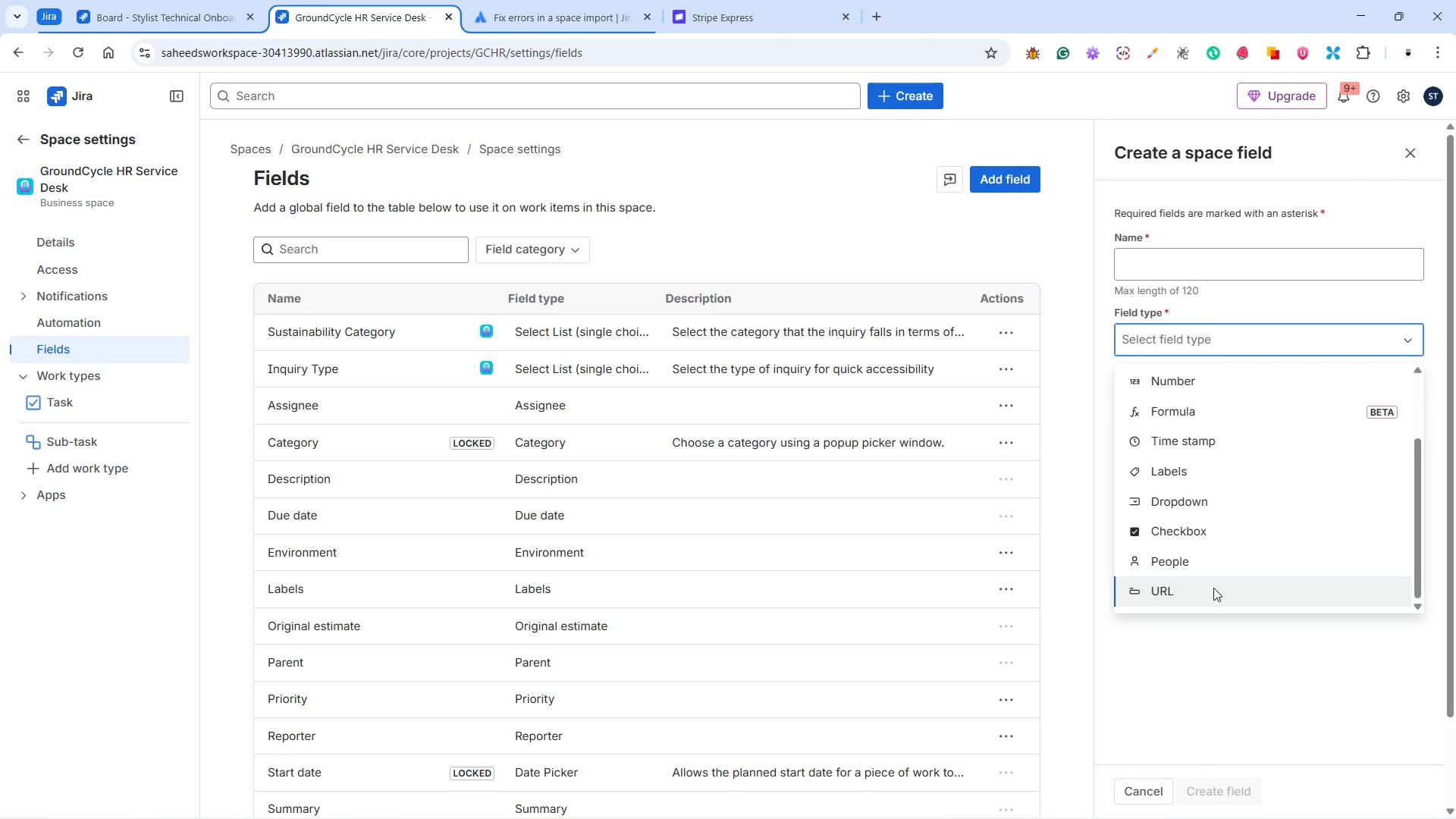 
scroll: coordinate [1216, 488], scroll_direction: up, amount: 1.0
 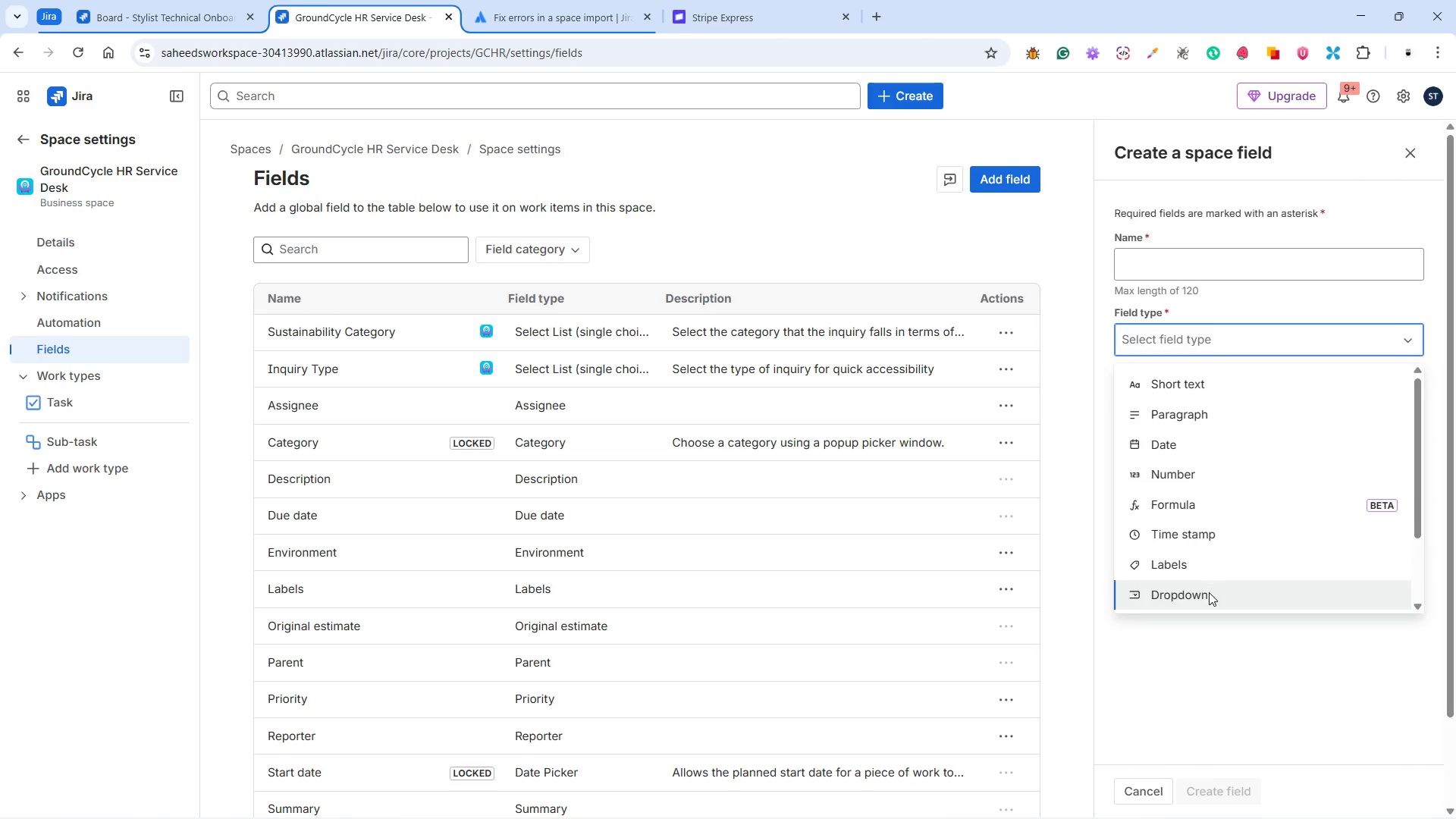 
left_click([1209, 592])
 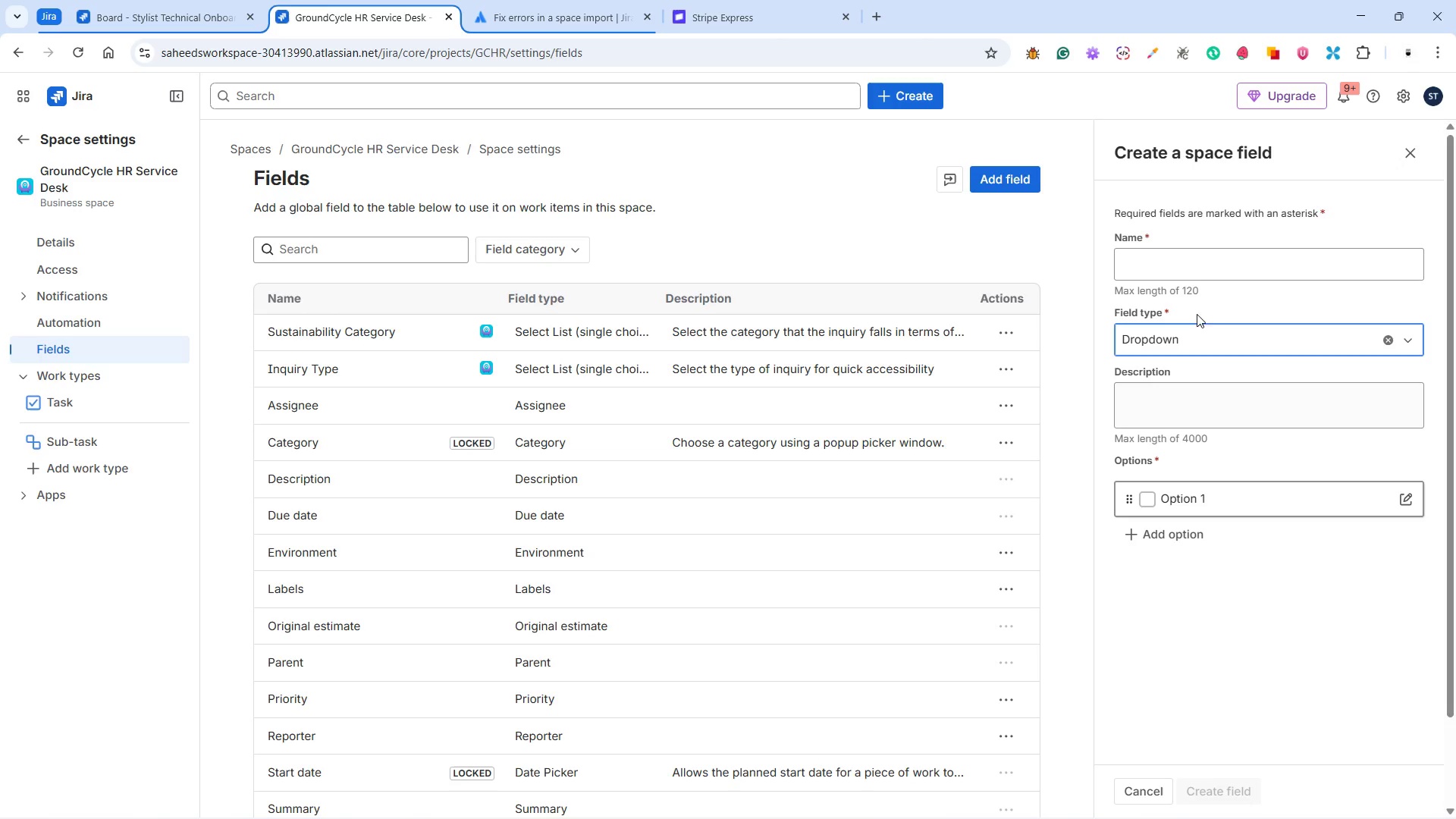 
left_click([1185, 270])
 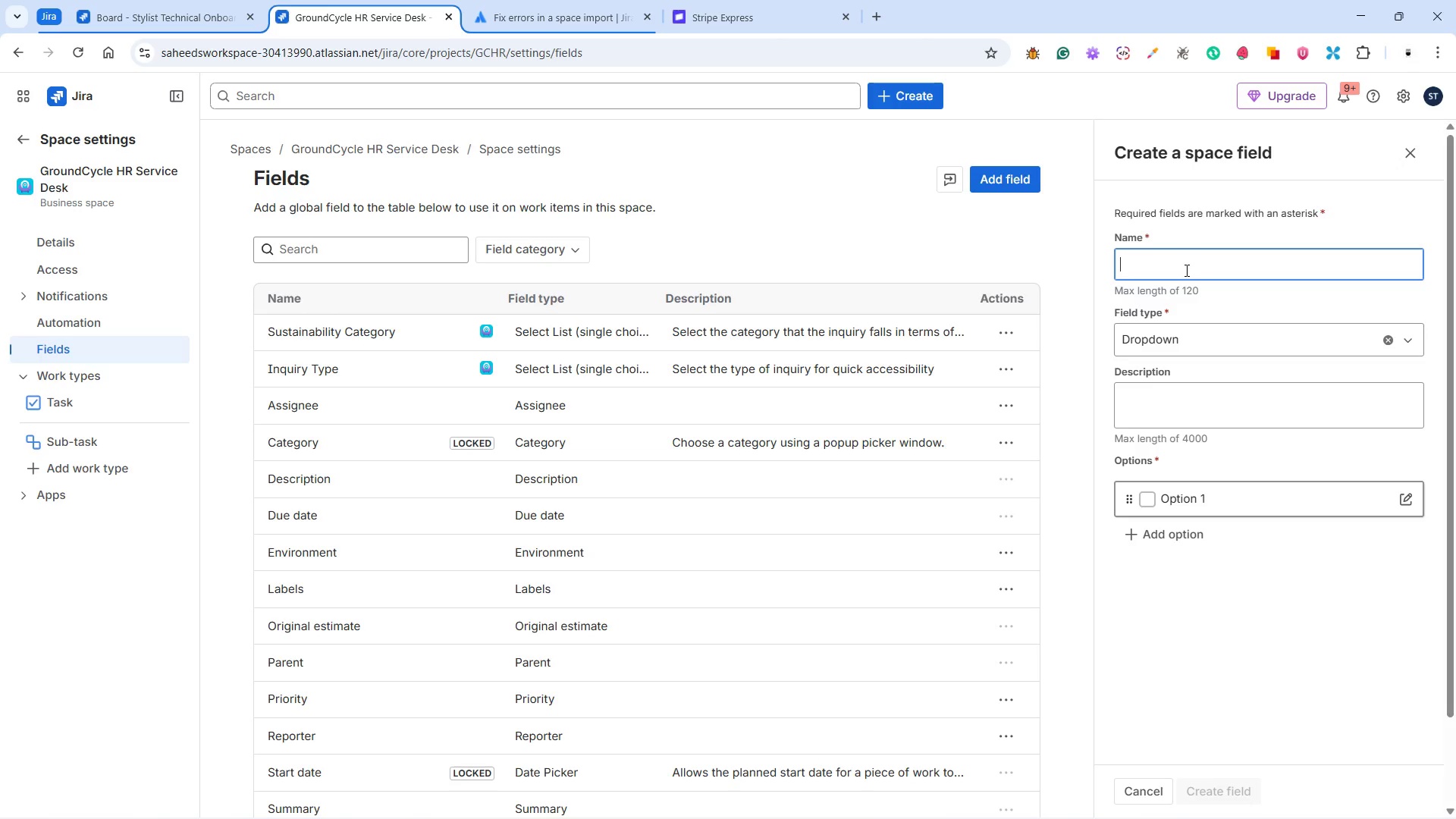 
wait(5.91)
 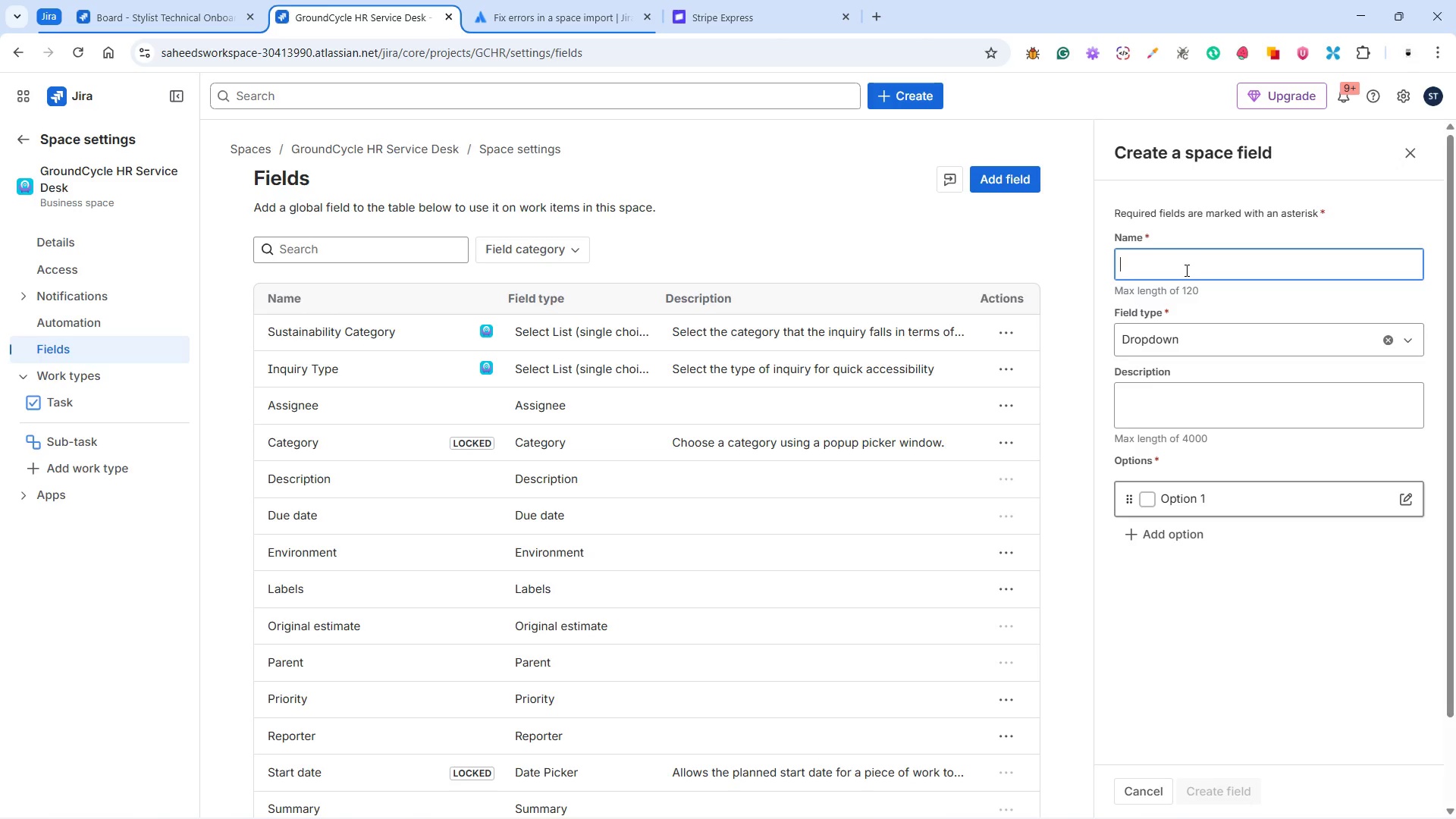 
type(Urgency Level)
 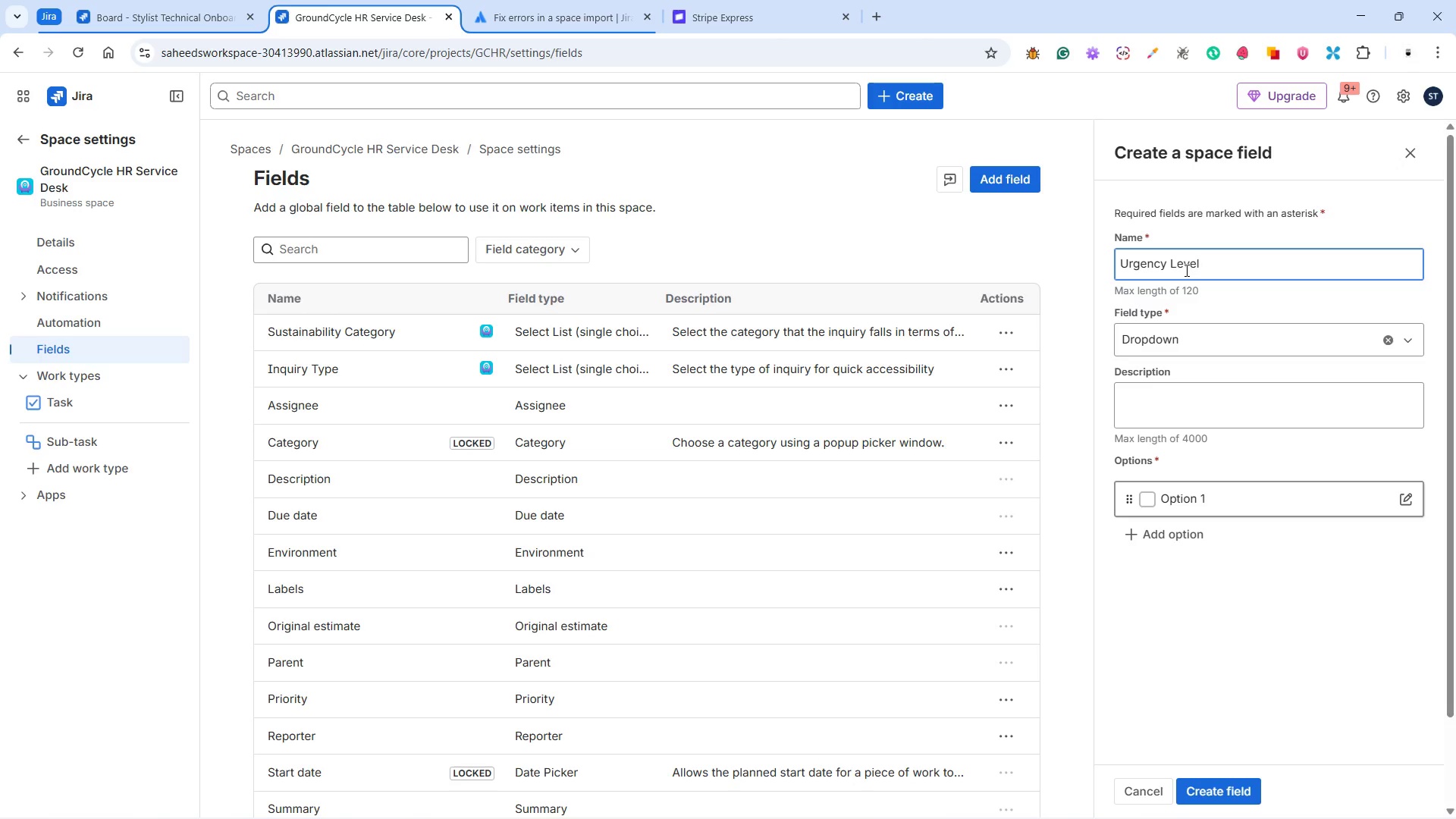 
left_click([1167, 403])
 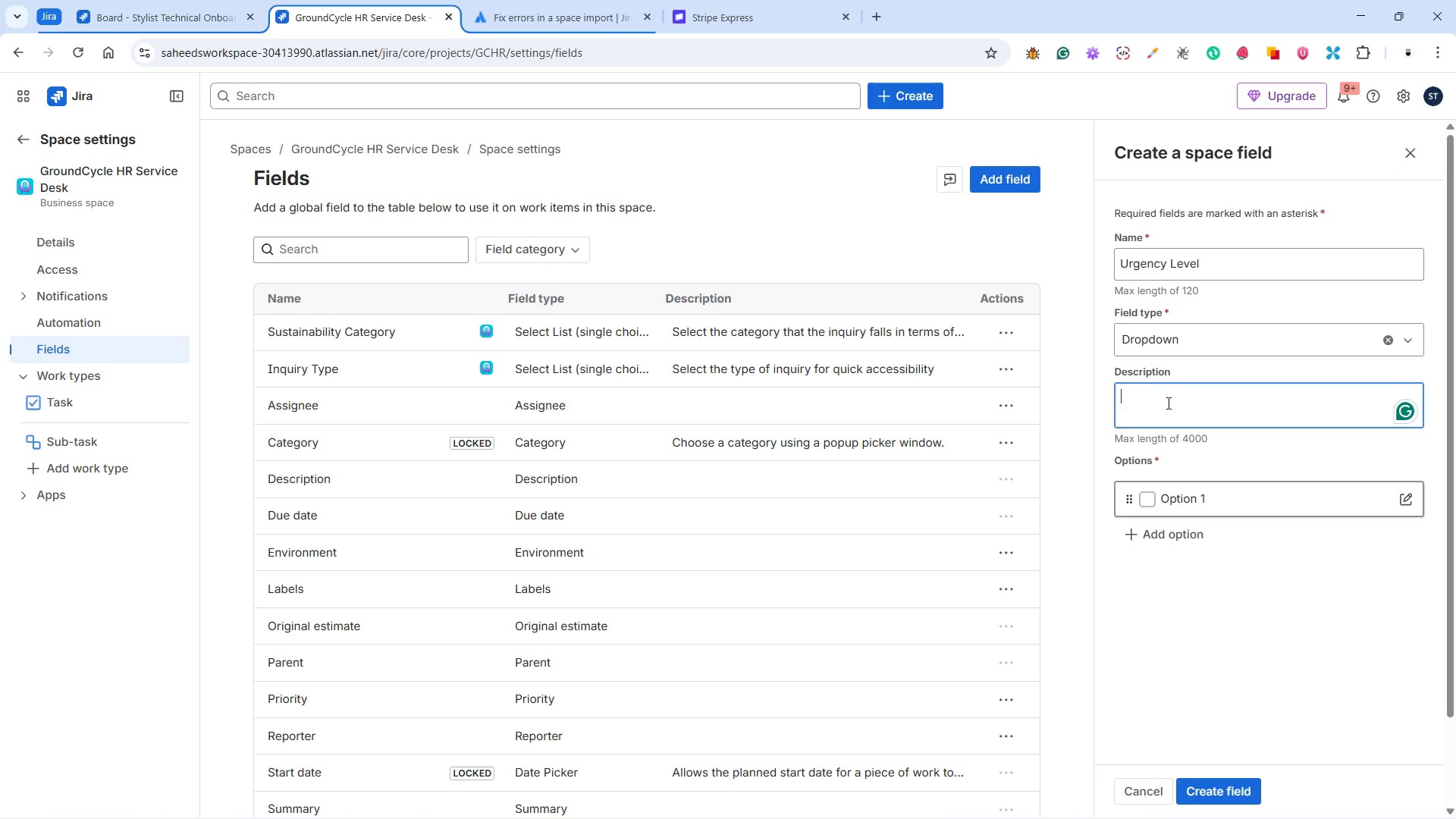 
type(This is the priority level of the In)
key(Backspace)
key(Backspace)
type(inquiry)
 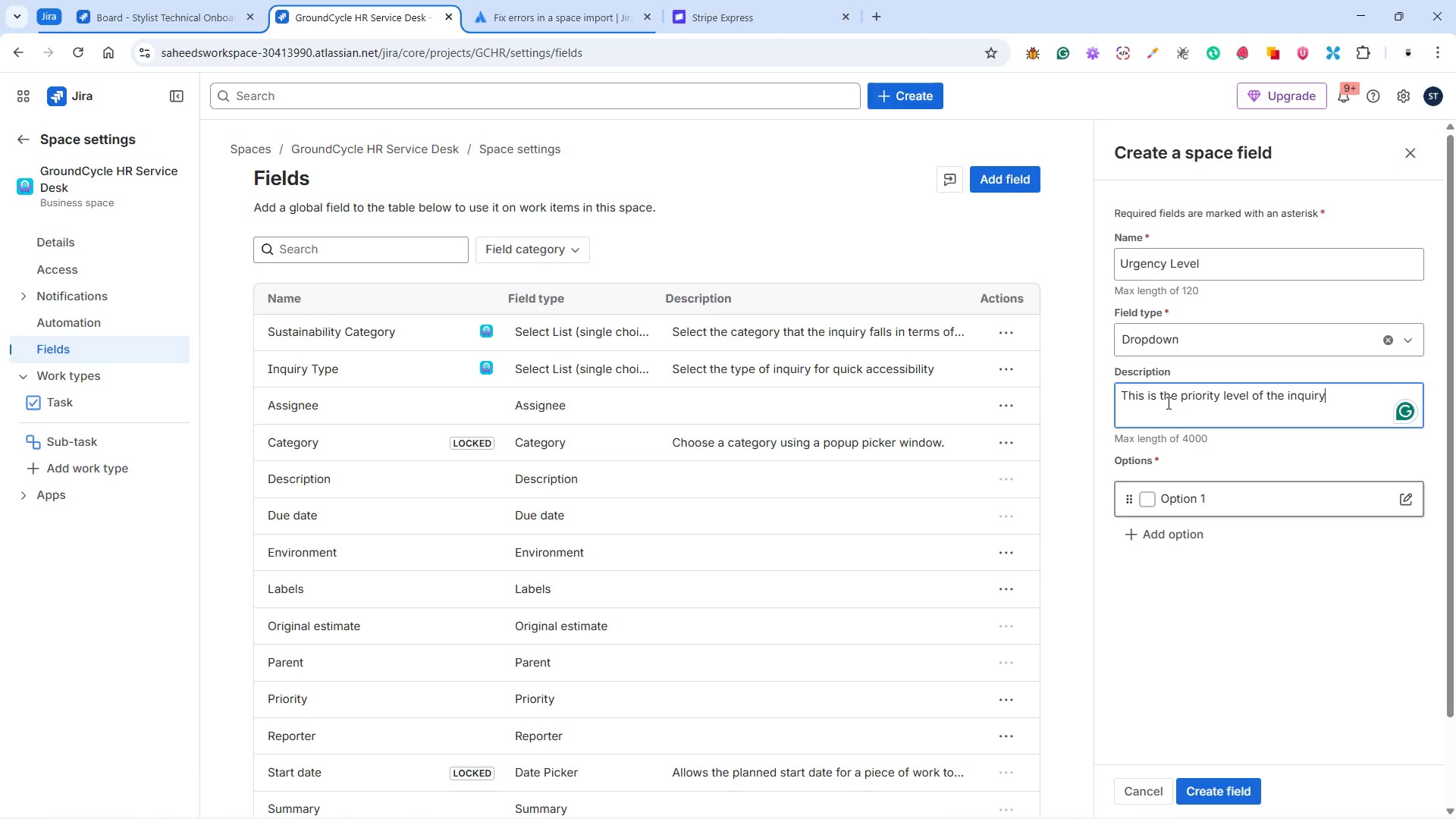 
wait(7.3)
 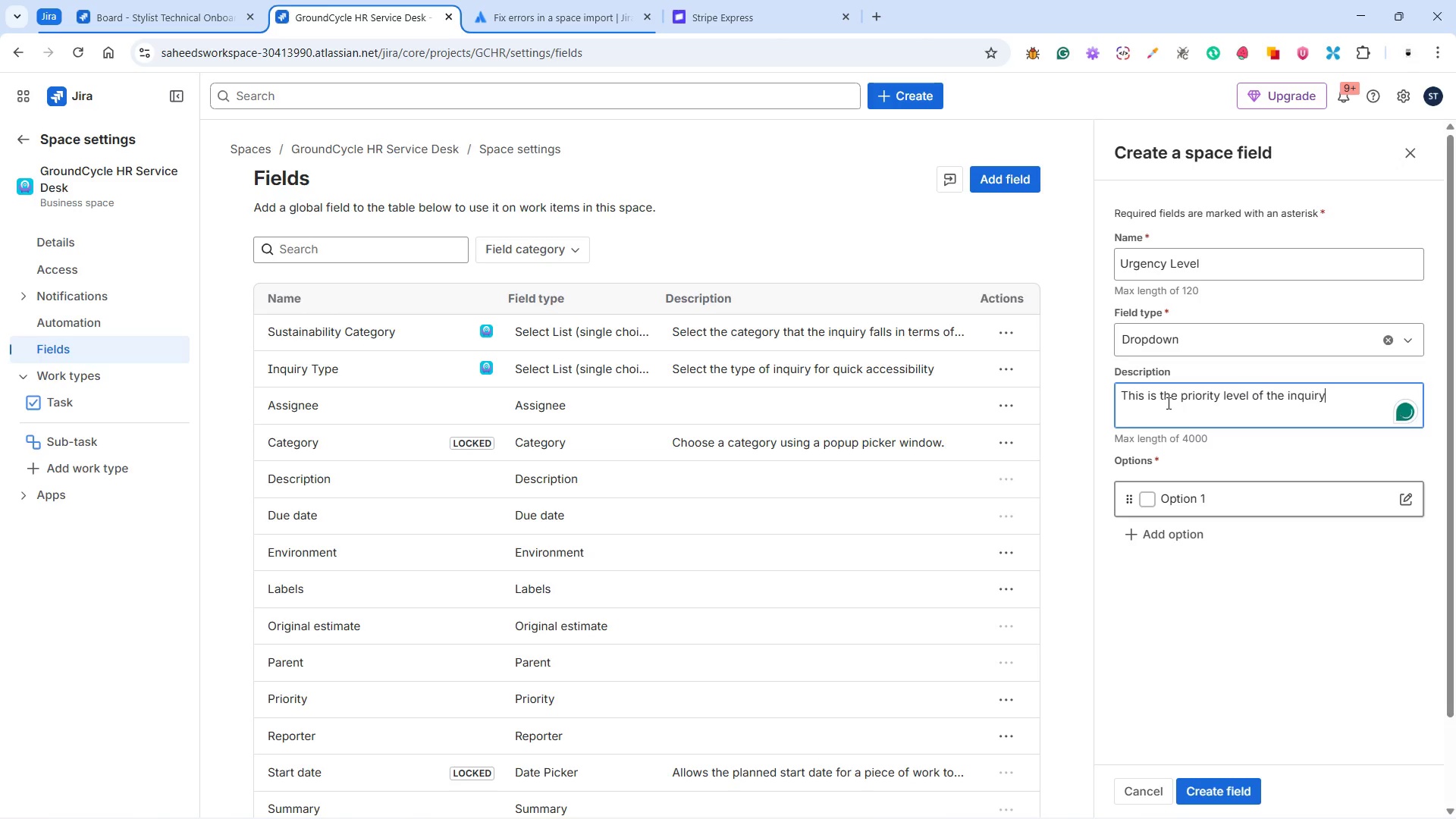 
type(. The value )
 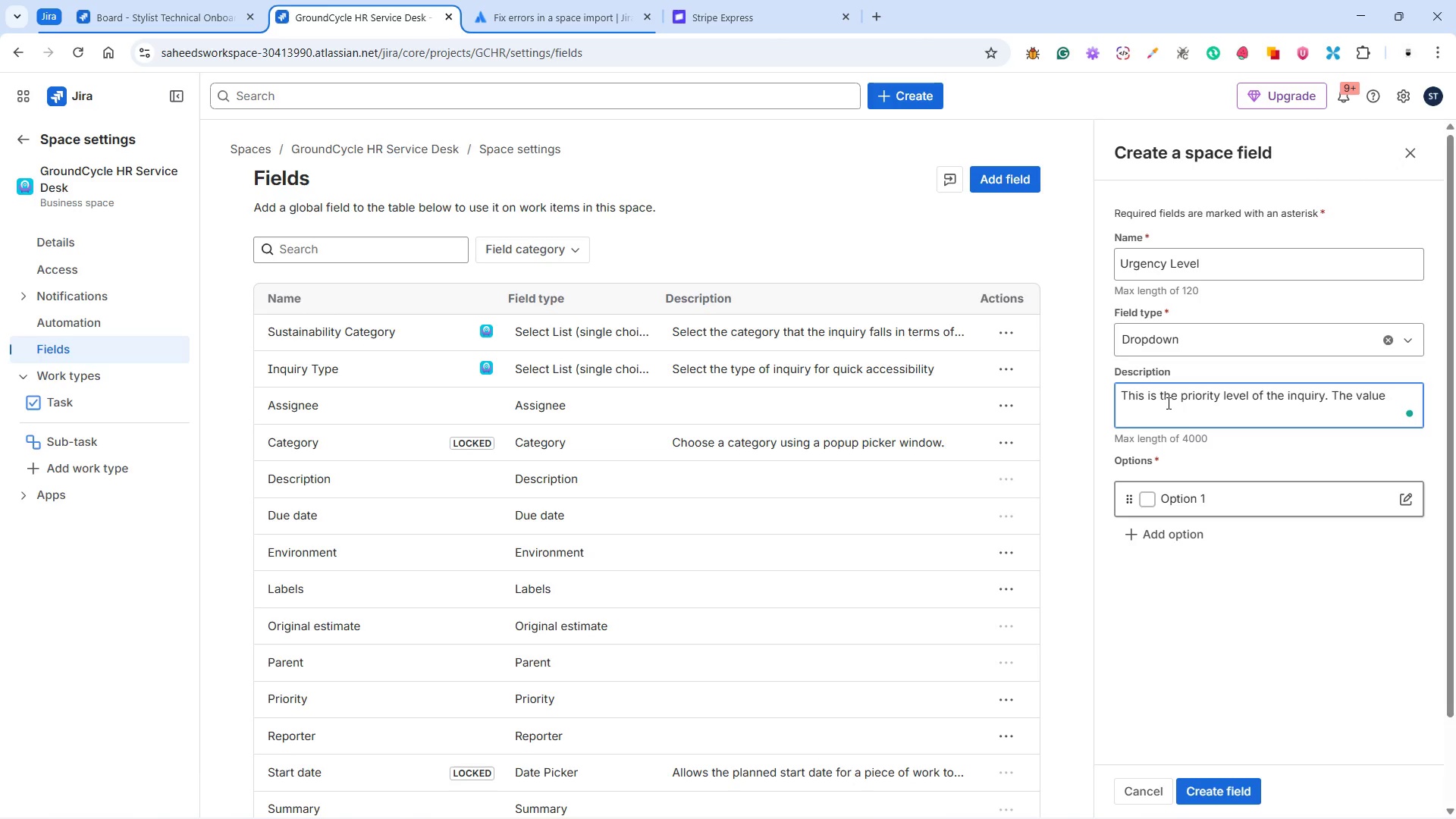 
key(ArrowLeft)
 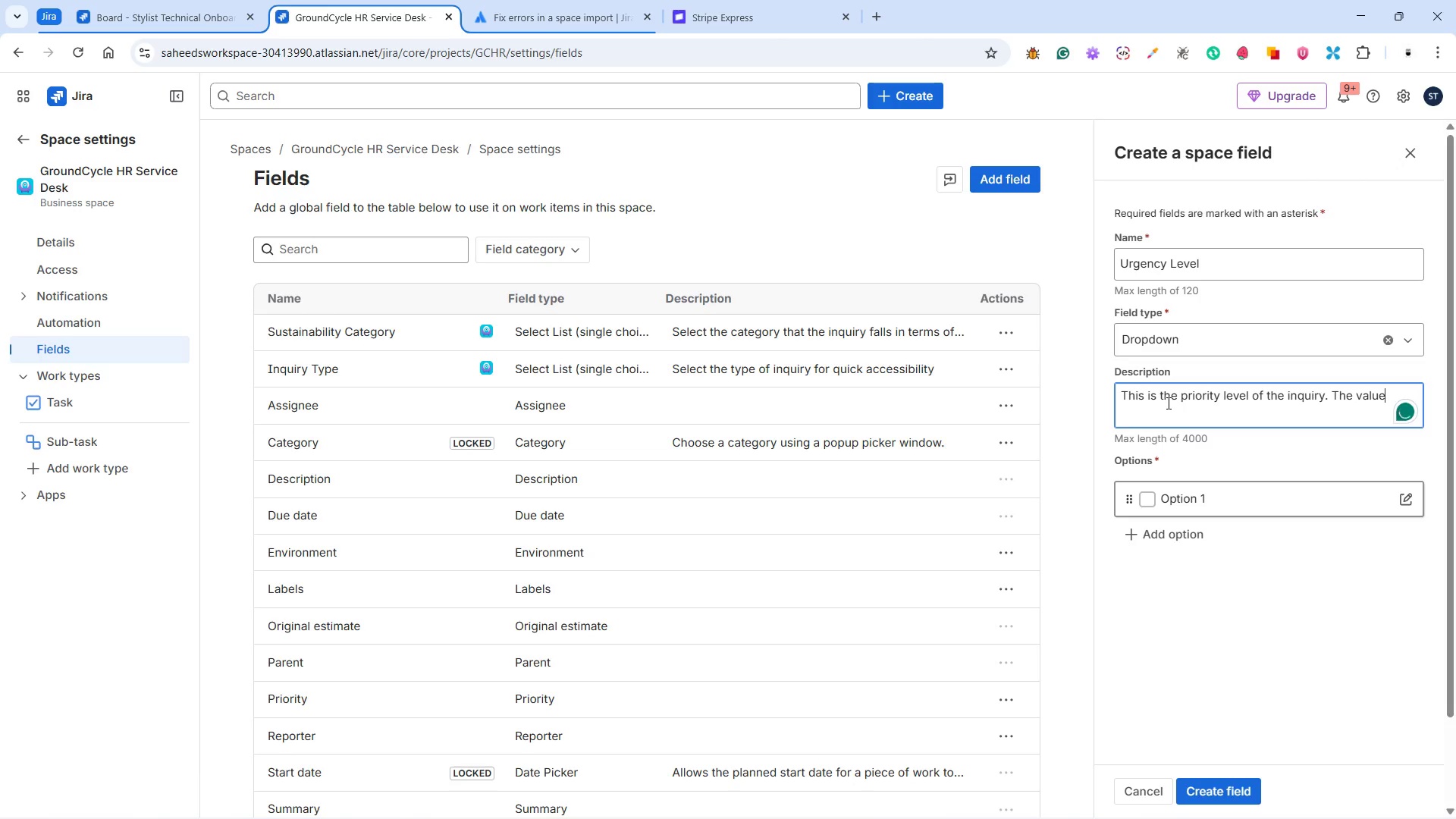 
key(ArrowLeft)
 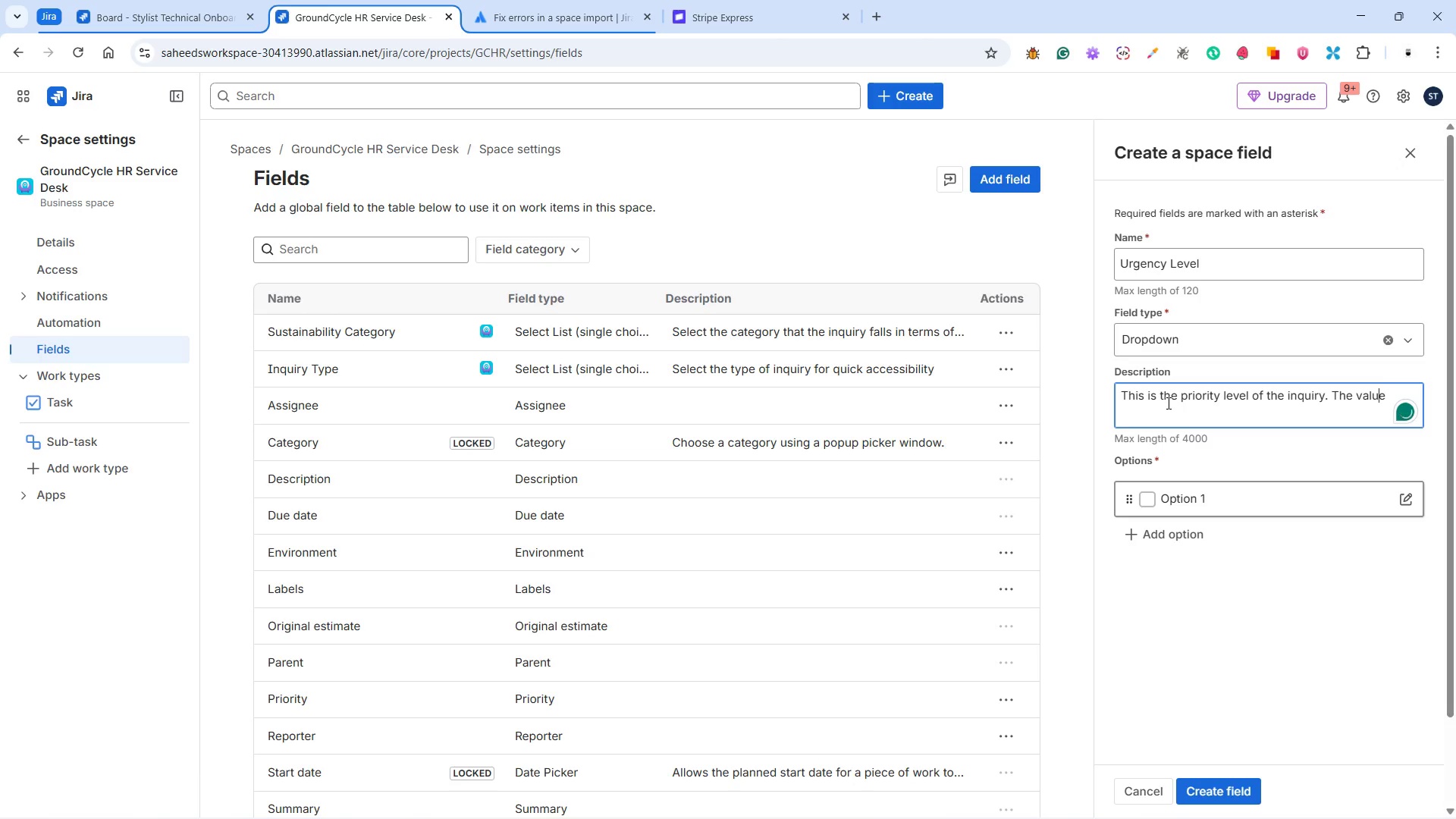 
key(ArrowLeft)
 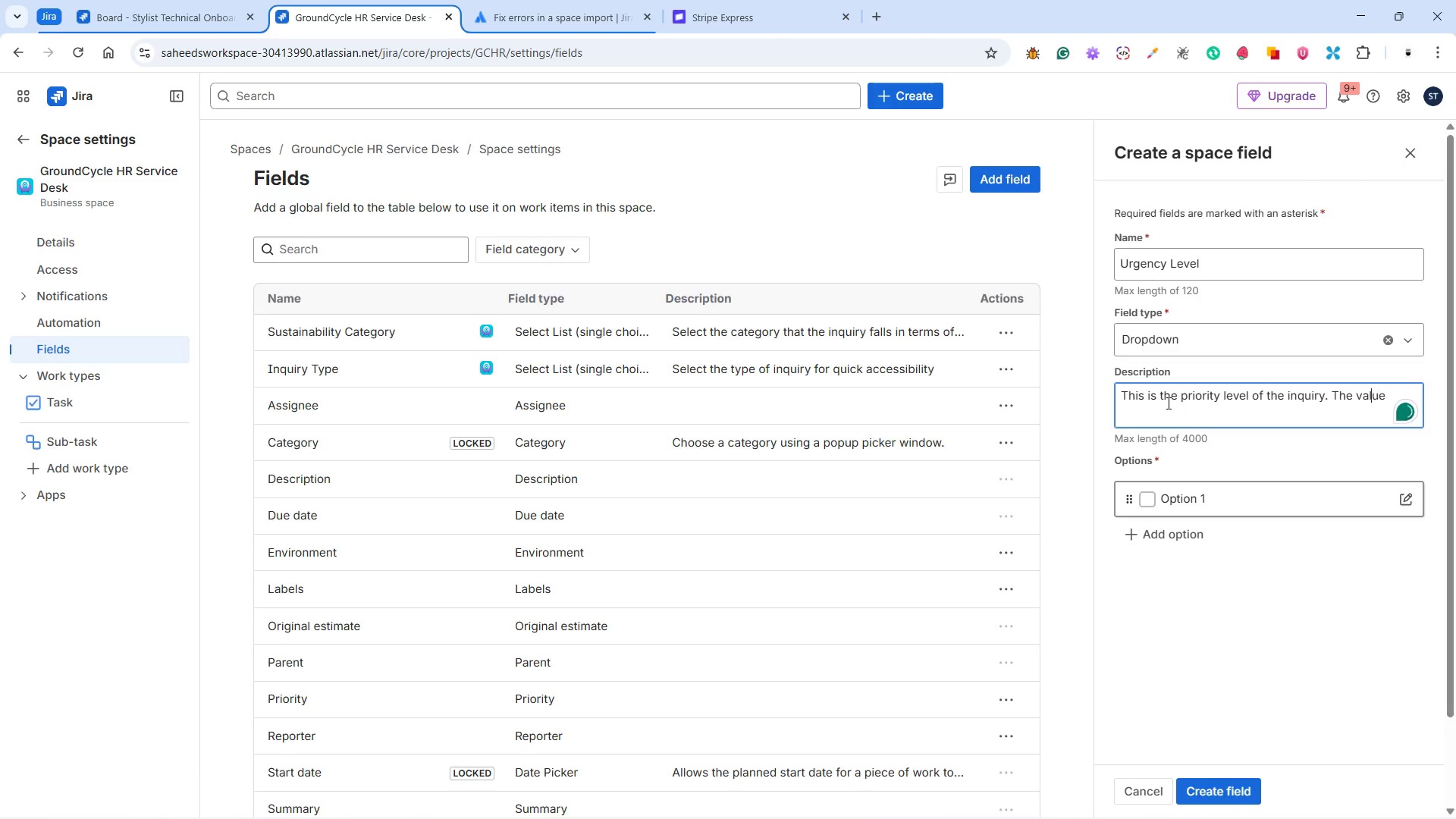 
key(ArrowLeft)
 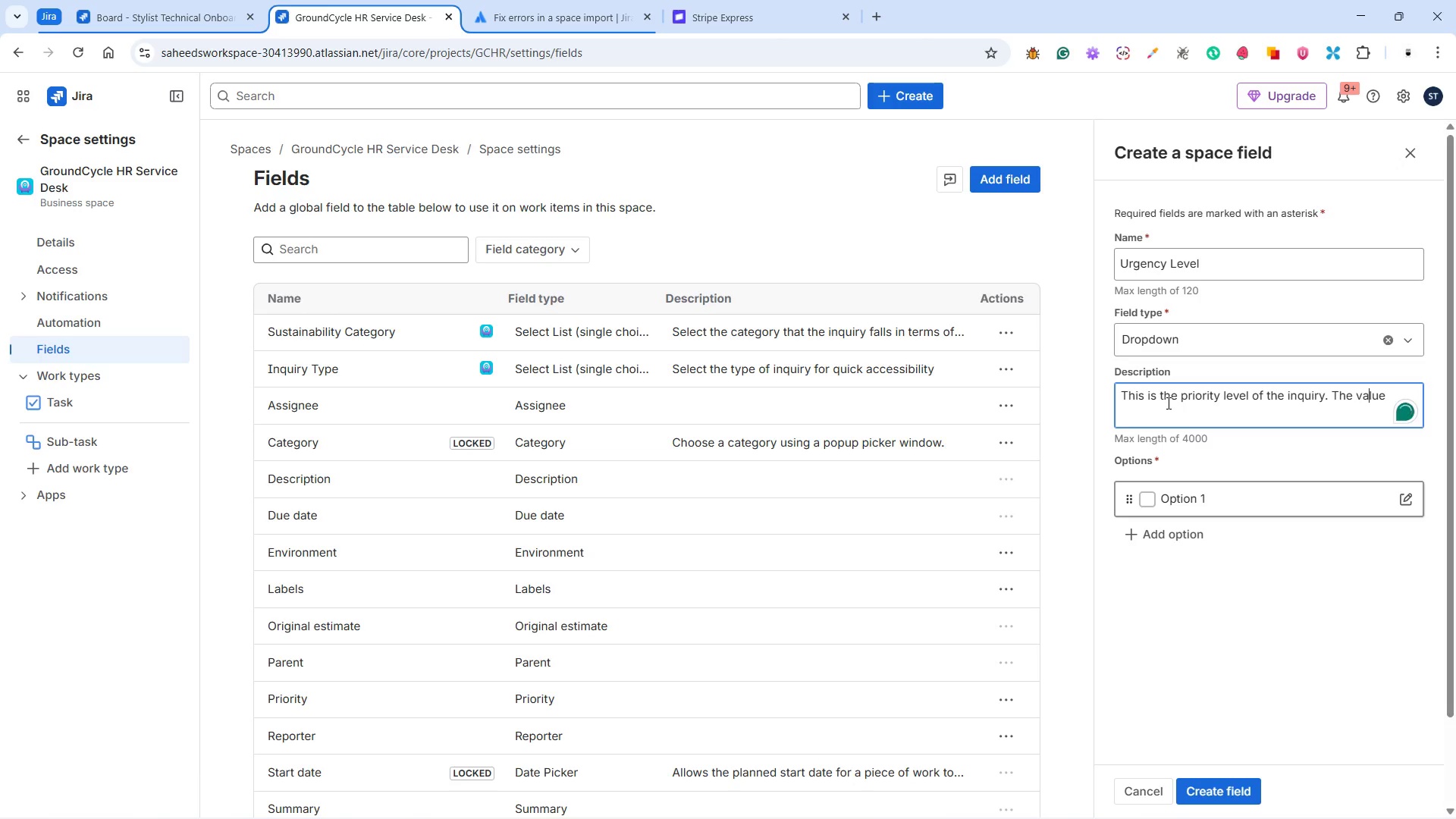 
key(ArrowLeft)
 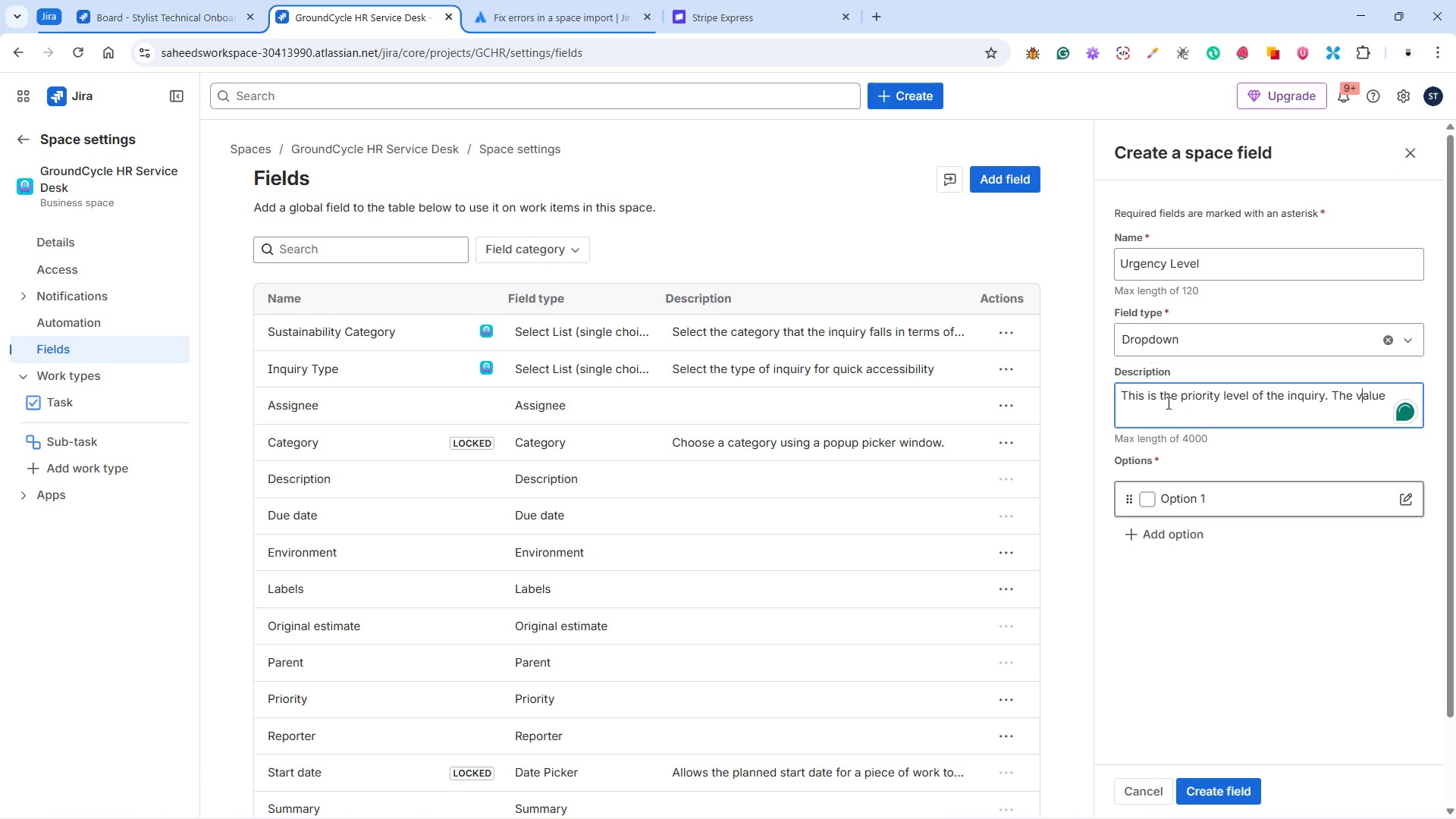 
key(ArrowLeft)
 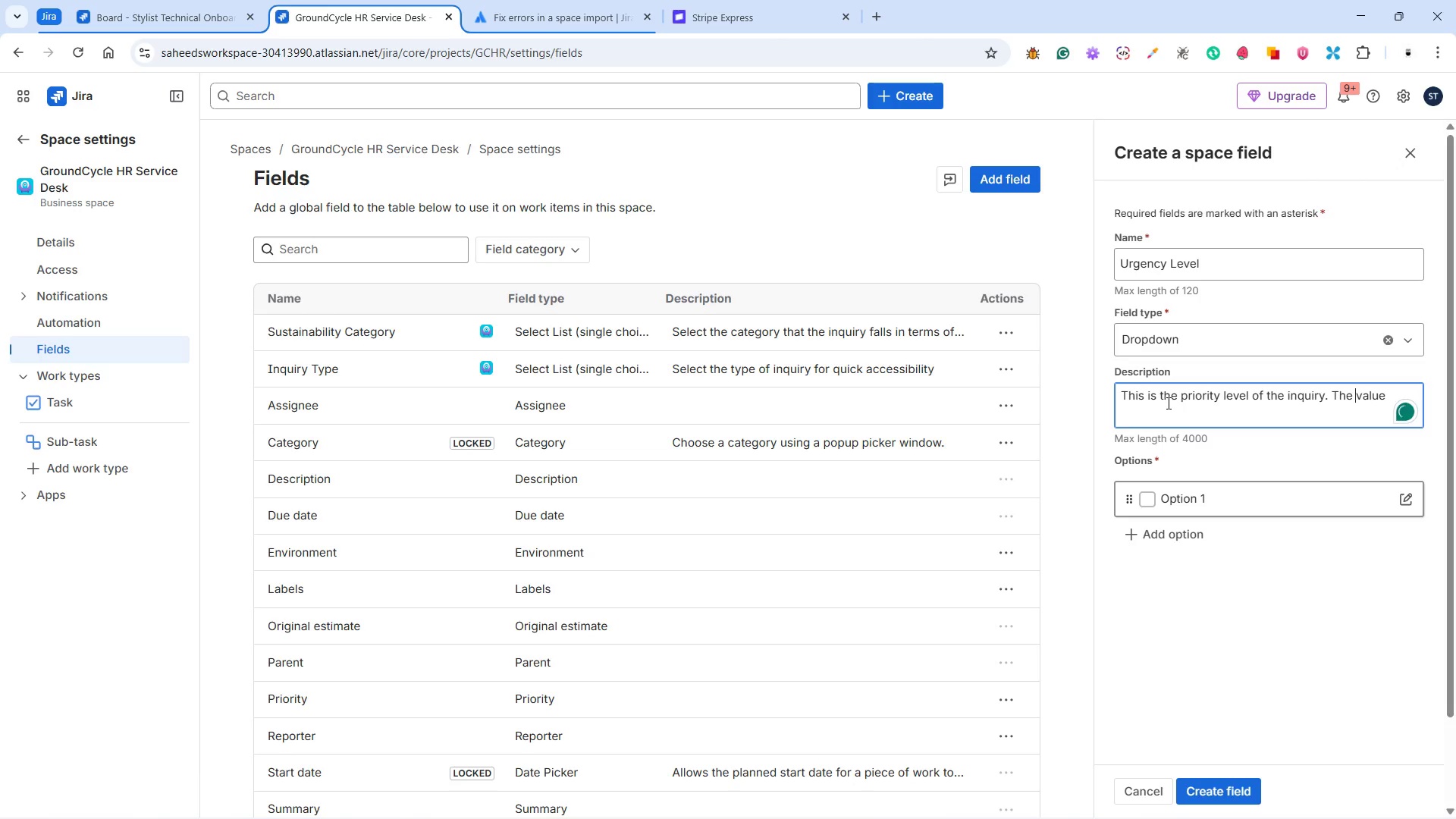 
key(ArrowLeft)
 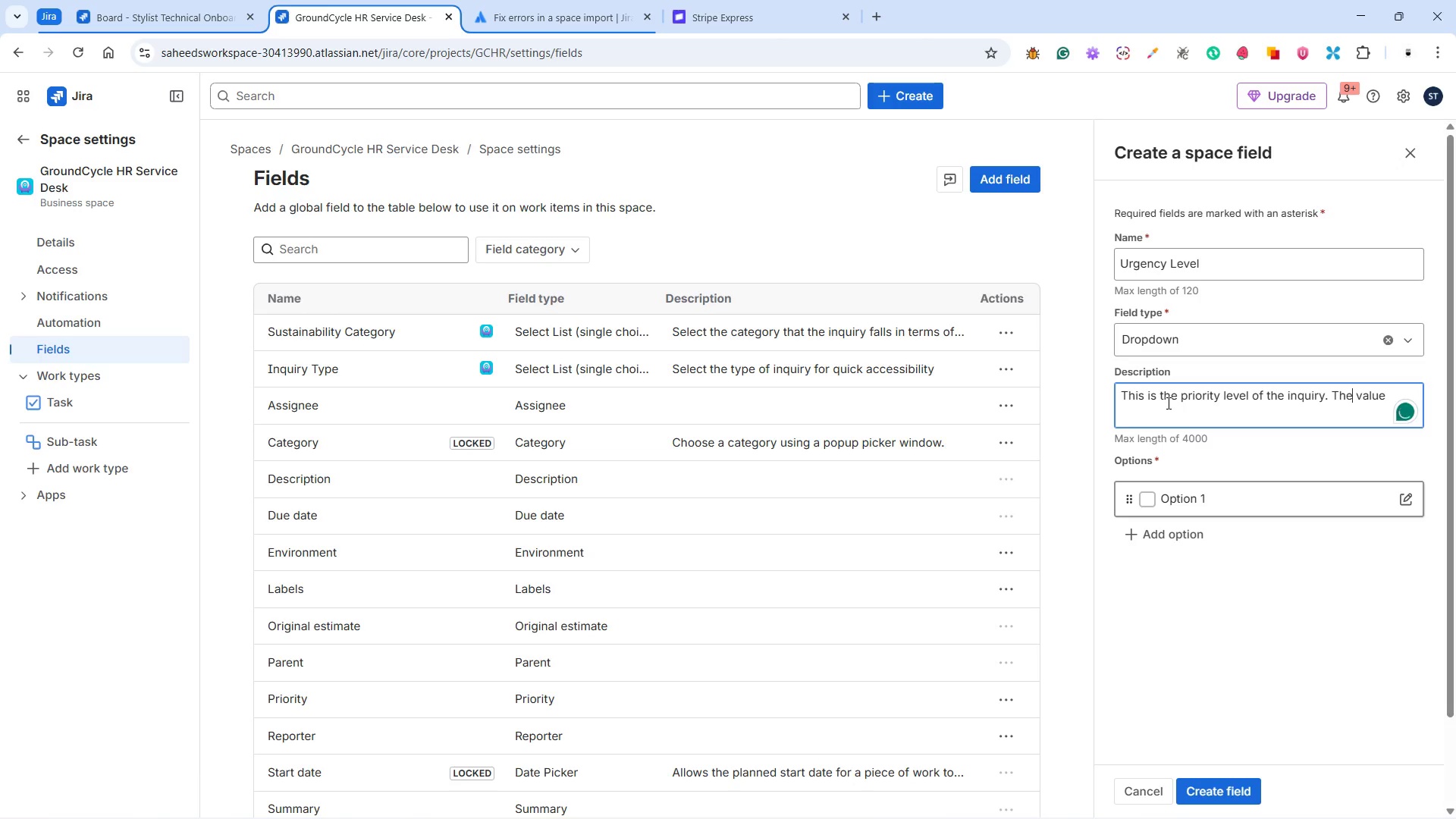 
key(ArrowLeft)
 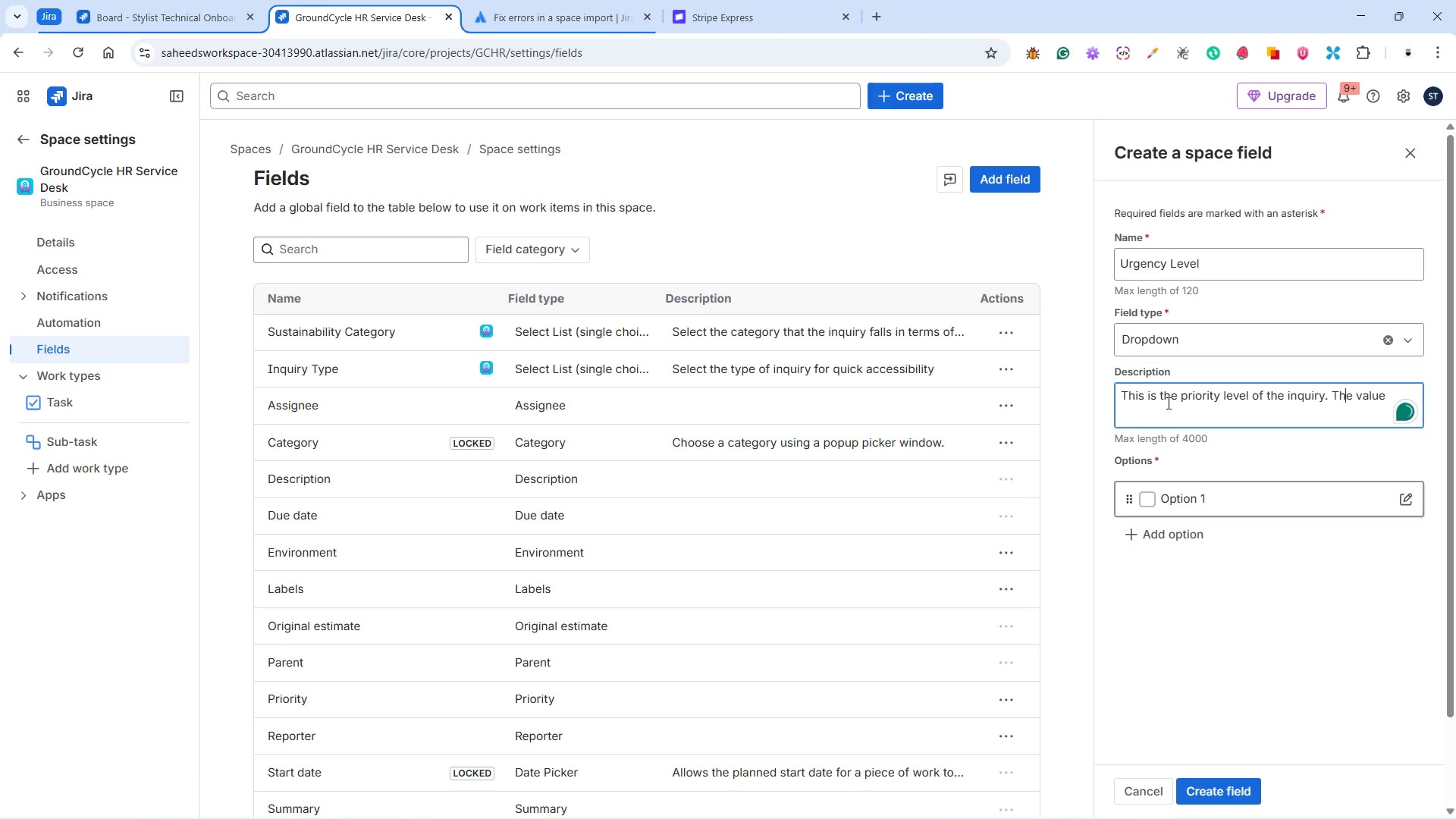 
key(ArrowRight)
 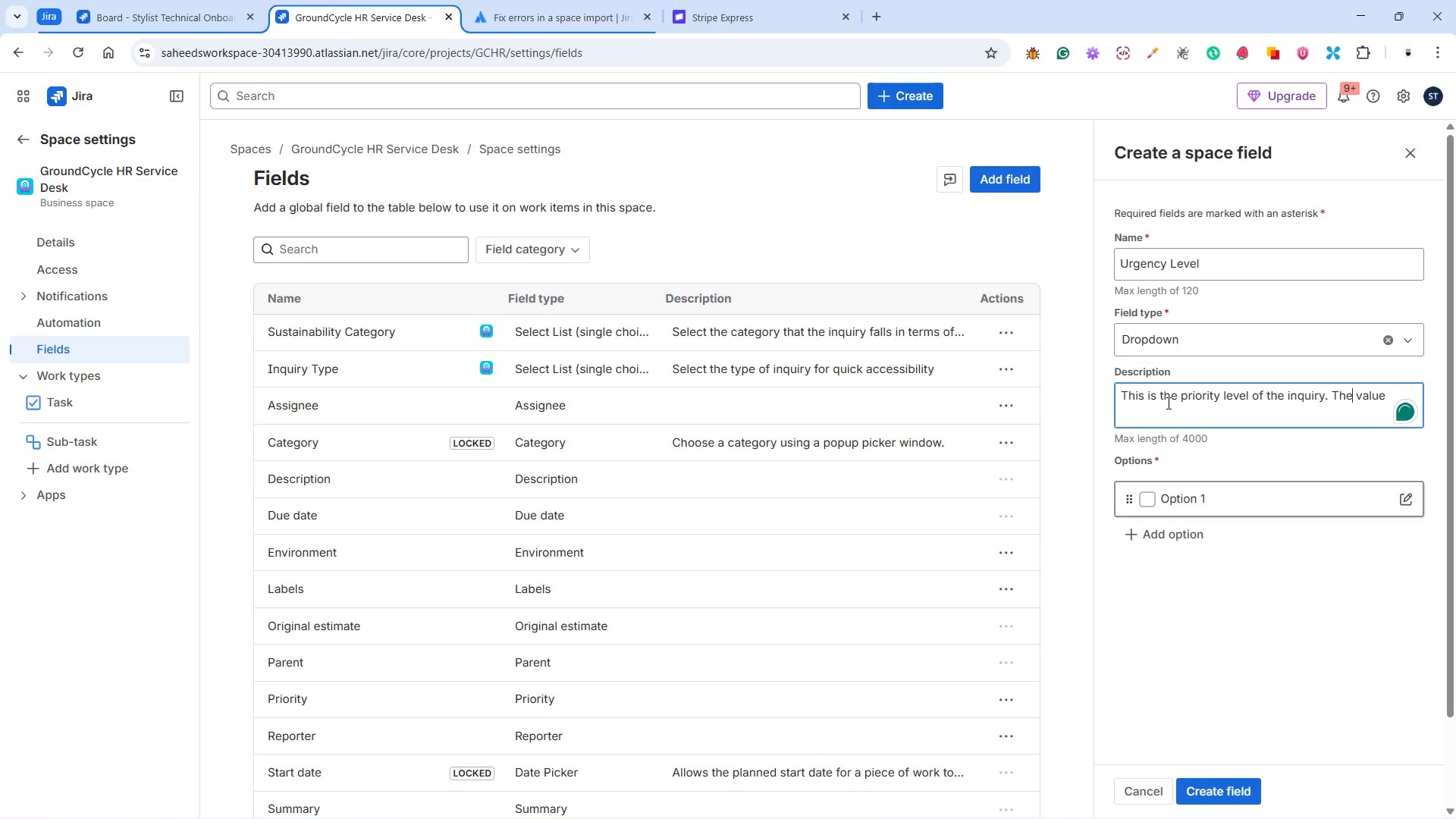 
key(Backspace)
type(is)
 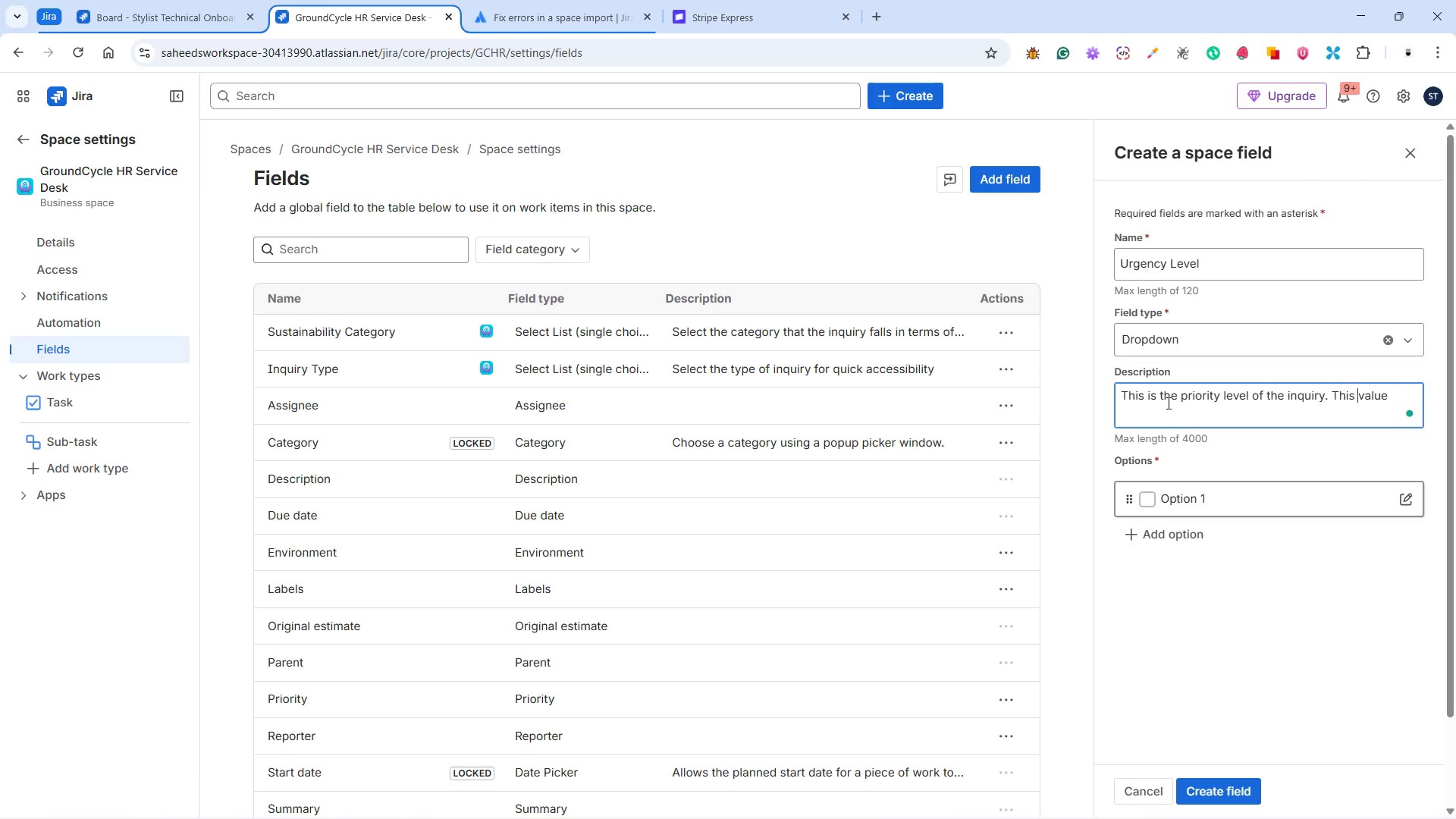 
key(ArrowRight)
 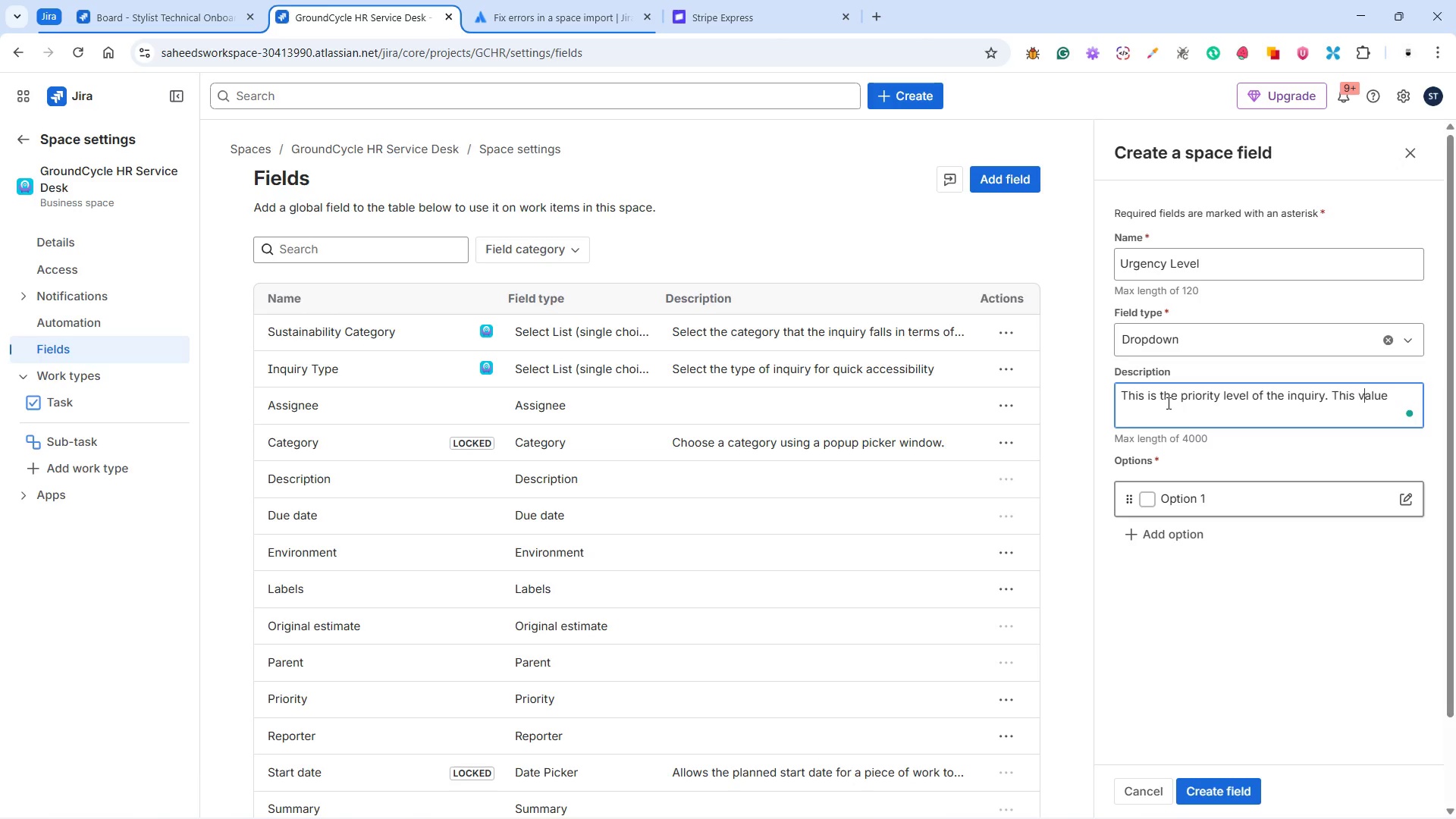 
key(ArrowRight)
 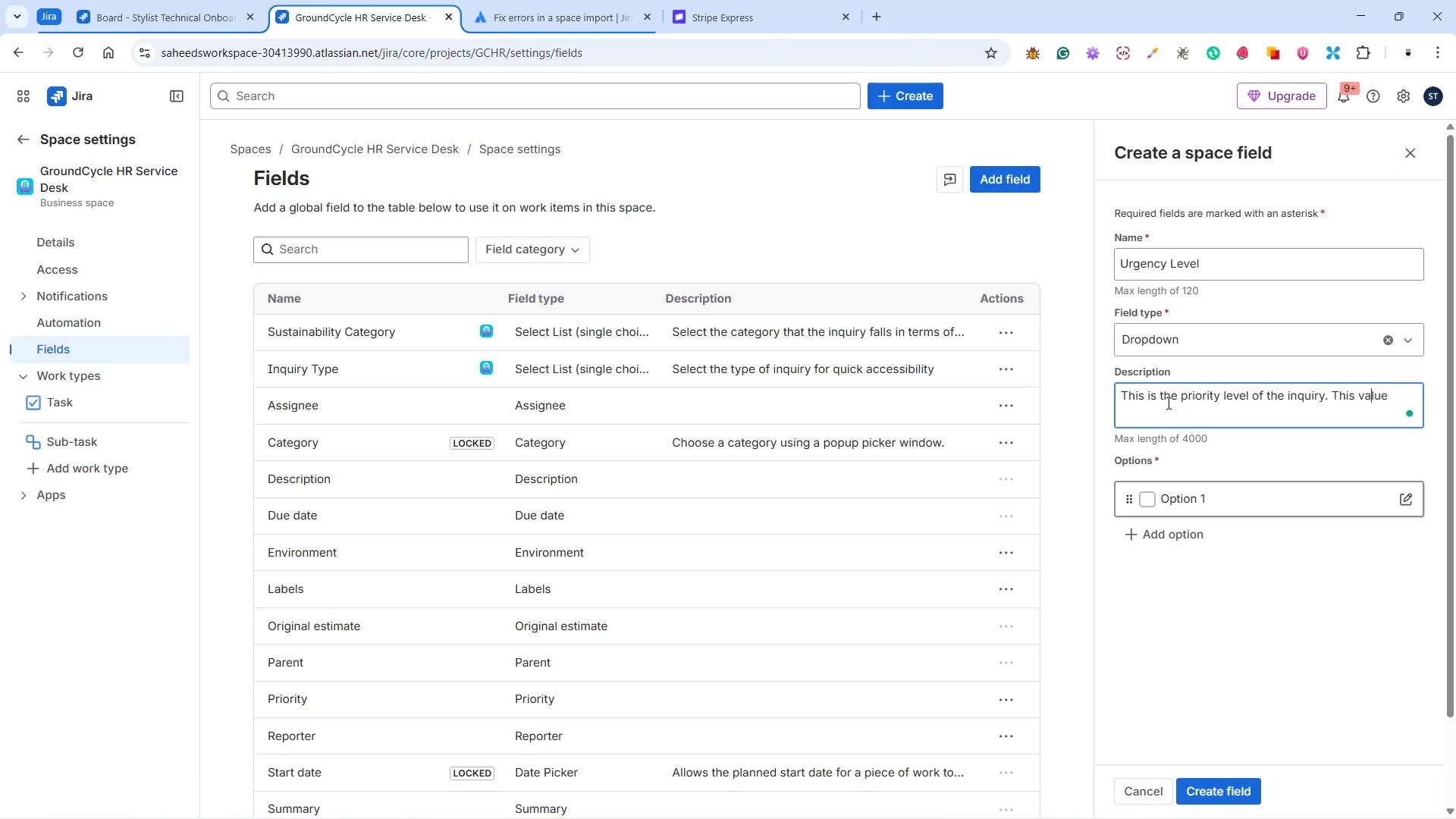 
key(ArrowRight)
 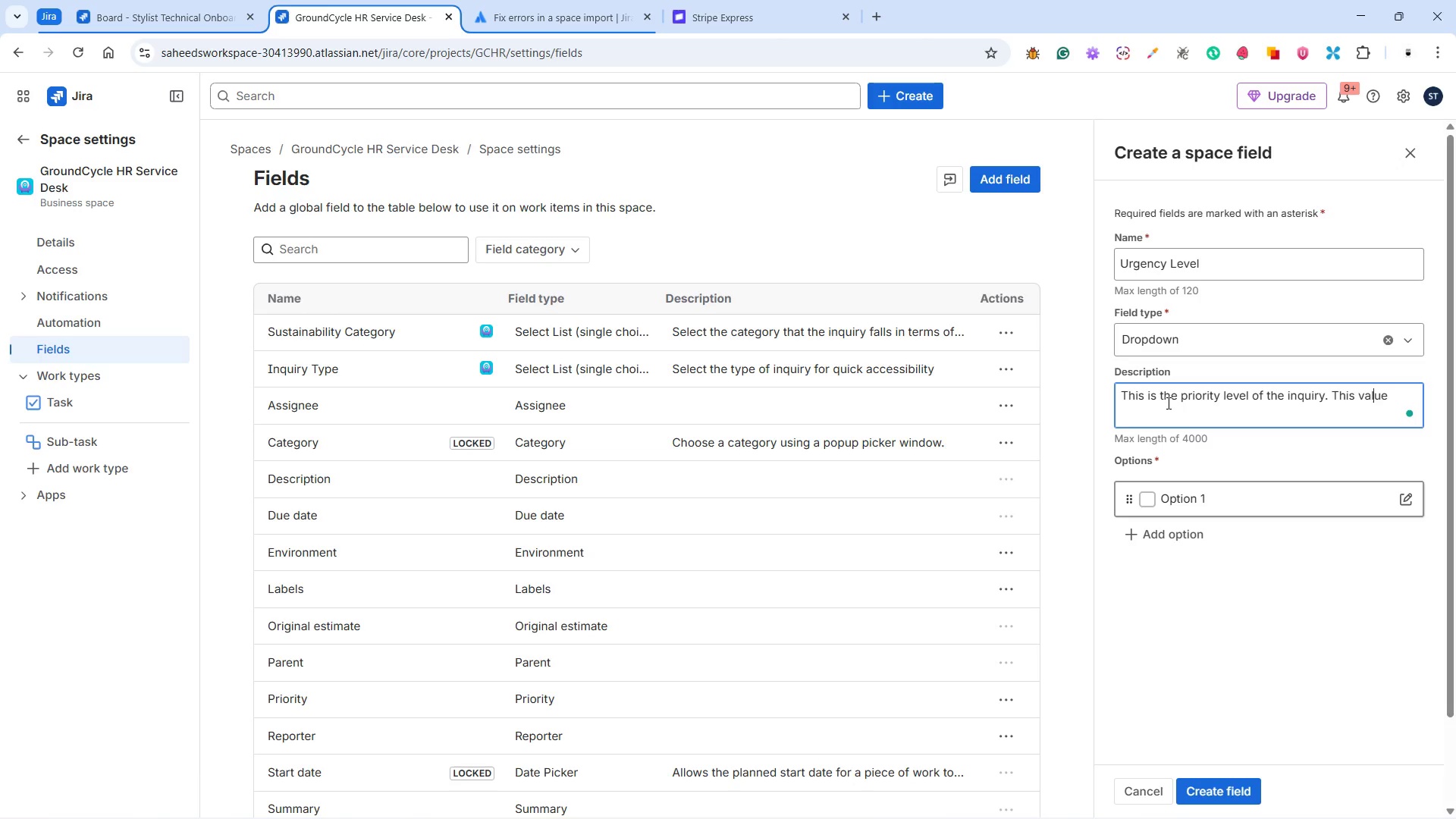 
key(ArrowRight)
 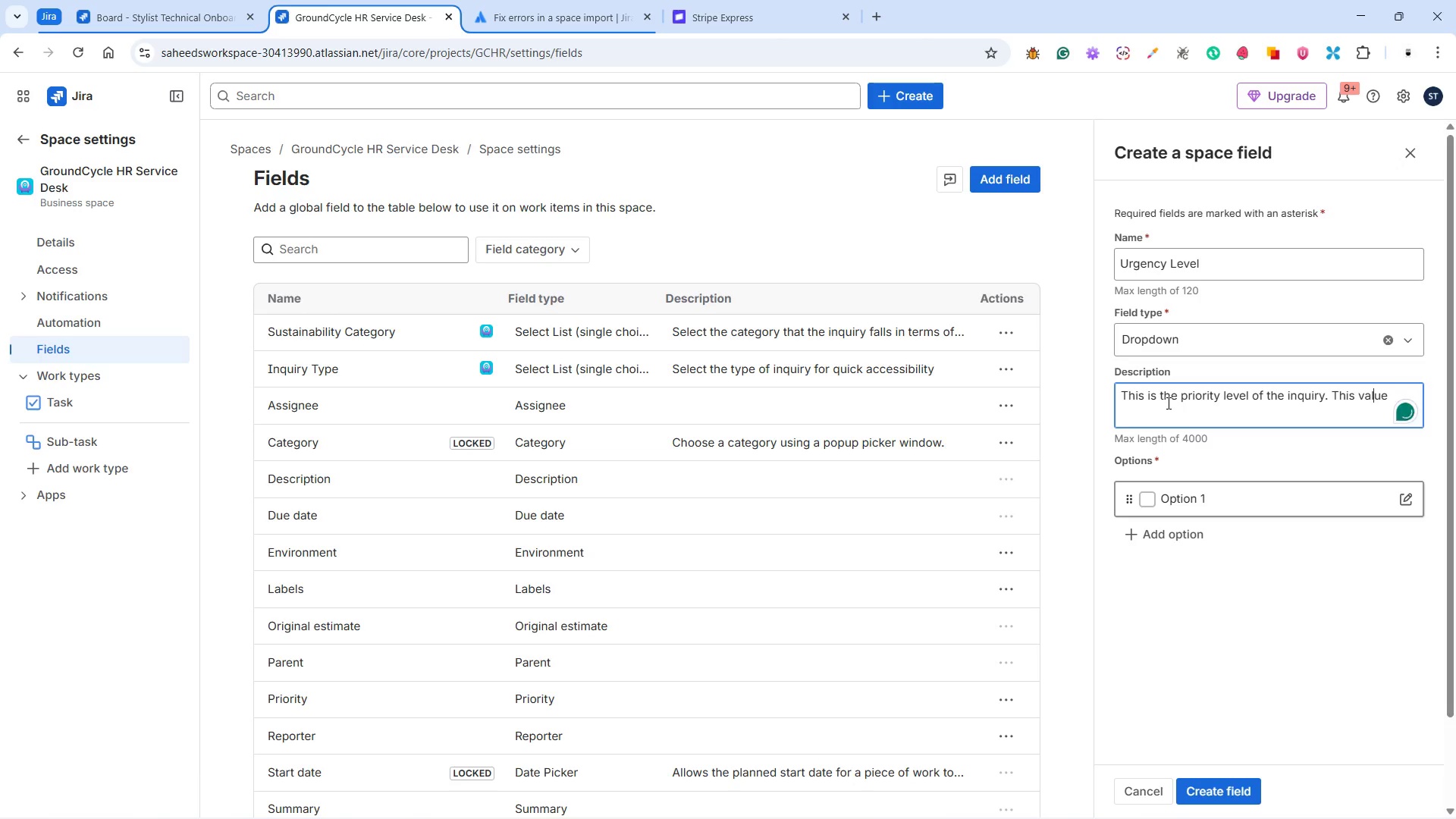 
key(ArrowRight)
 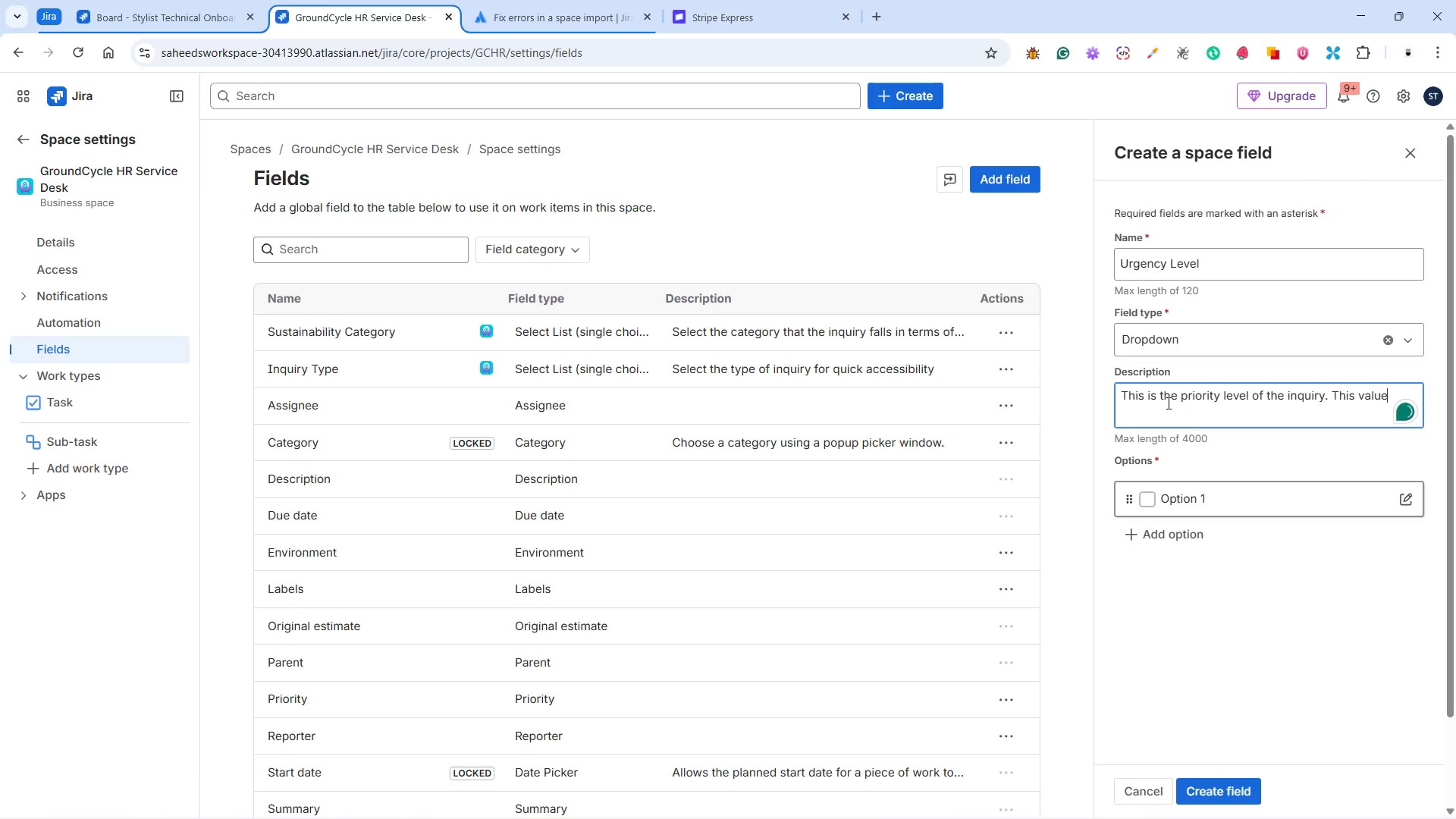 
key(ArrowRight)
 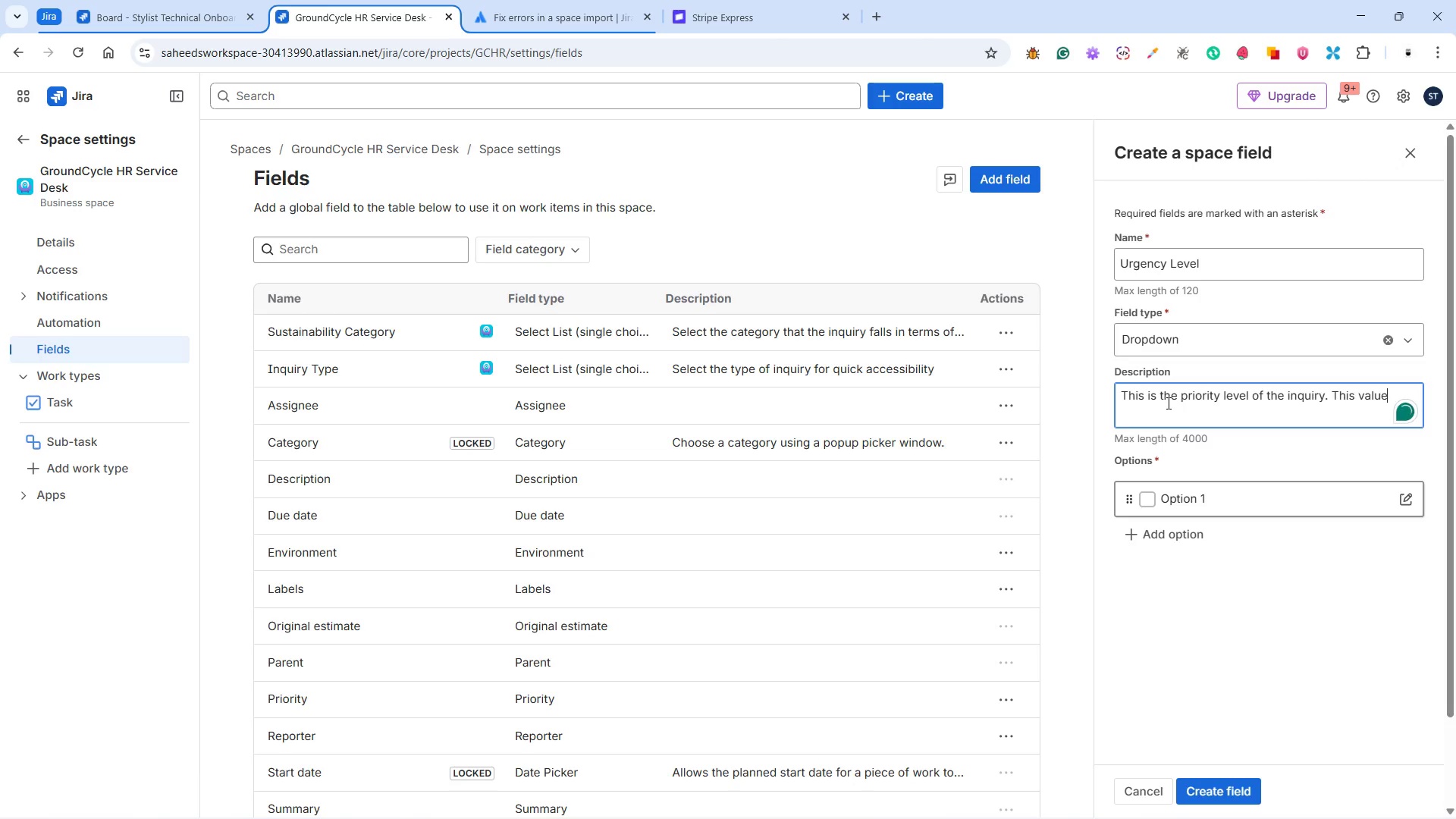 
key(ArrowRight)
 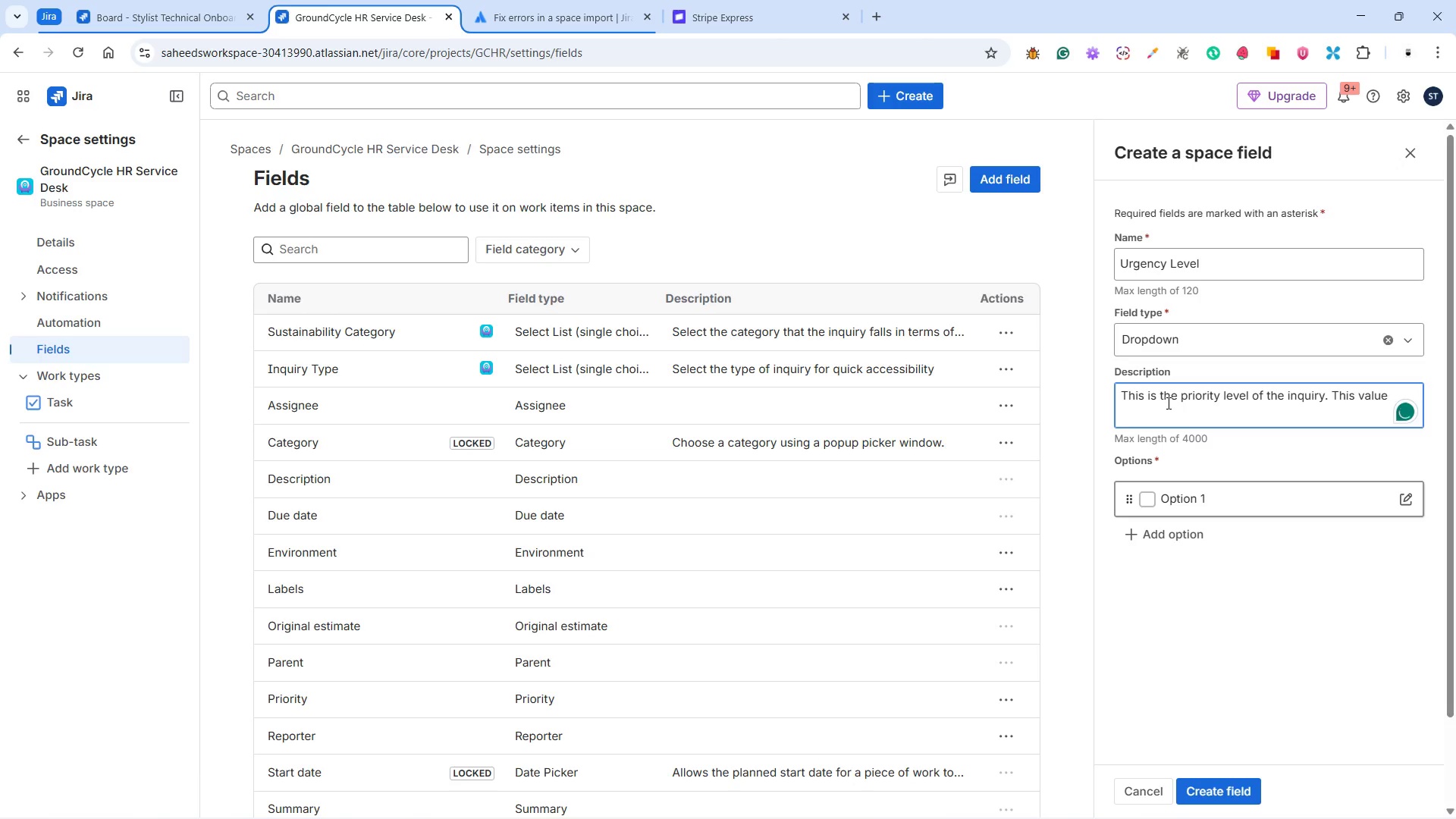 
type(will be similar to the default priority)
 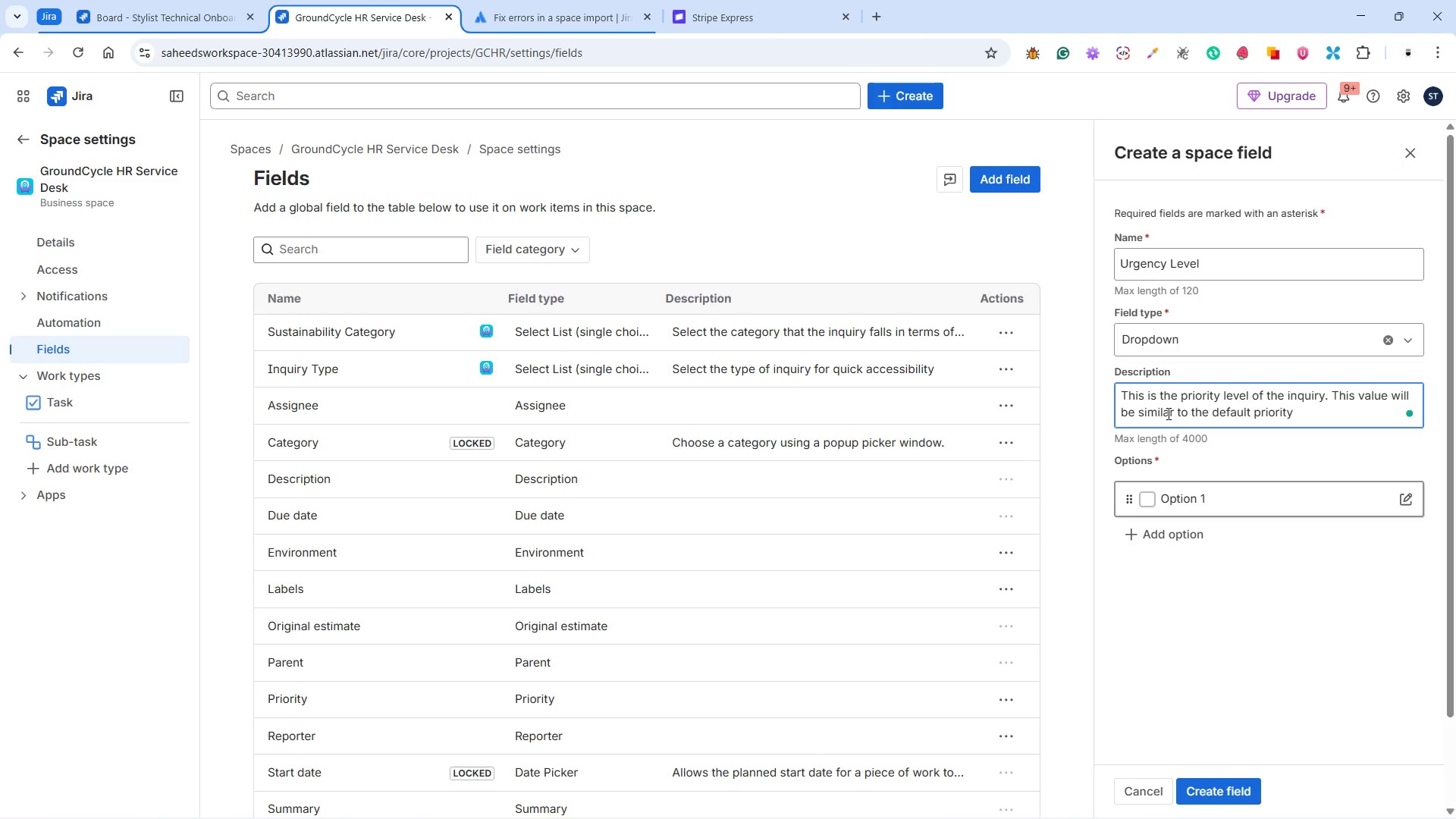 
type( field)
 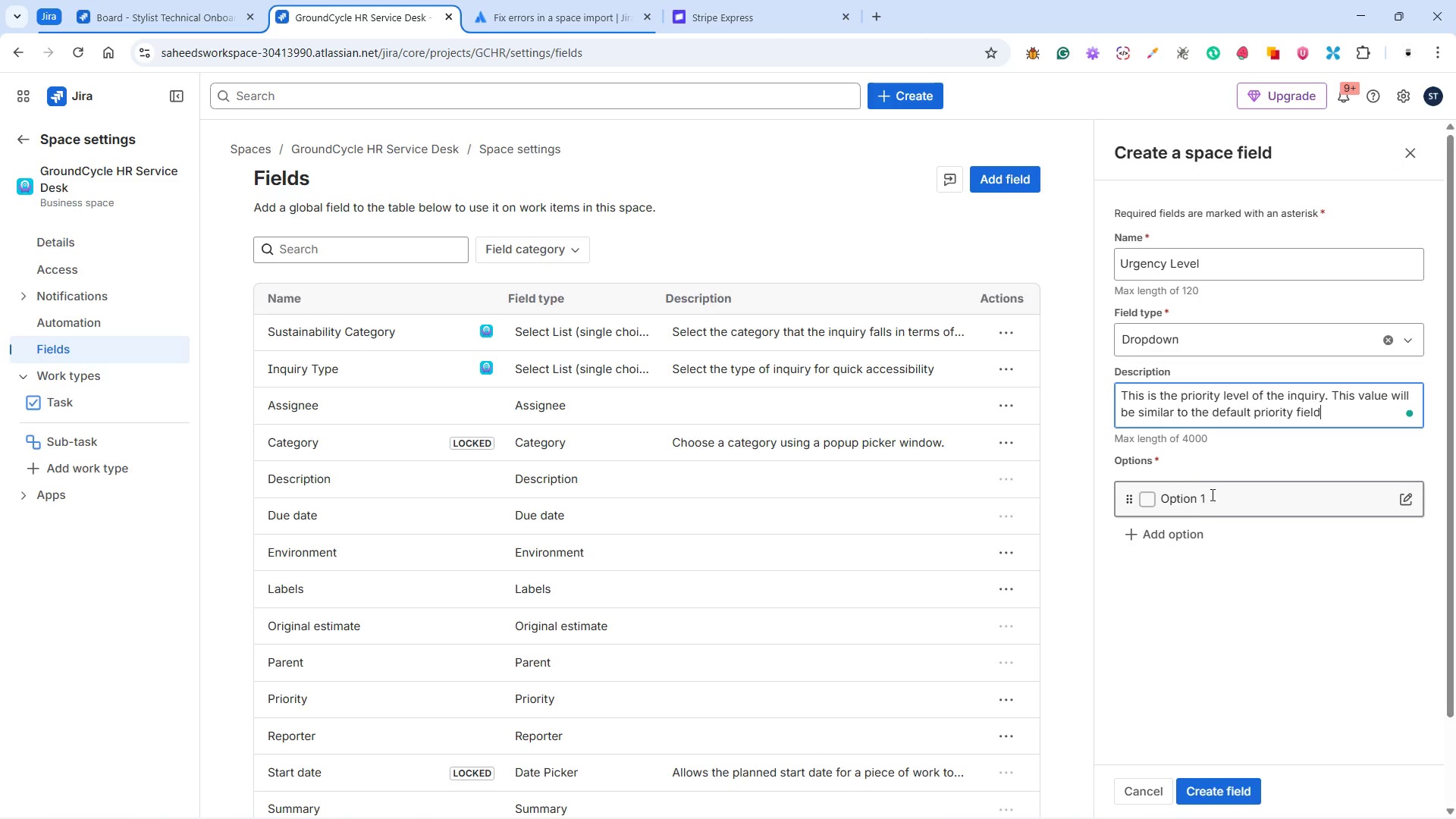 
left_click([1213, 499])
 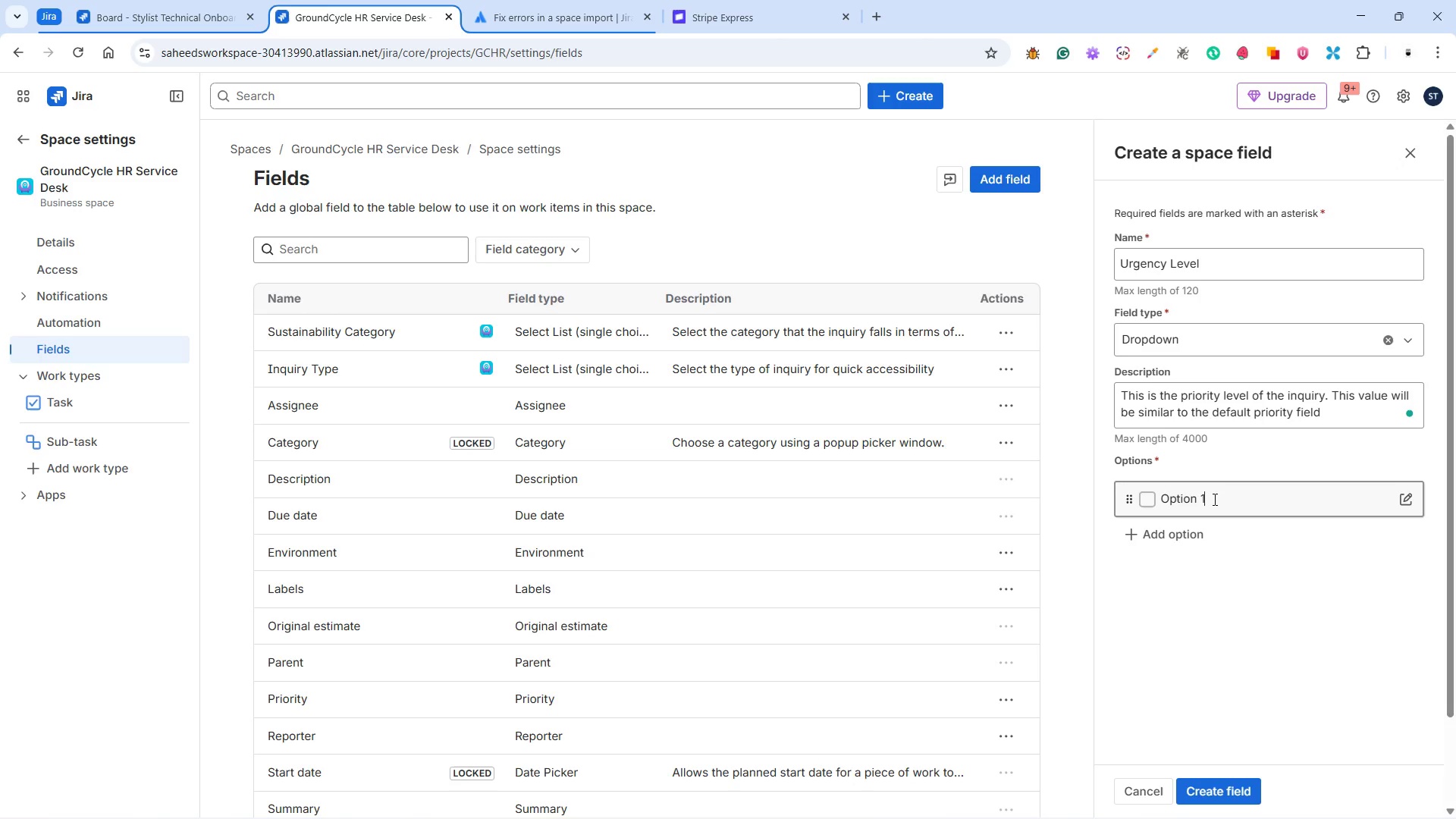 
key(Backspace)
 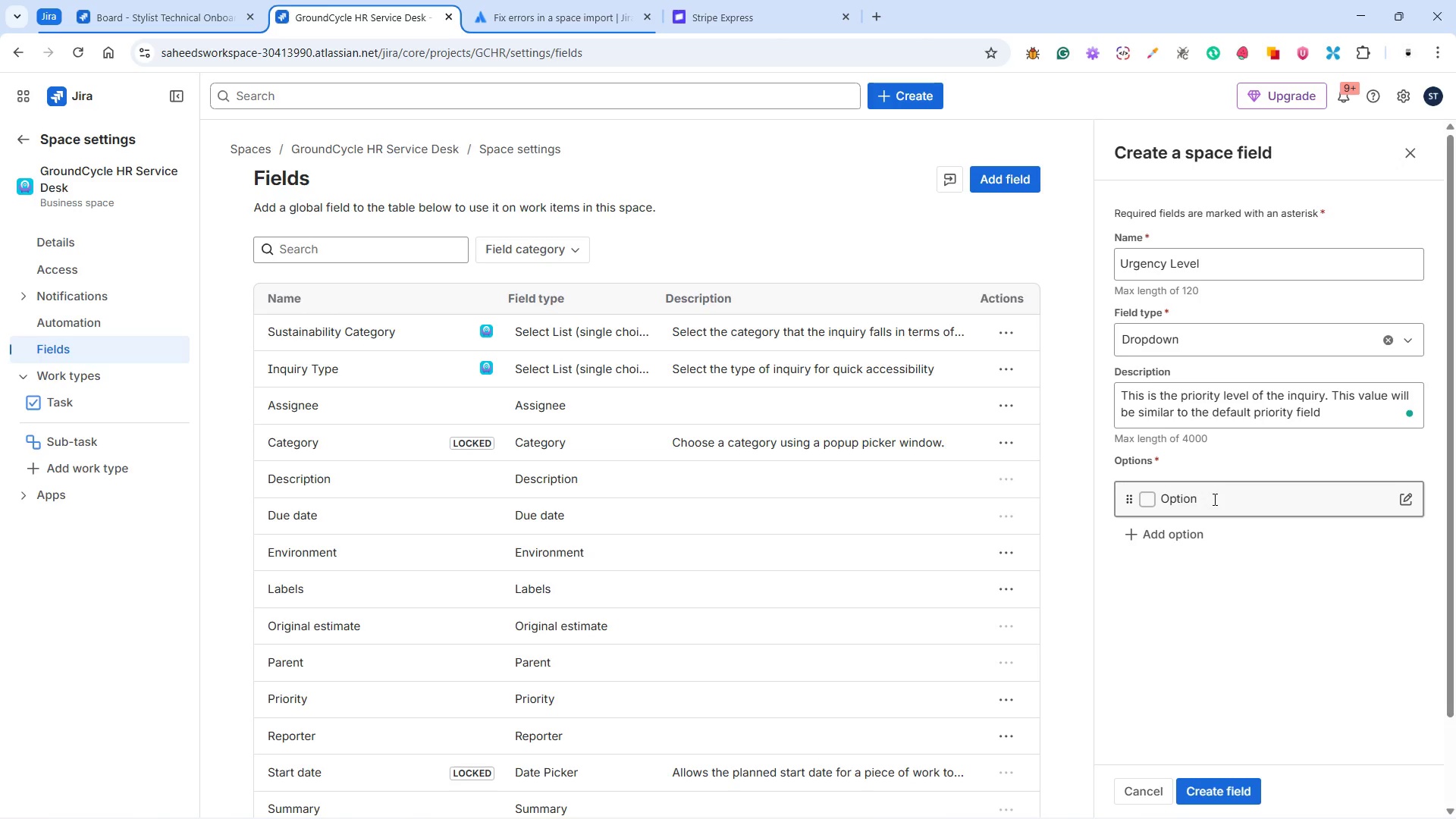 
key(Backspace)
 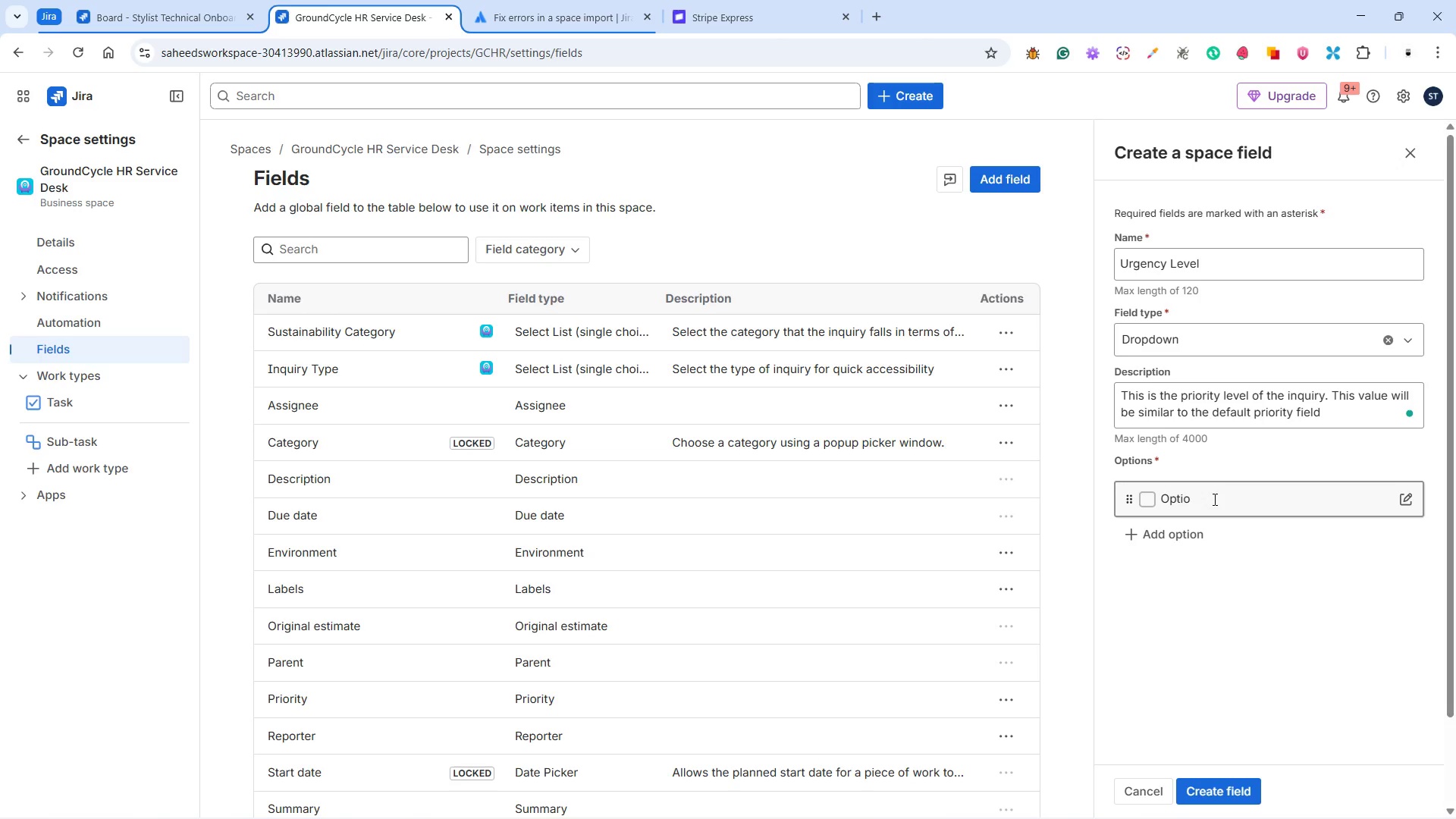 
key(Backspace)
 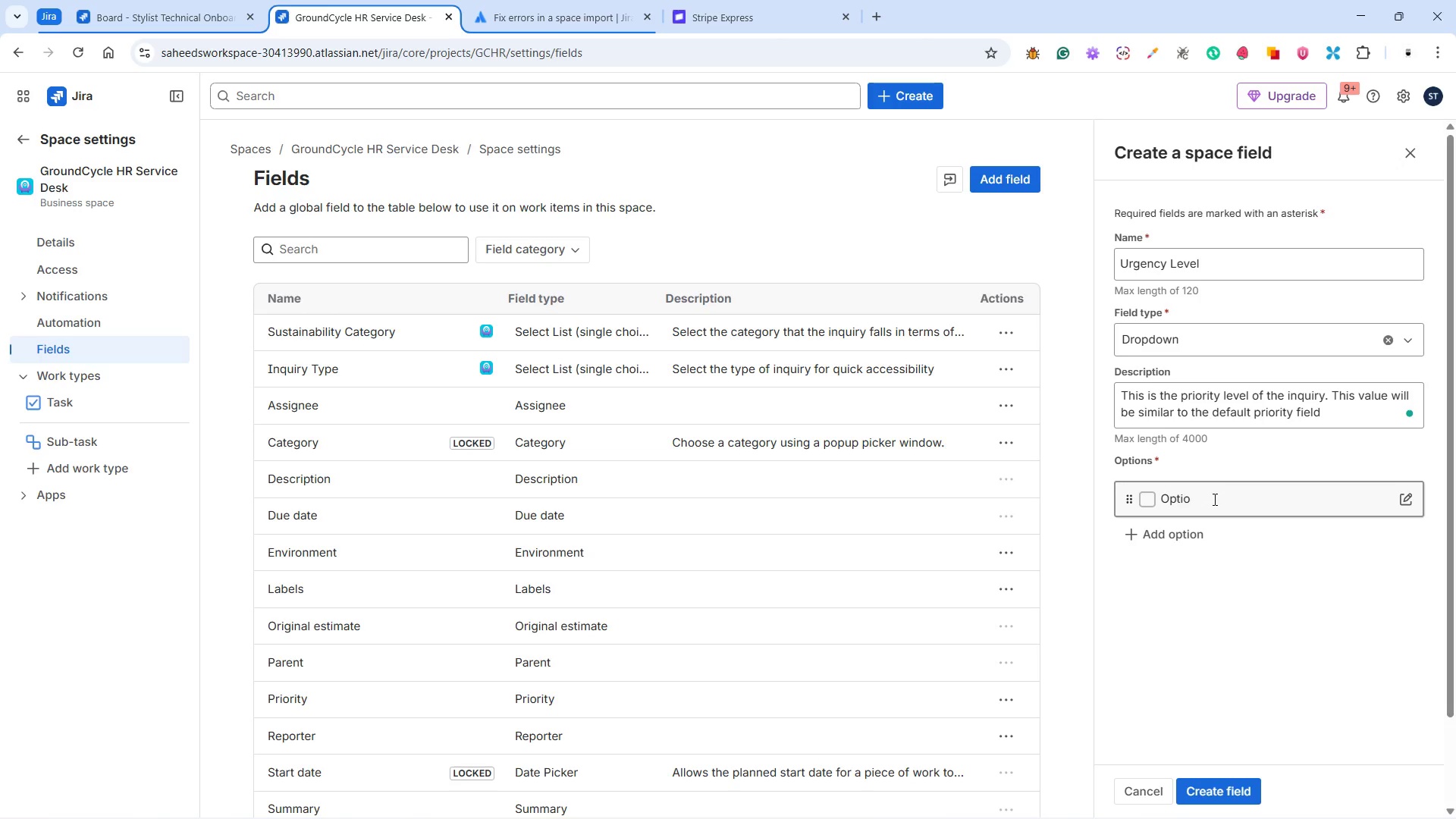 
key(Backspace)
 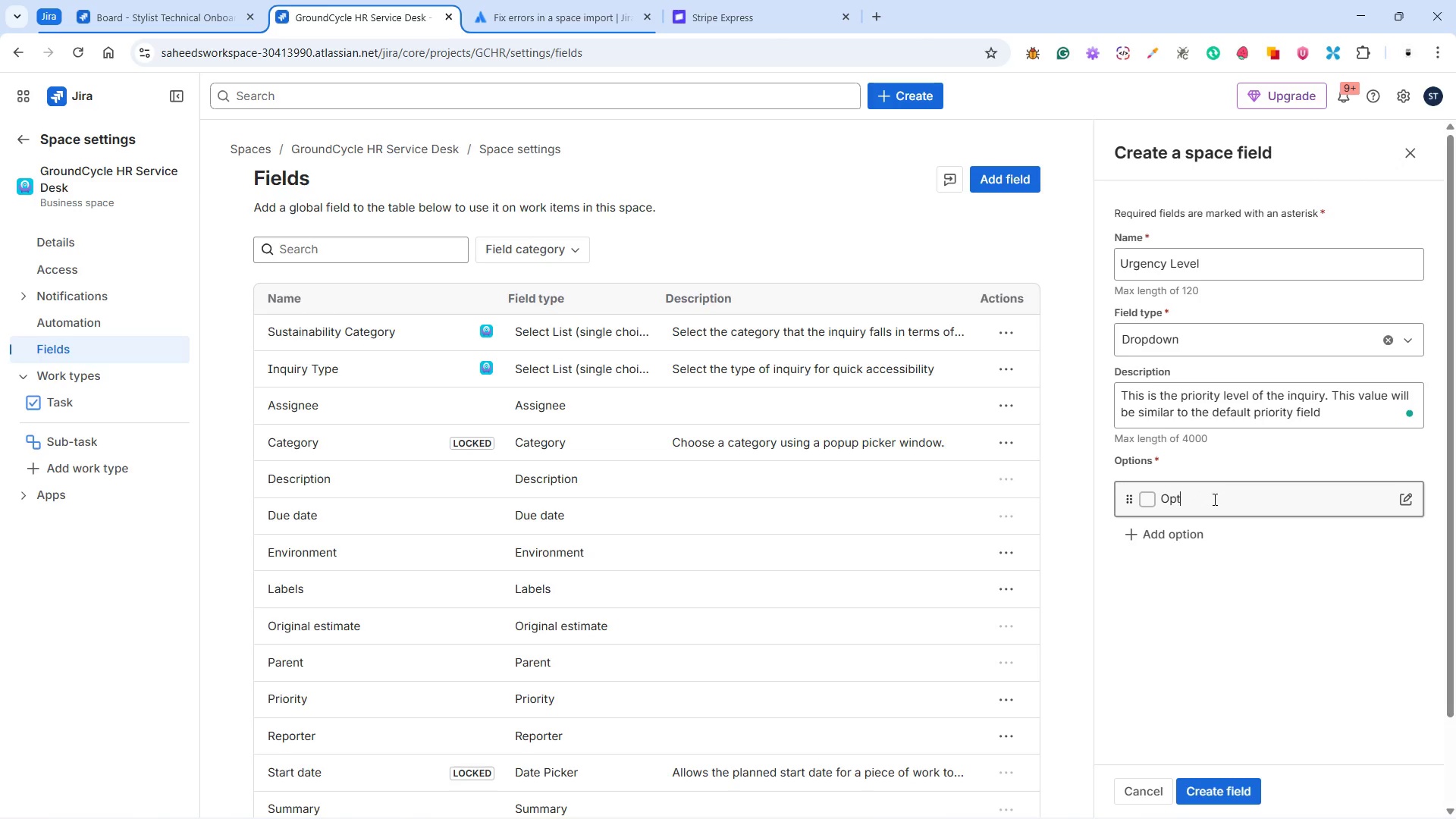 
key(Backspace)
 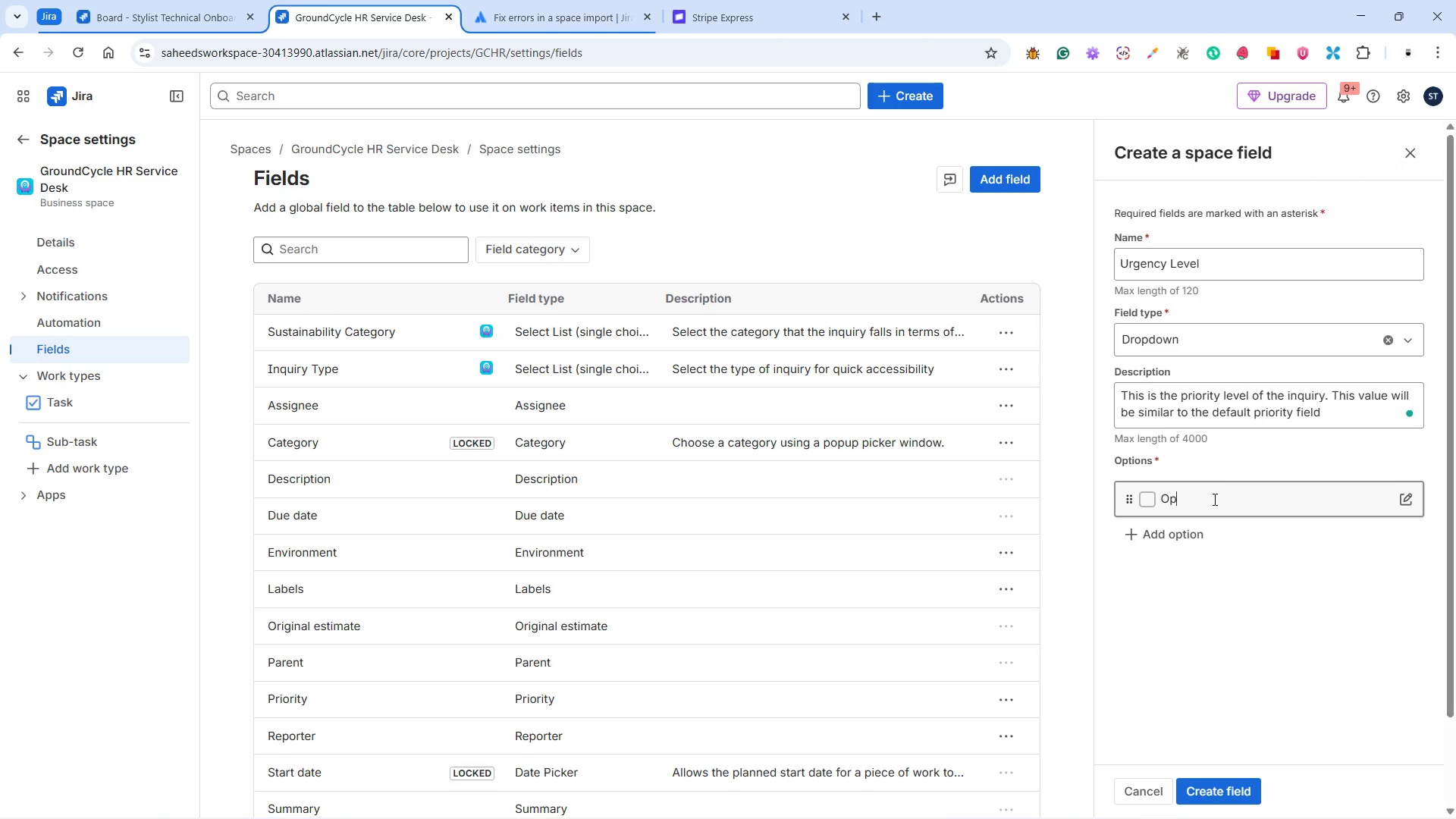 
key(Backspace)
 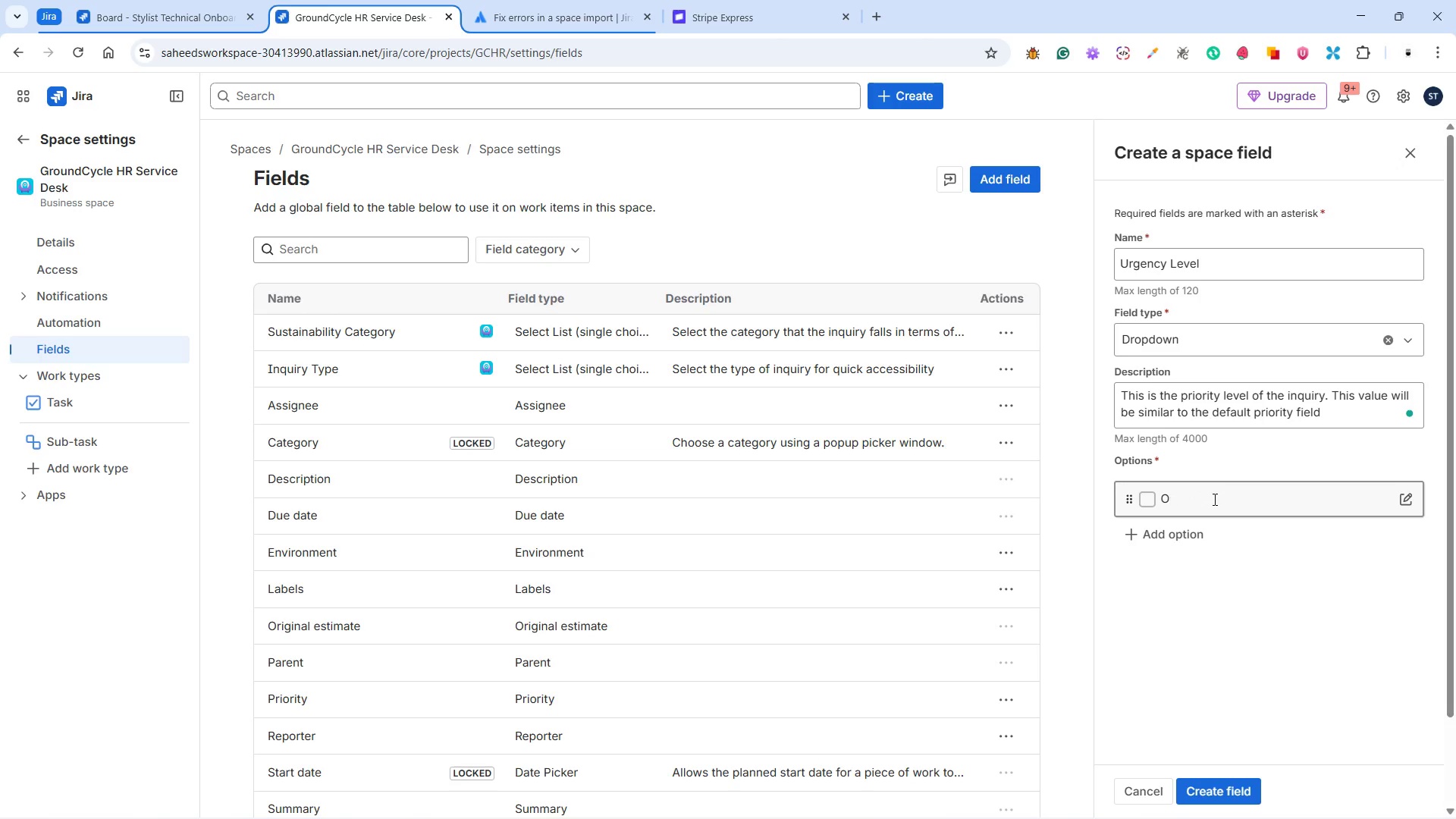 
key(Backspace)
 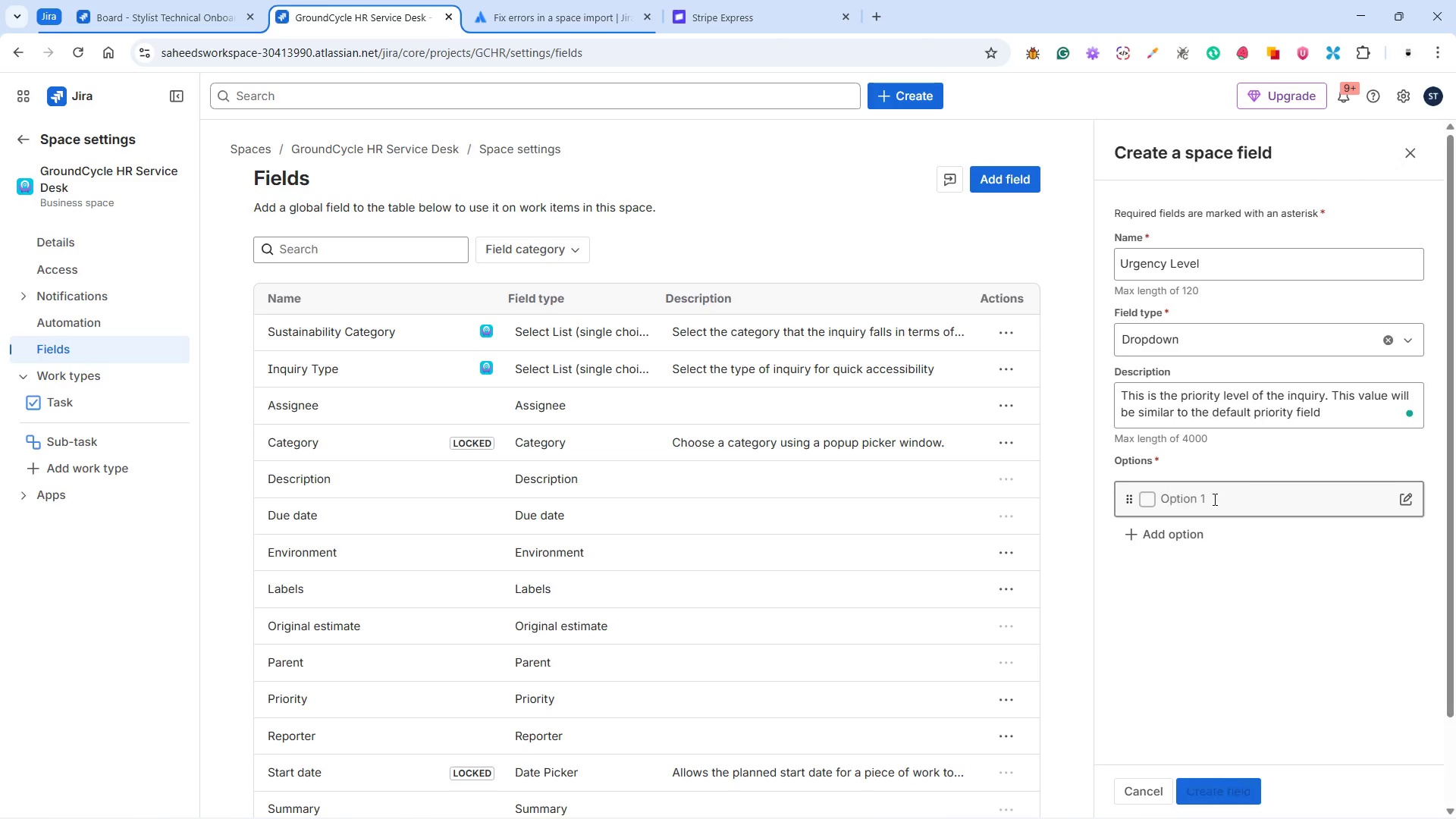 
key(Backspace)
 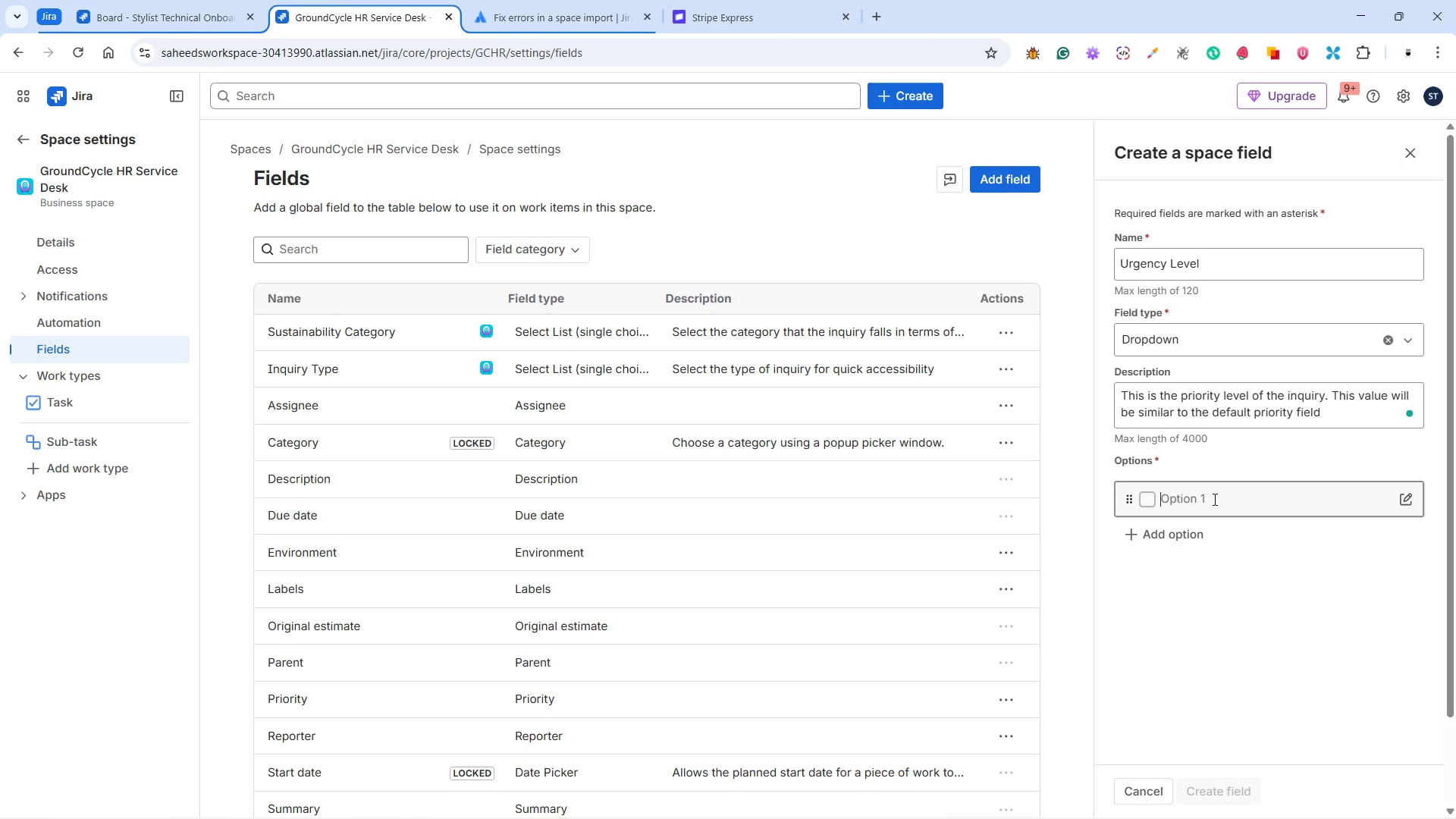 
type(Lowest)
 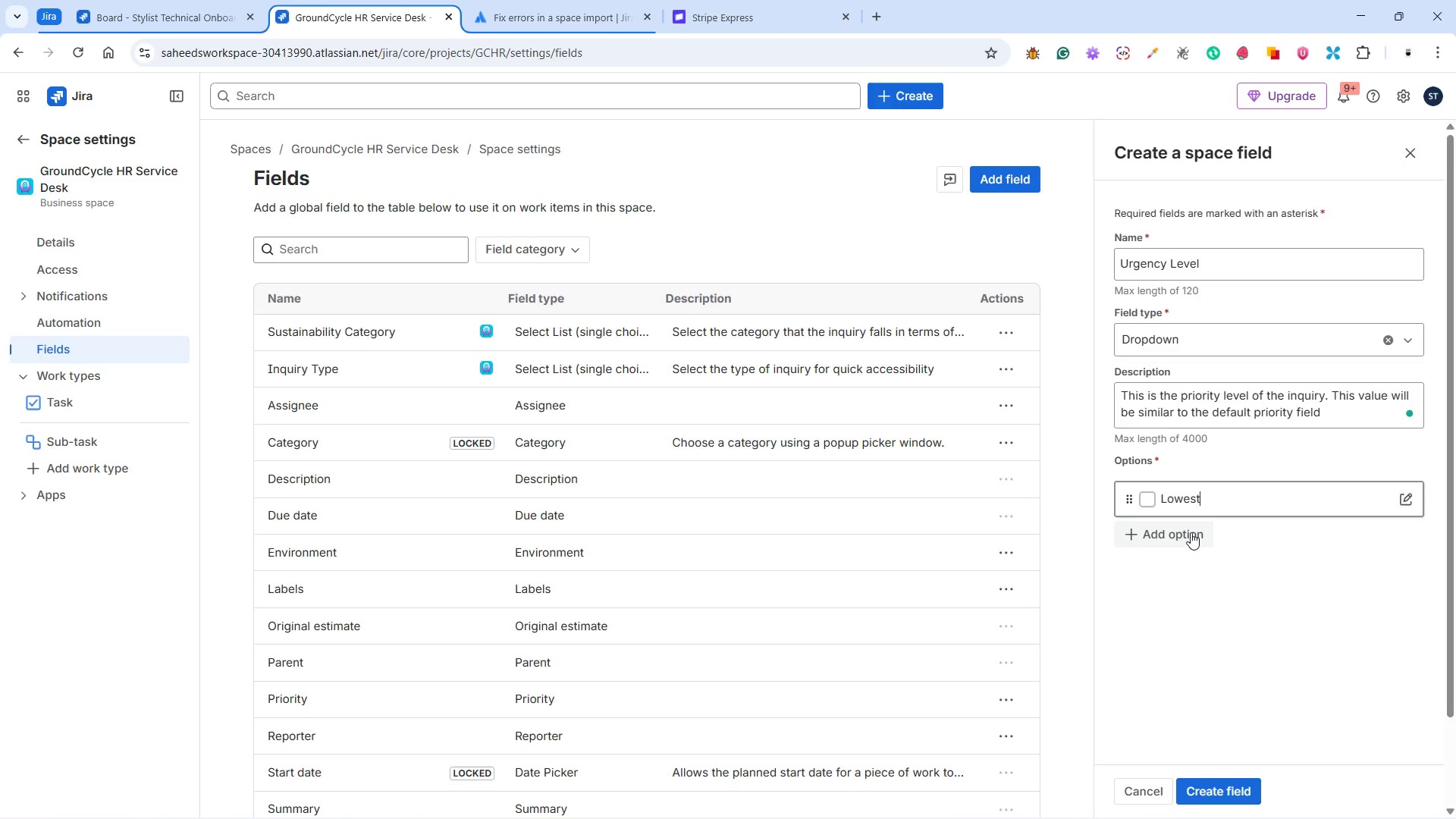 
left_click([1185, 535])
 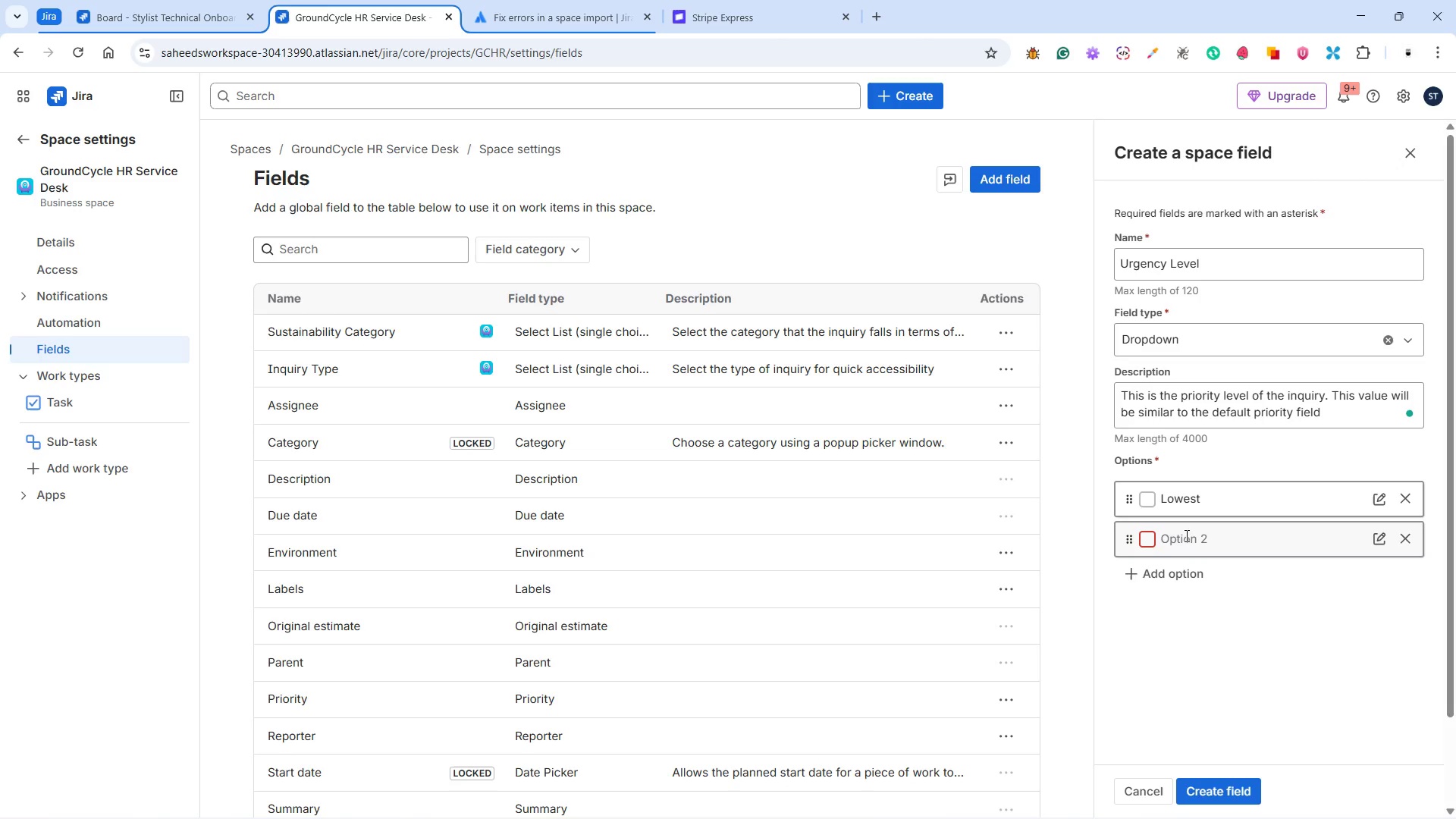 
type(Low)
 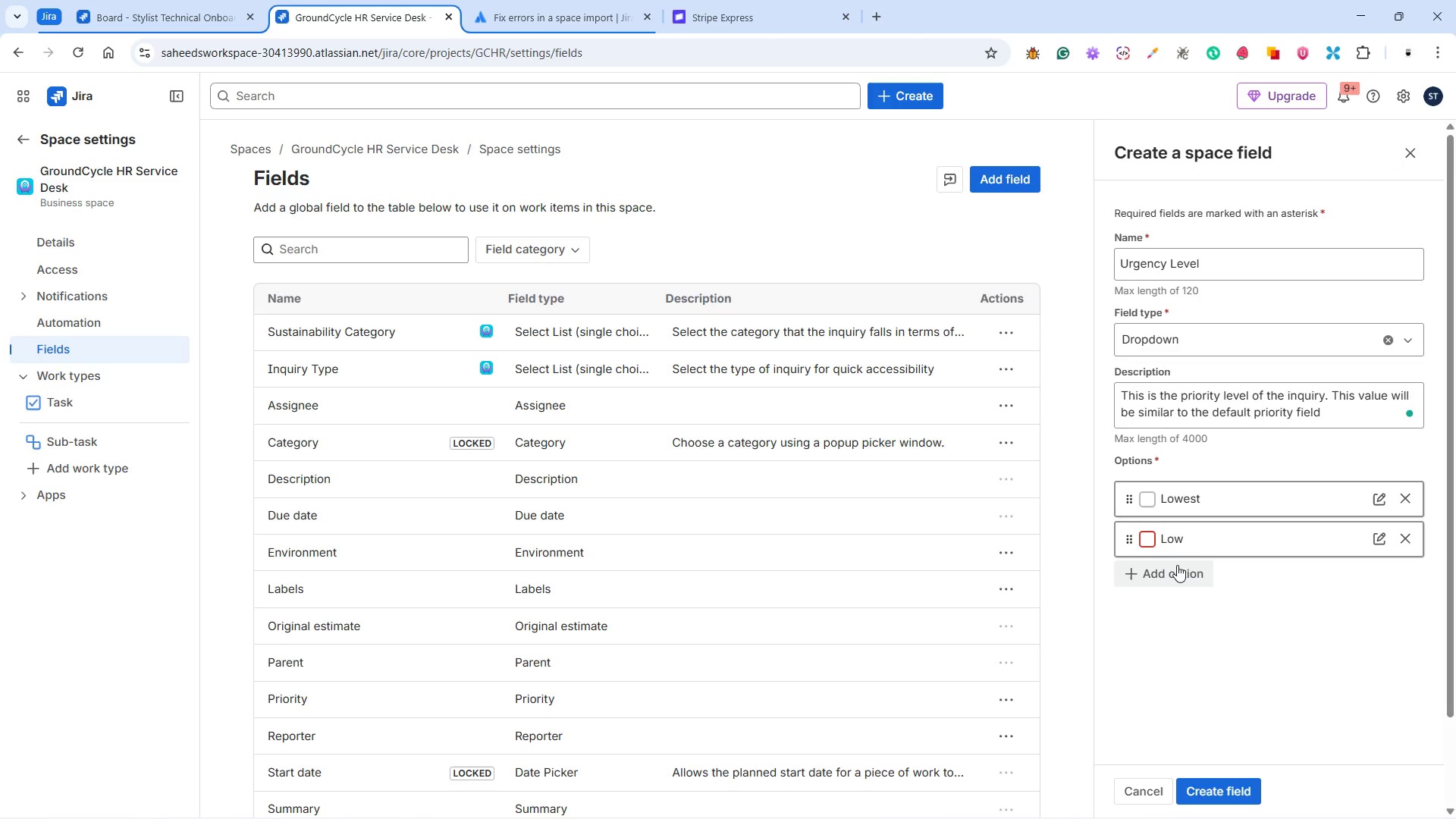 
left_click([1177, 565])
 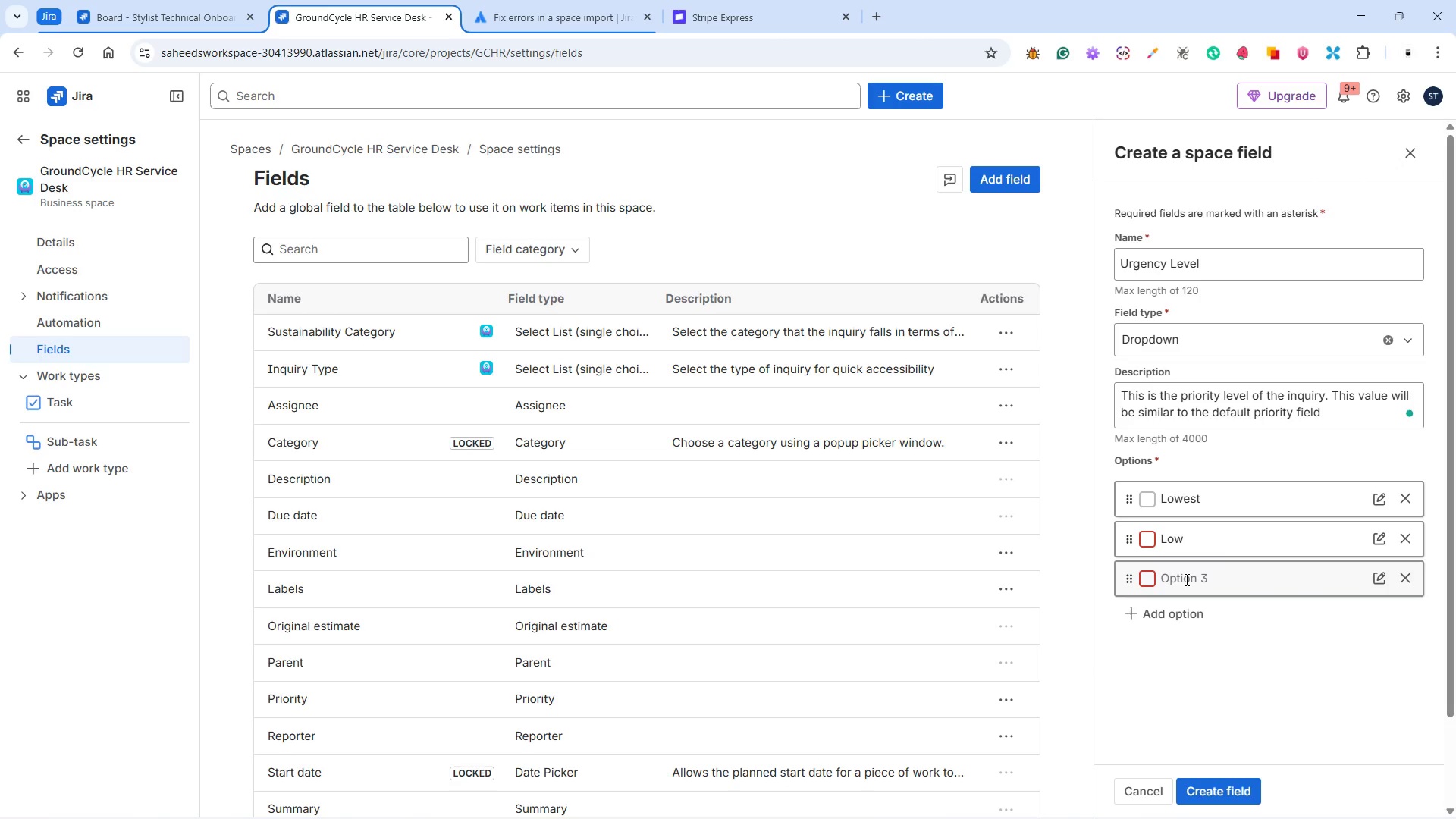 
left_click([1185, 579])
 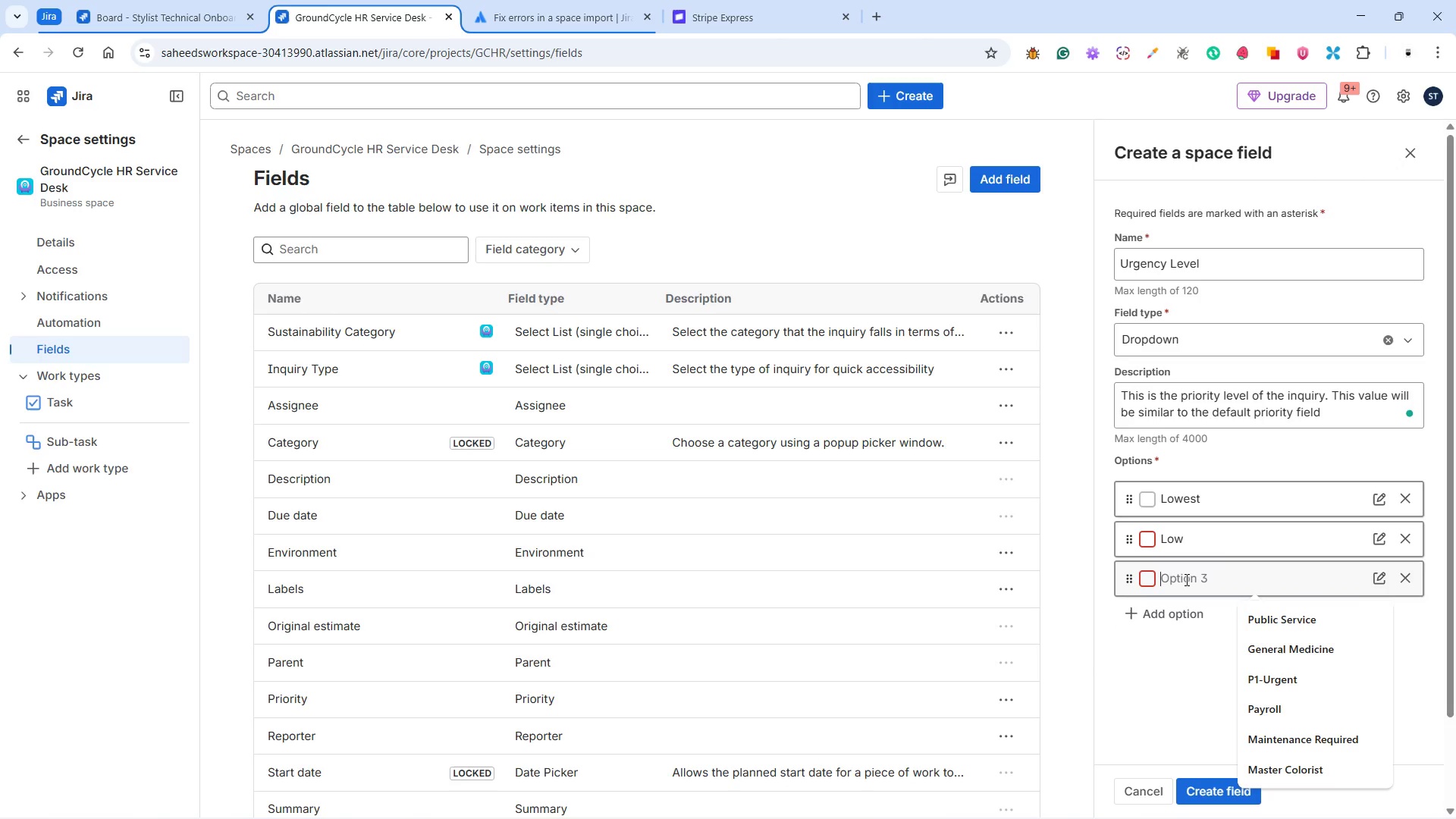 
type(Medium)
 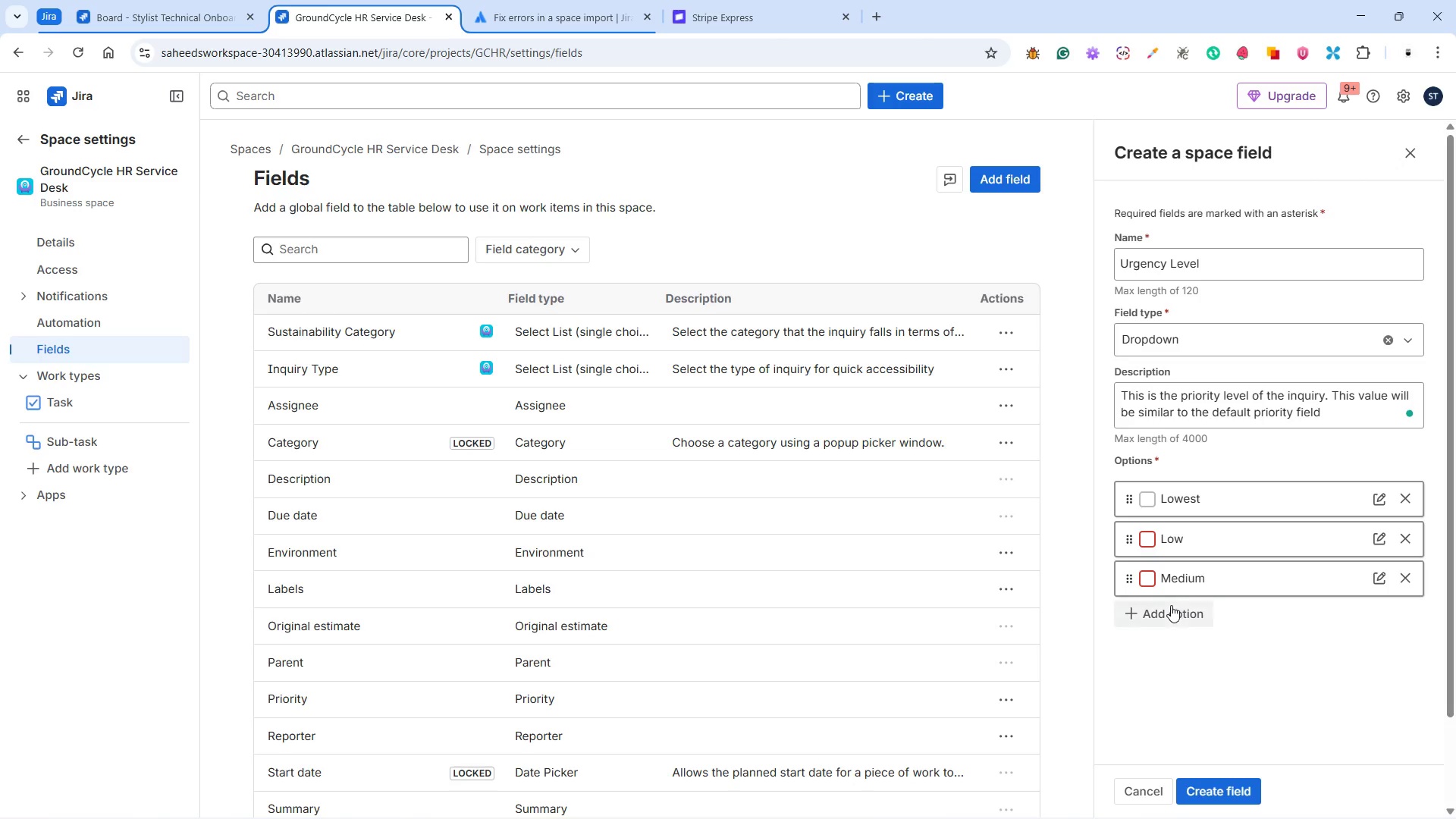 
left_click([1171, 605])
 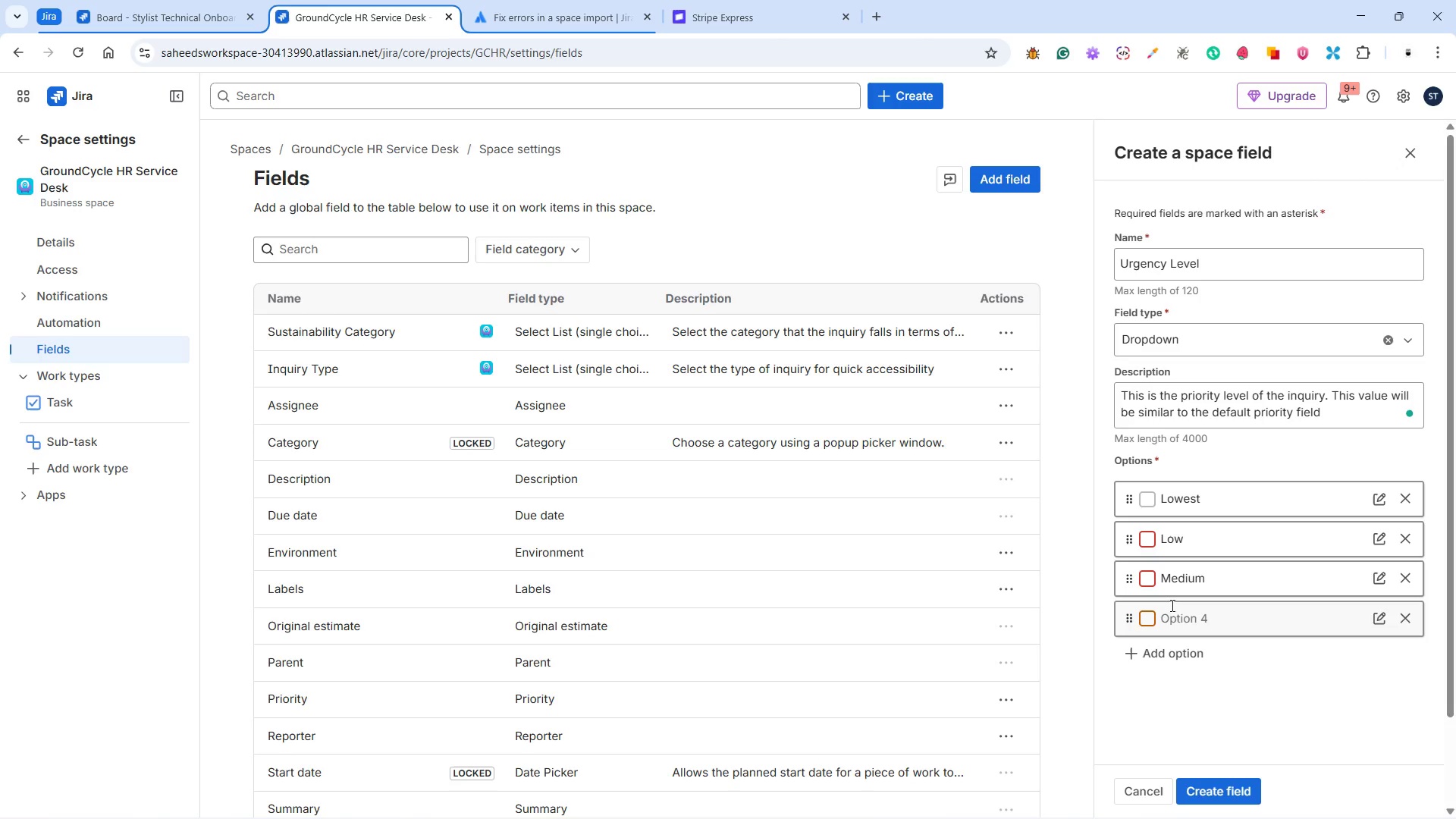 
type(High)
 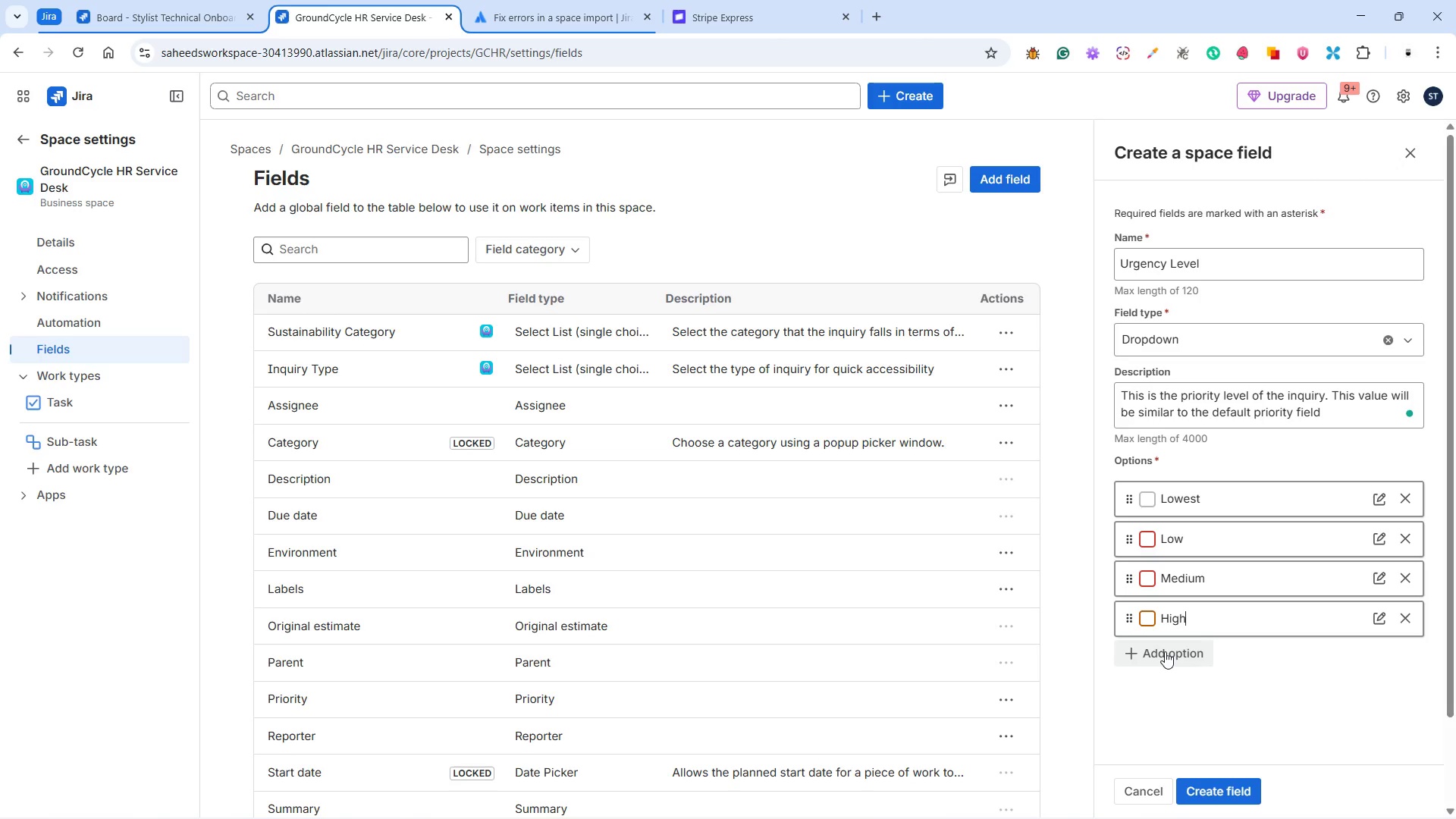 
wait(5.8)
 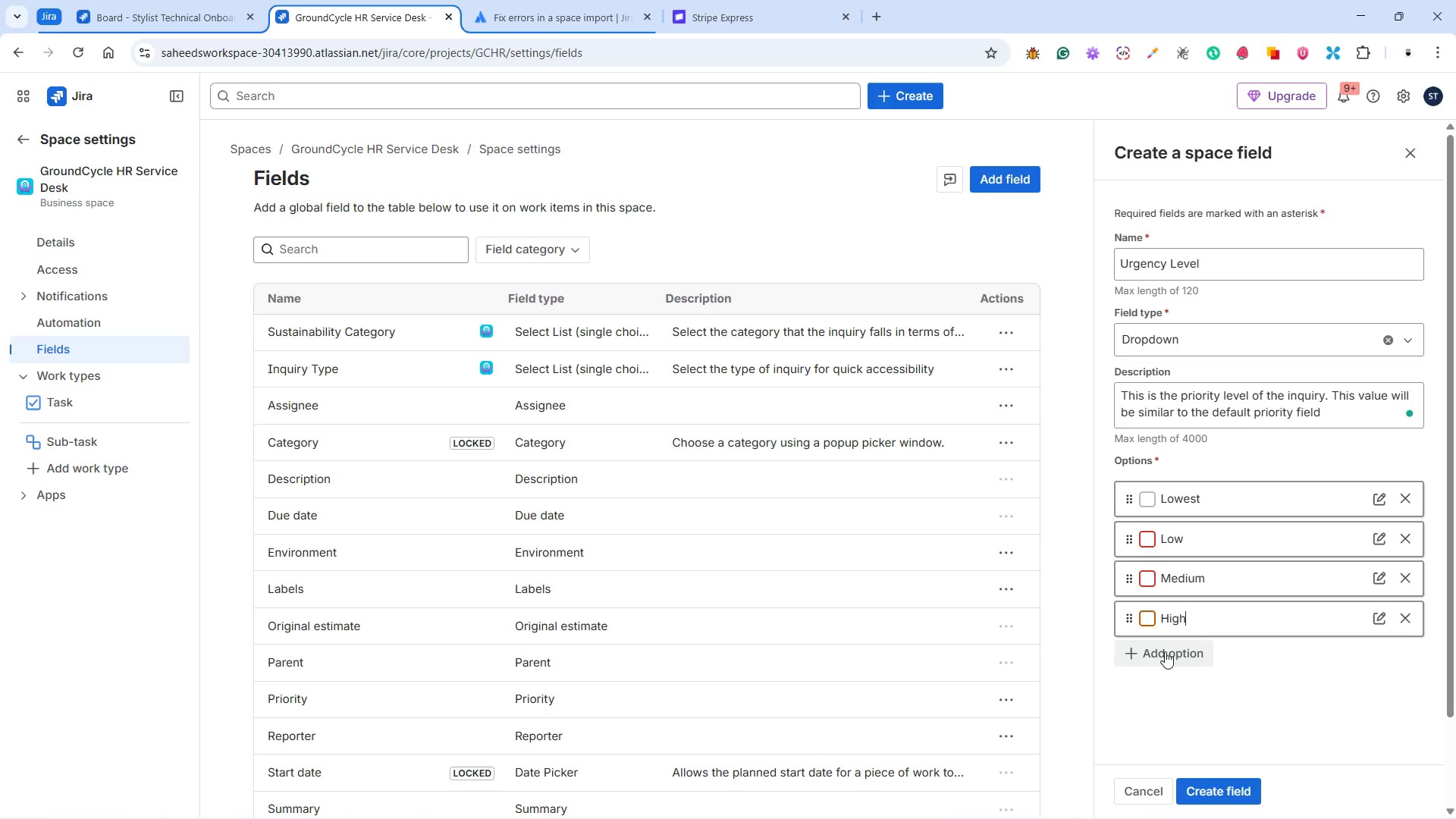 
left_click([1165, 652])
 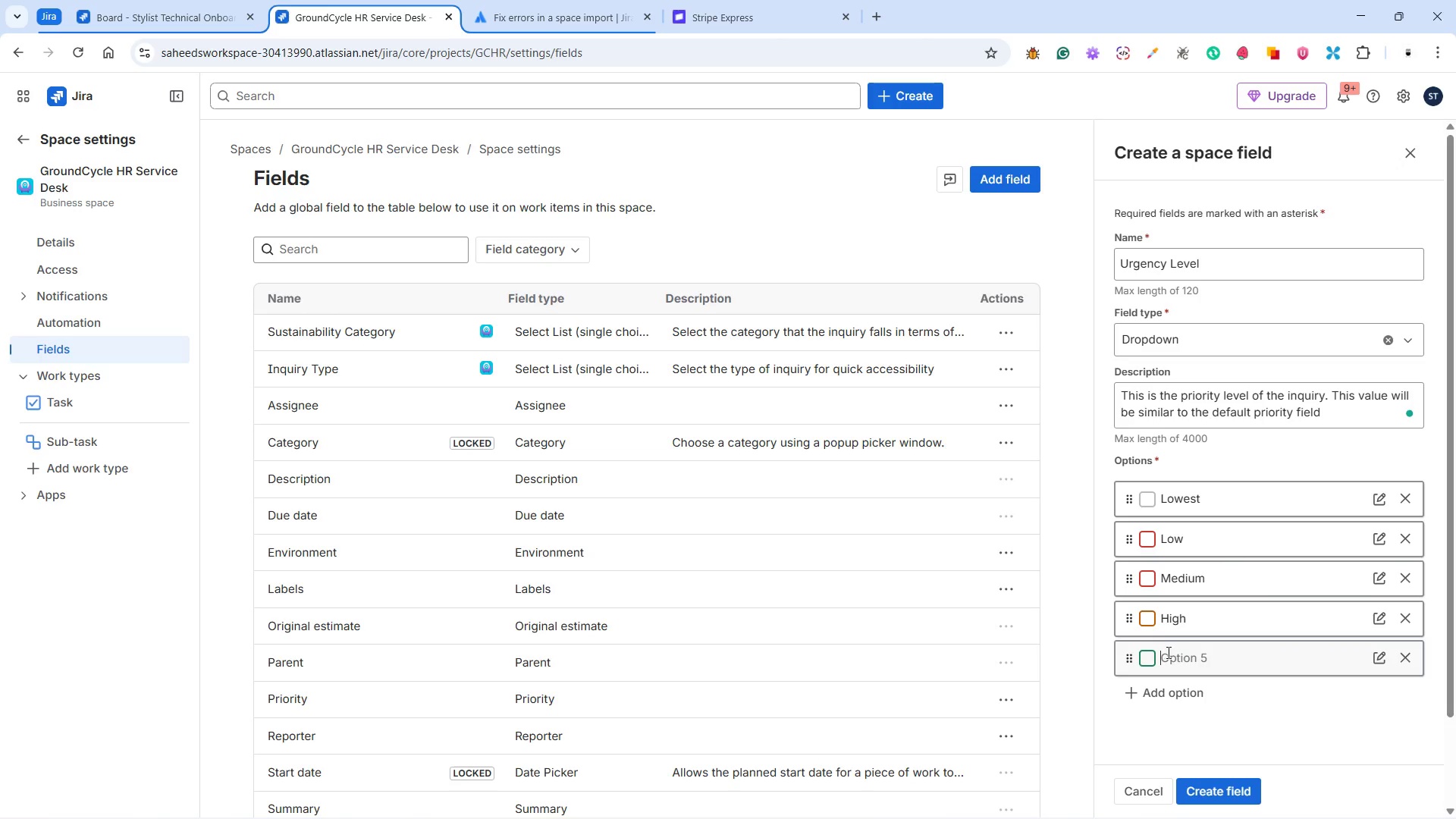 
left_click([1169, 654])
 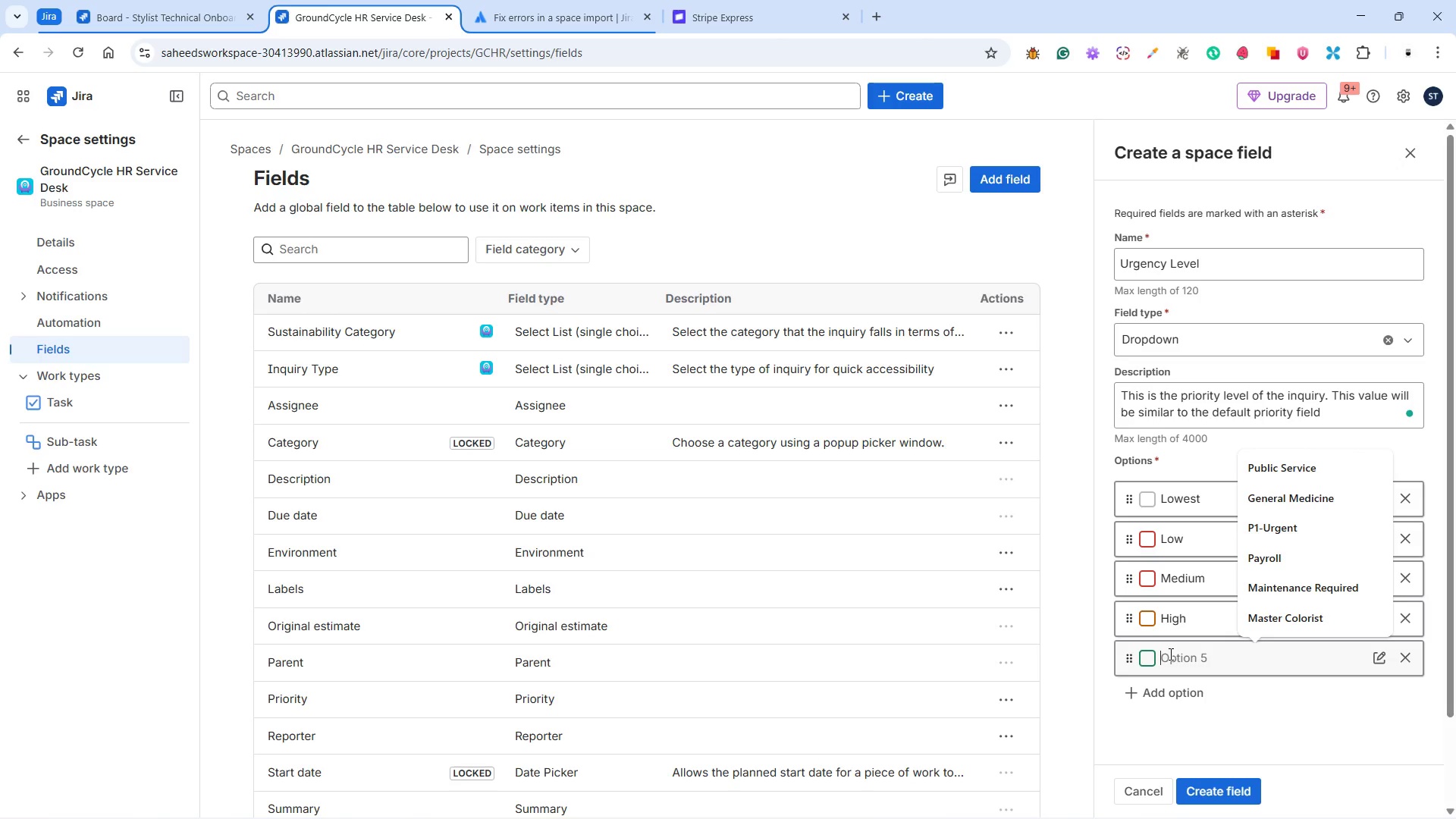 
type(Critical)
 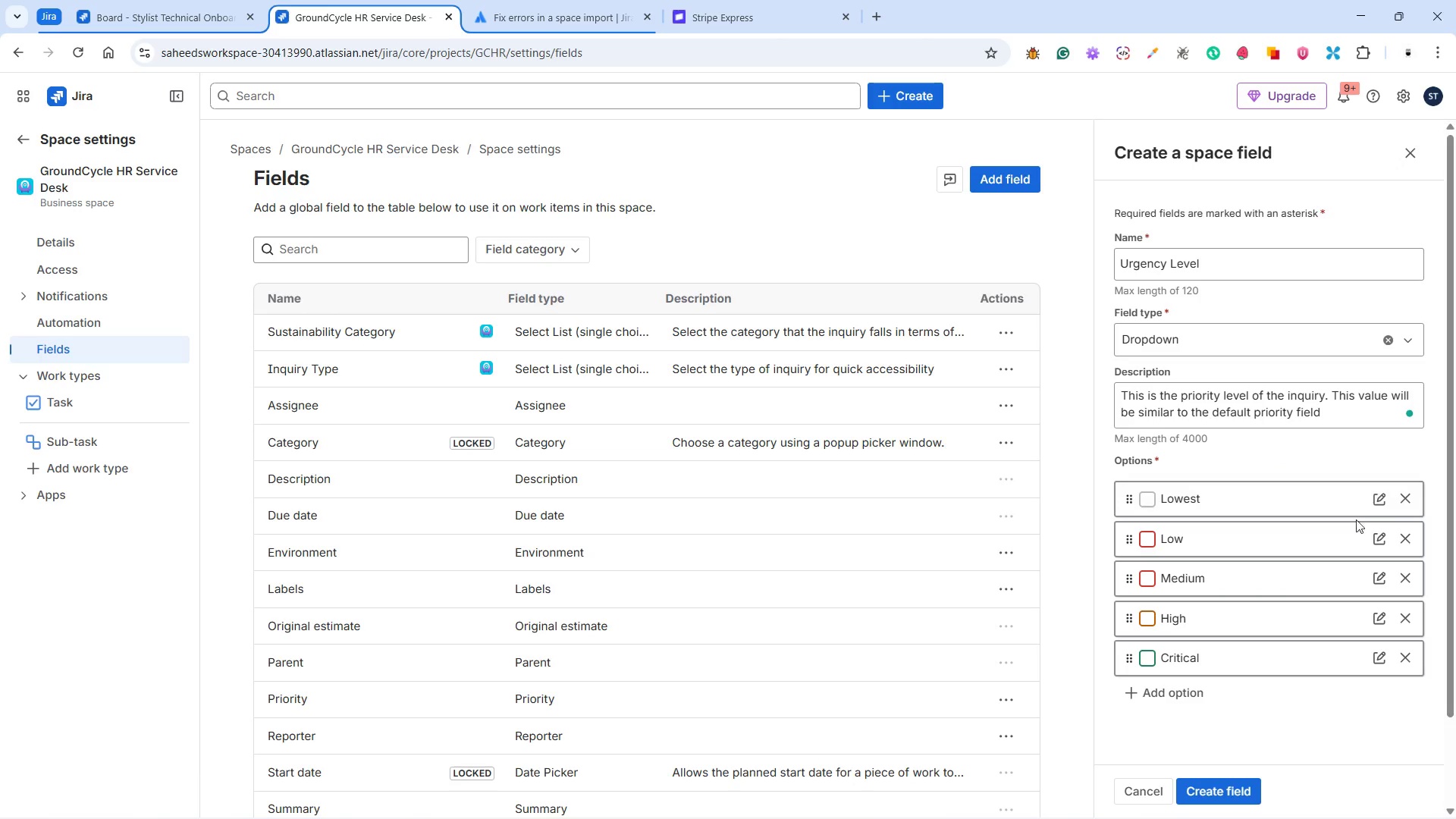 
left_click([1388, 500])
 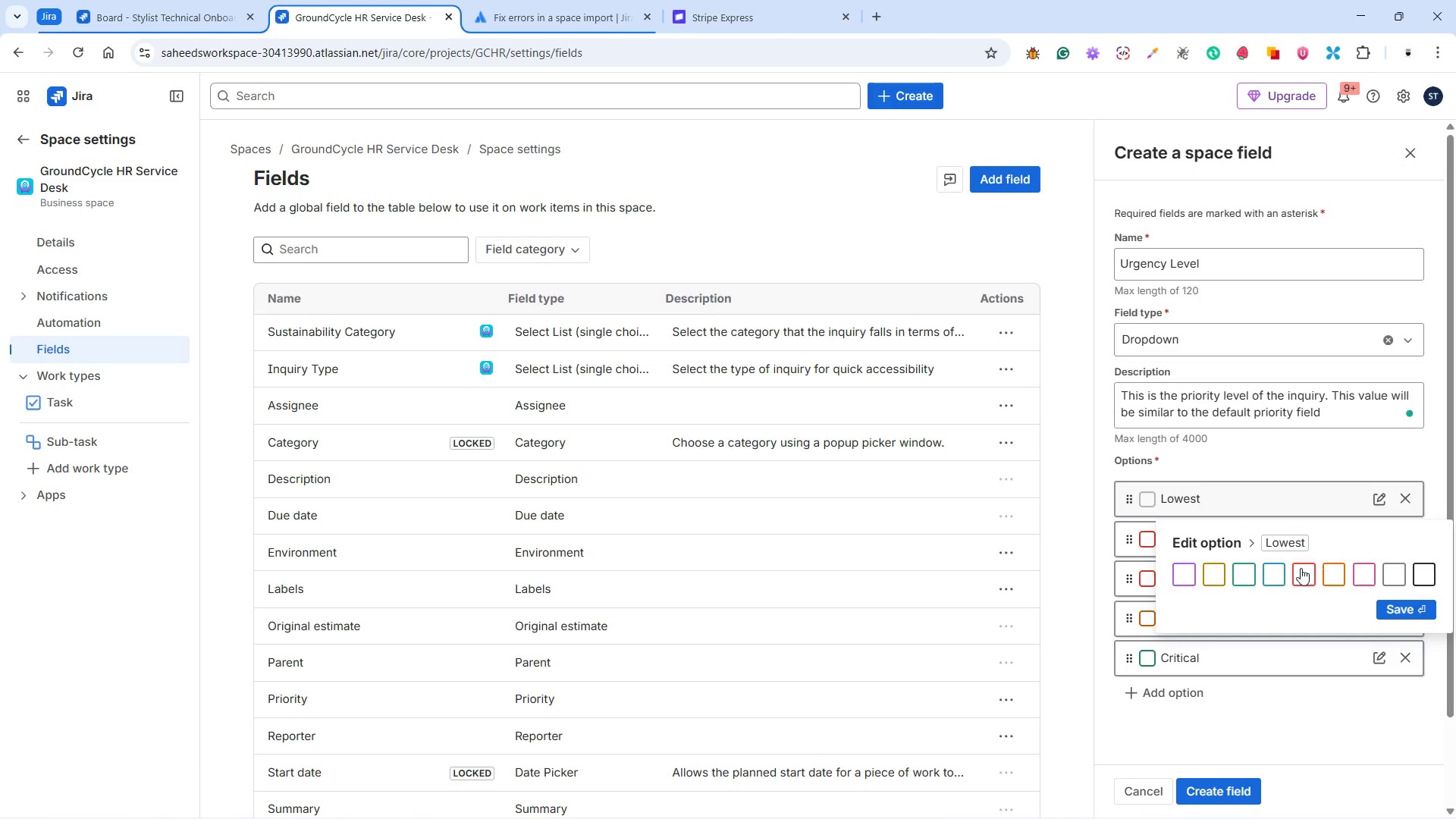 
mouse_move([1261, 578])
 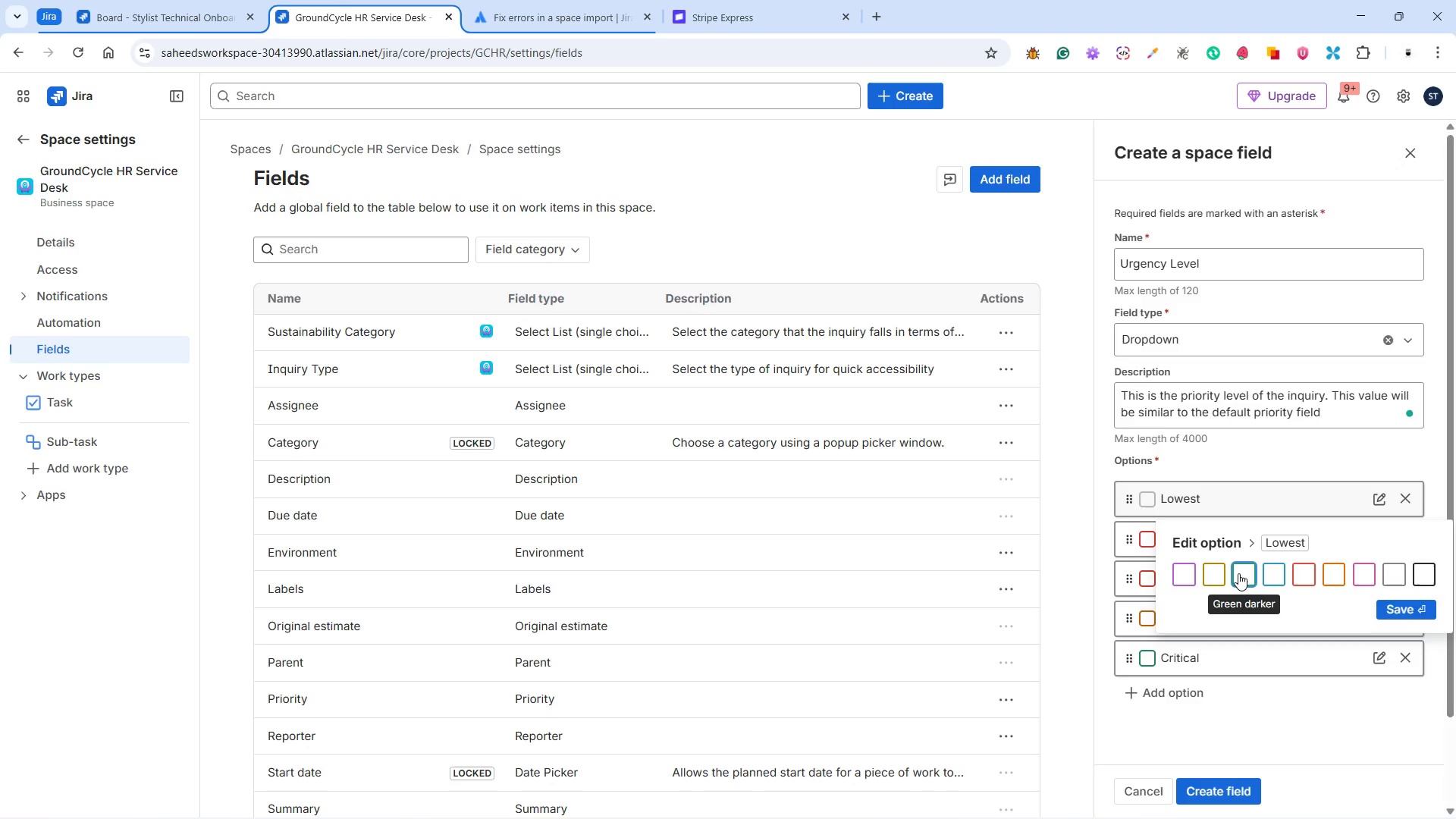 
wait(5.97)
 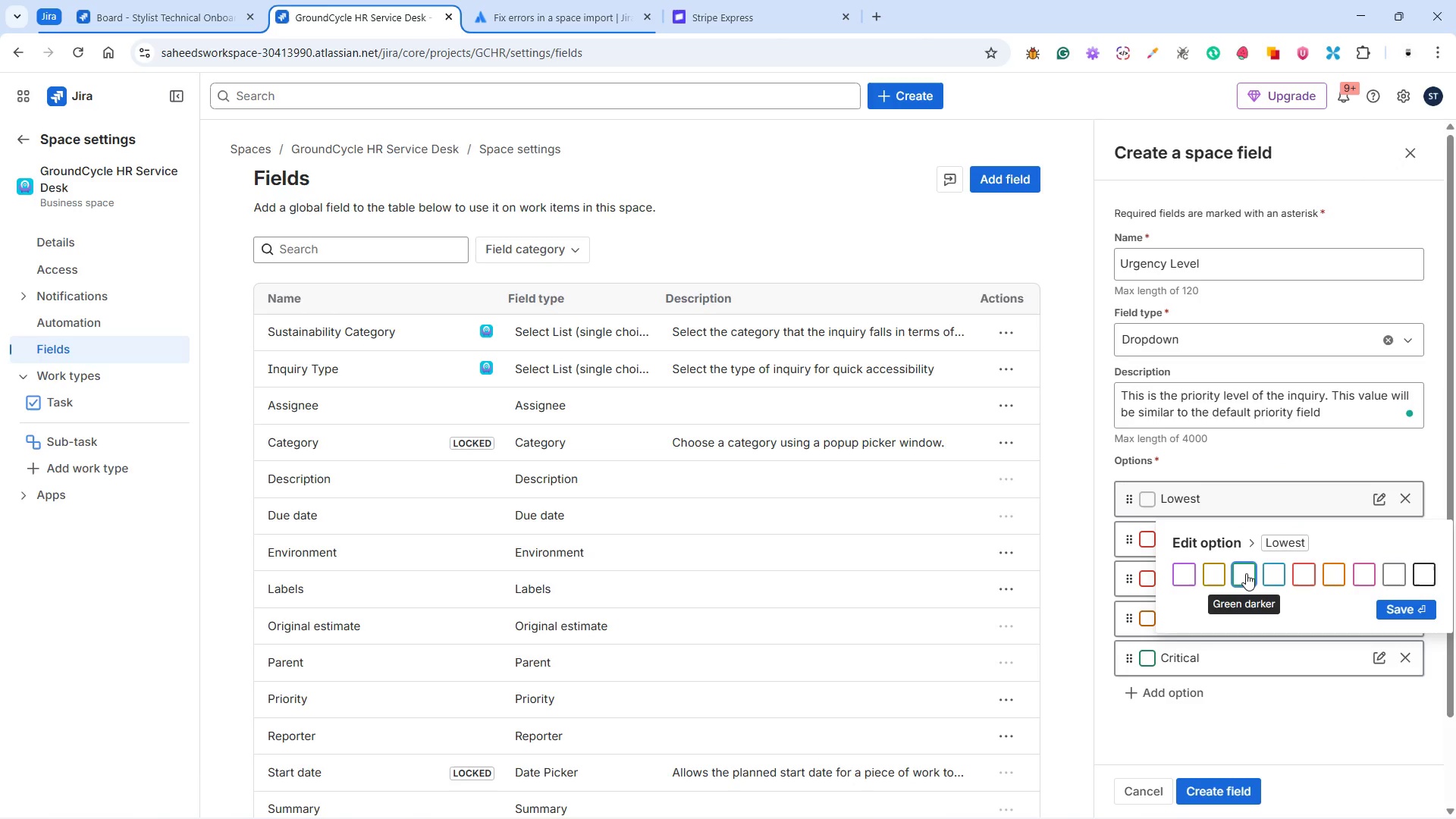 
left_click([1238, 573])
 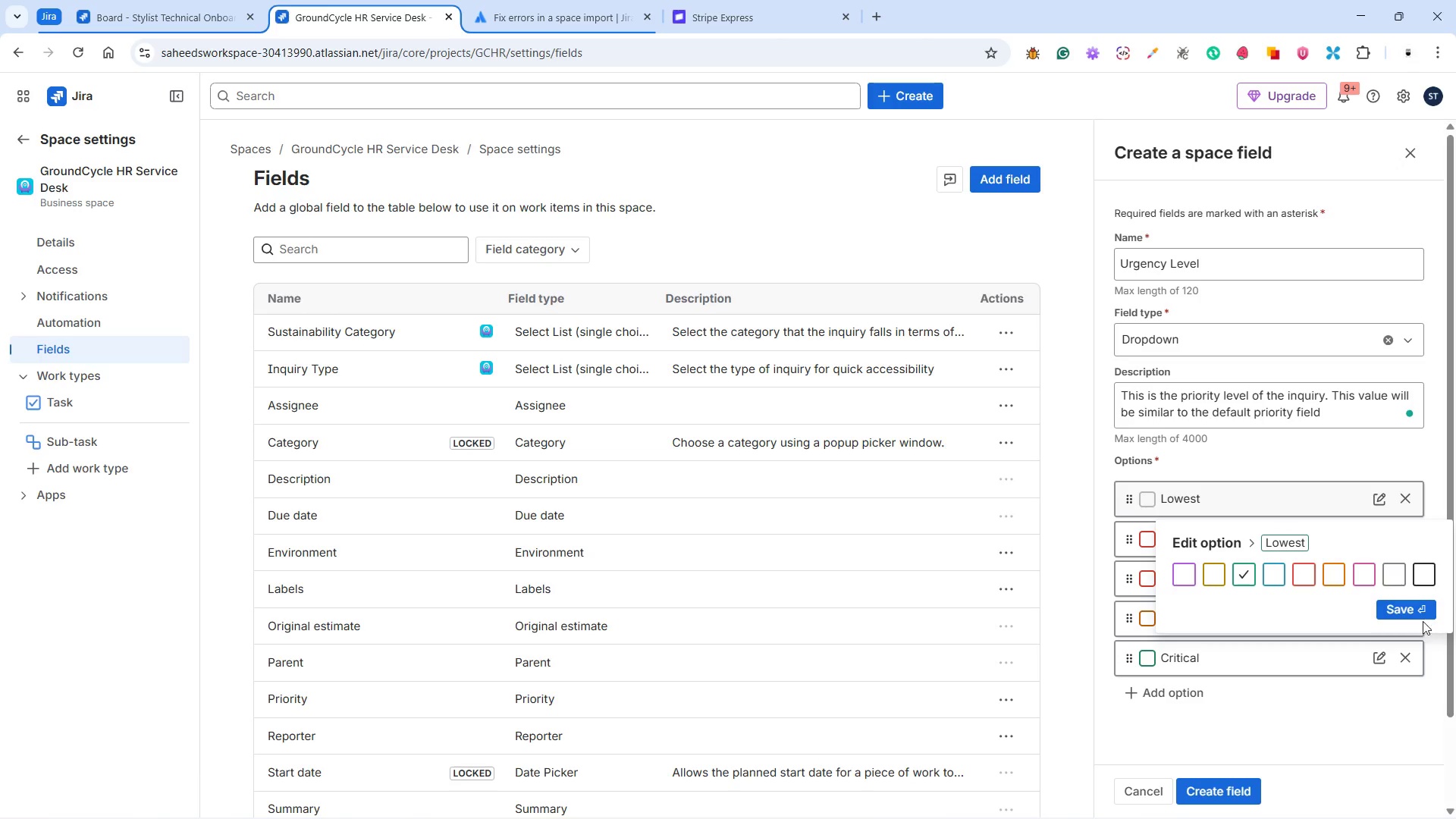 
left_click([1410, 611])
 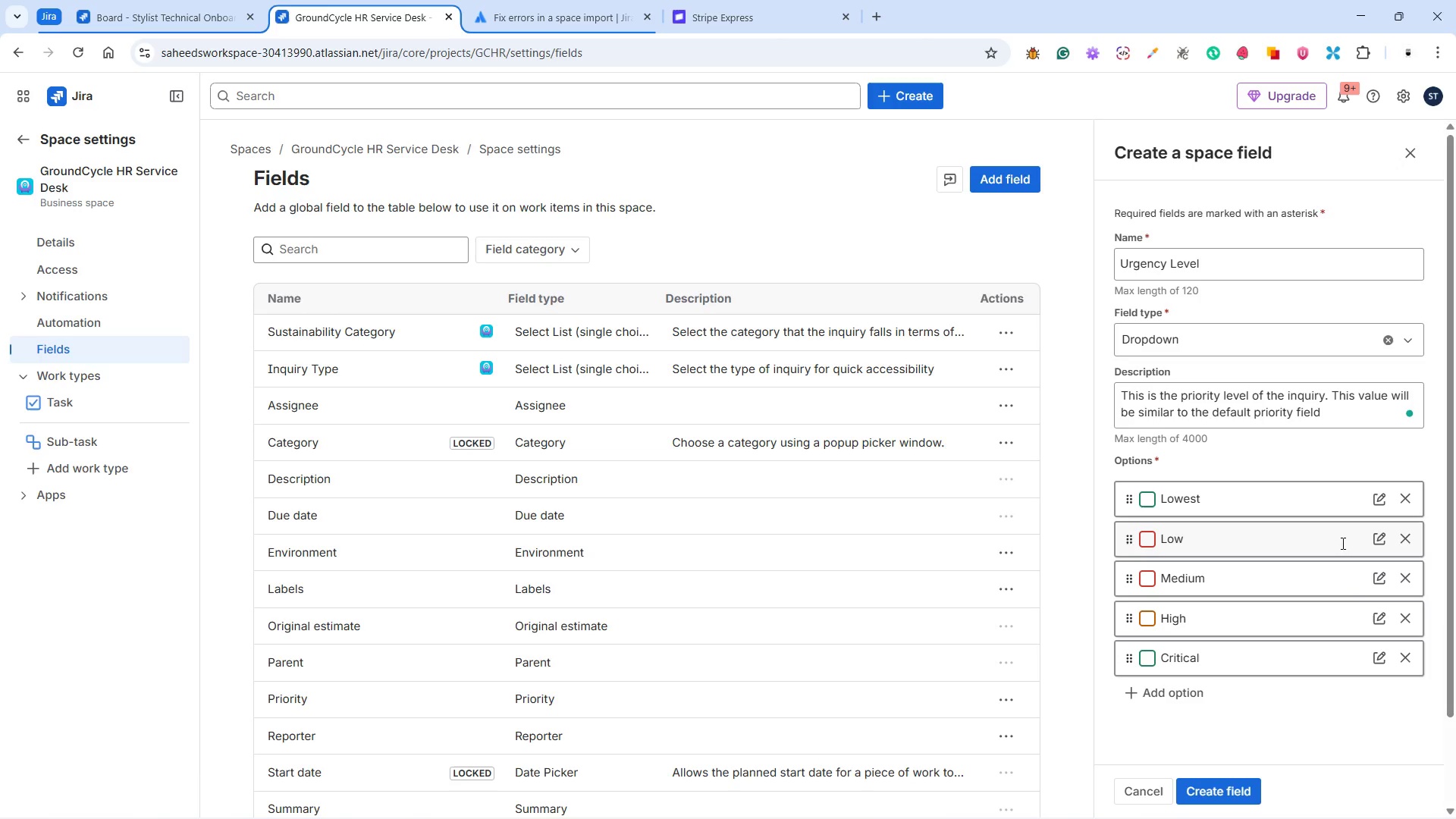 
left_click([1382, 542])
 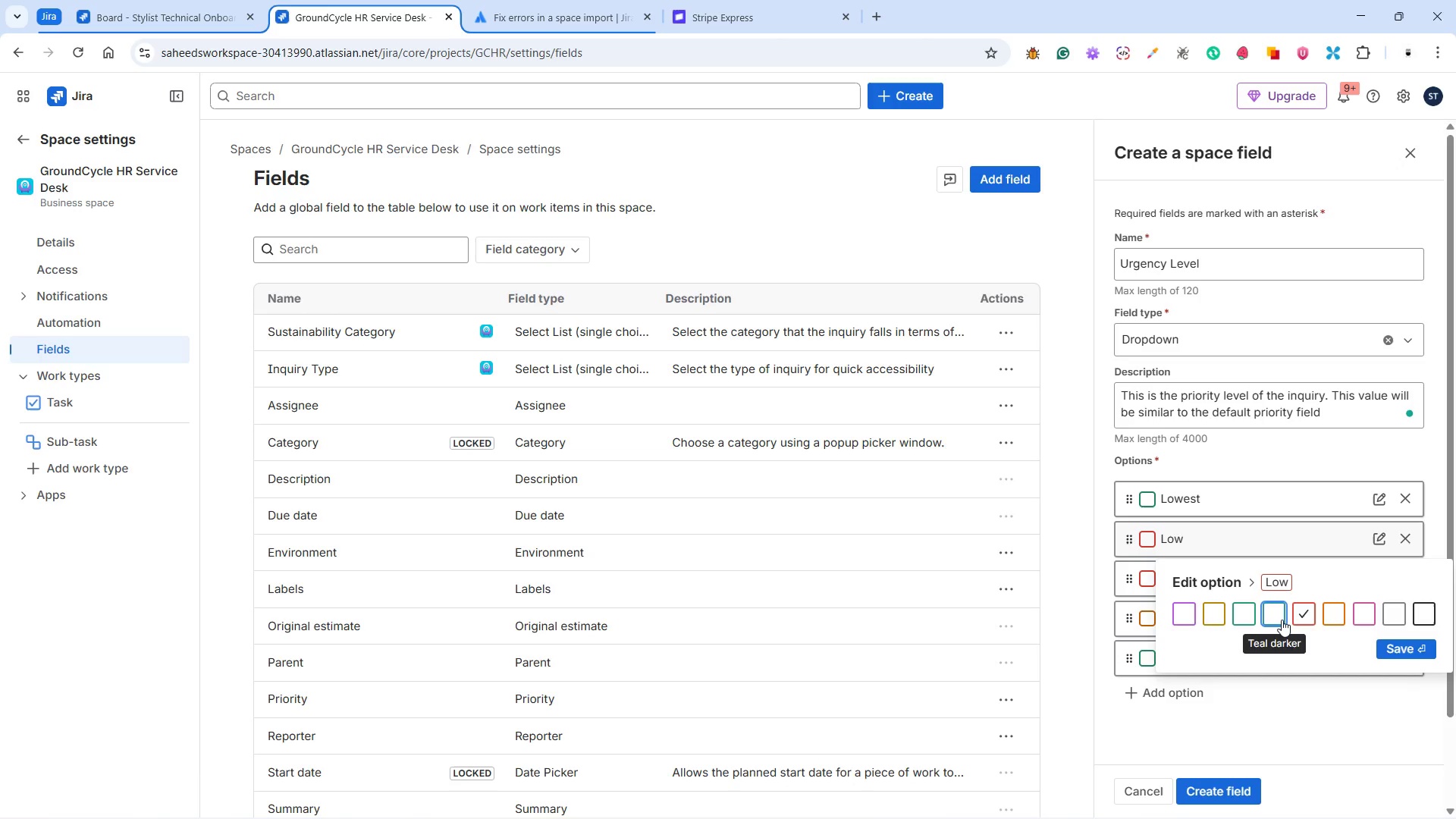 
wait(6.36)
 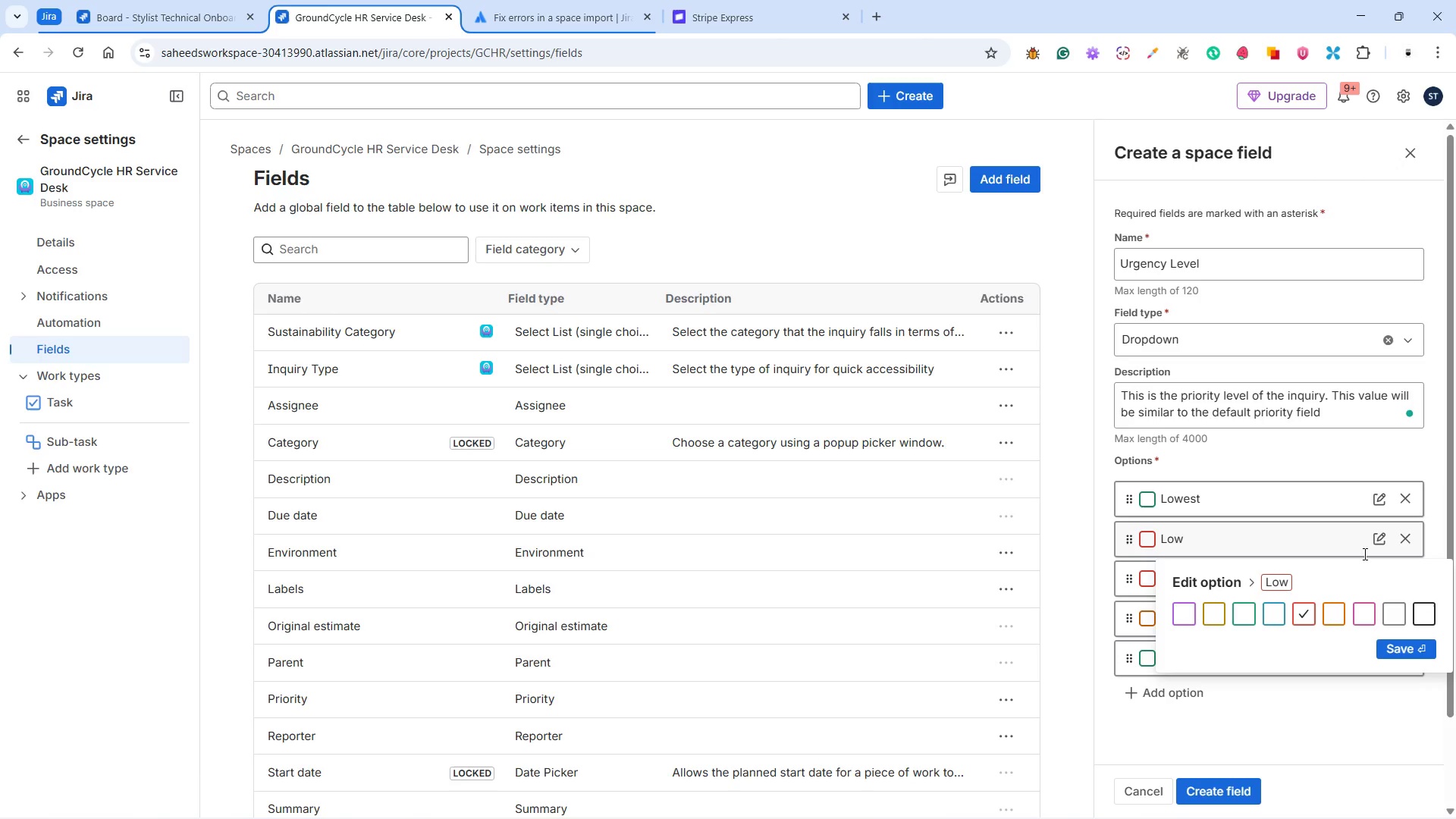 
left_click([1282, 620])
 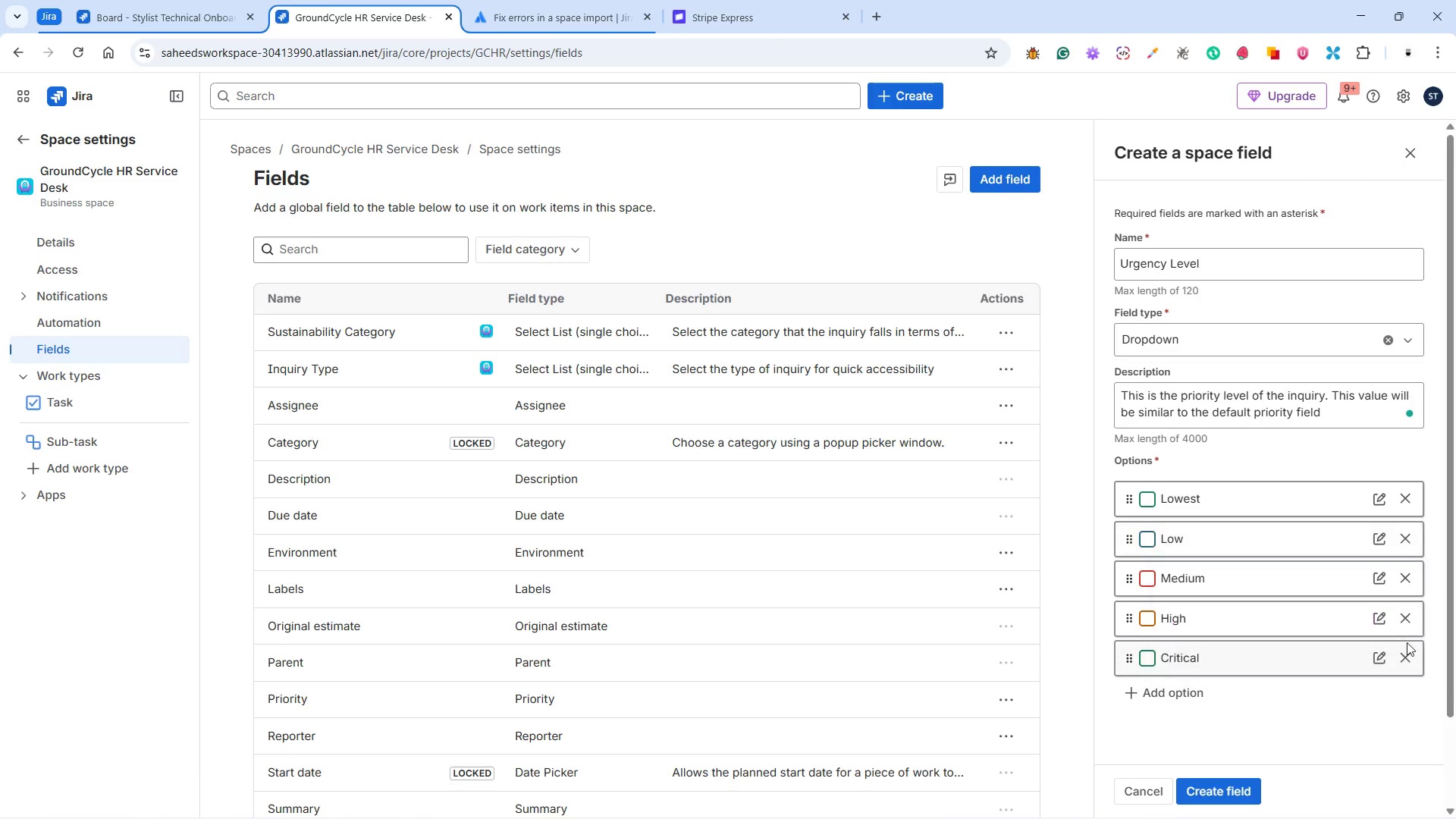 
wait(5.19)
 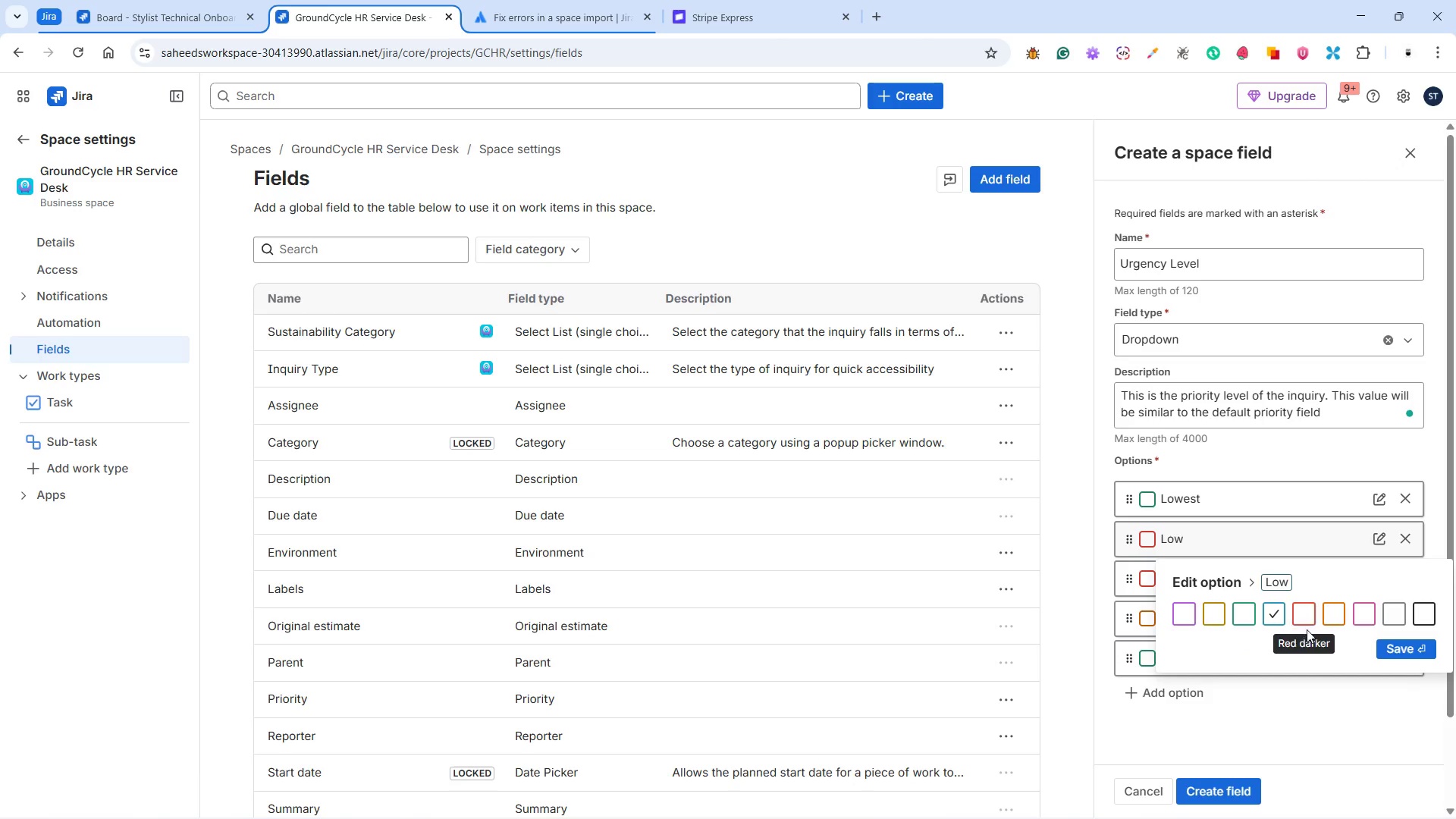 
left_click([1375, 581])
 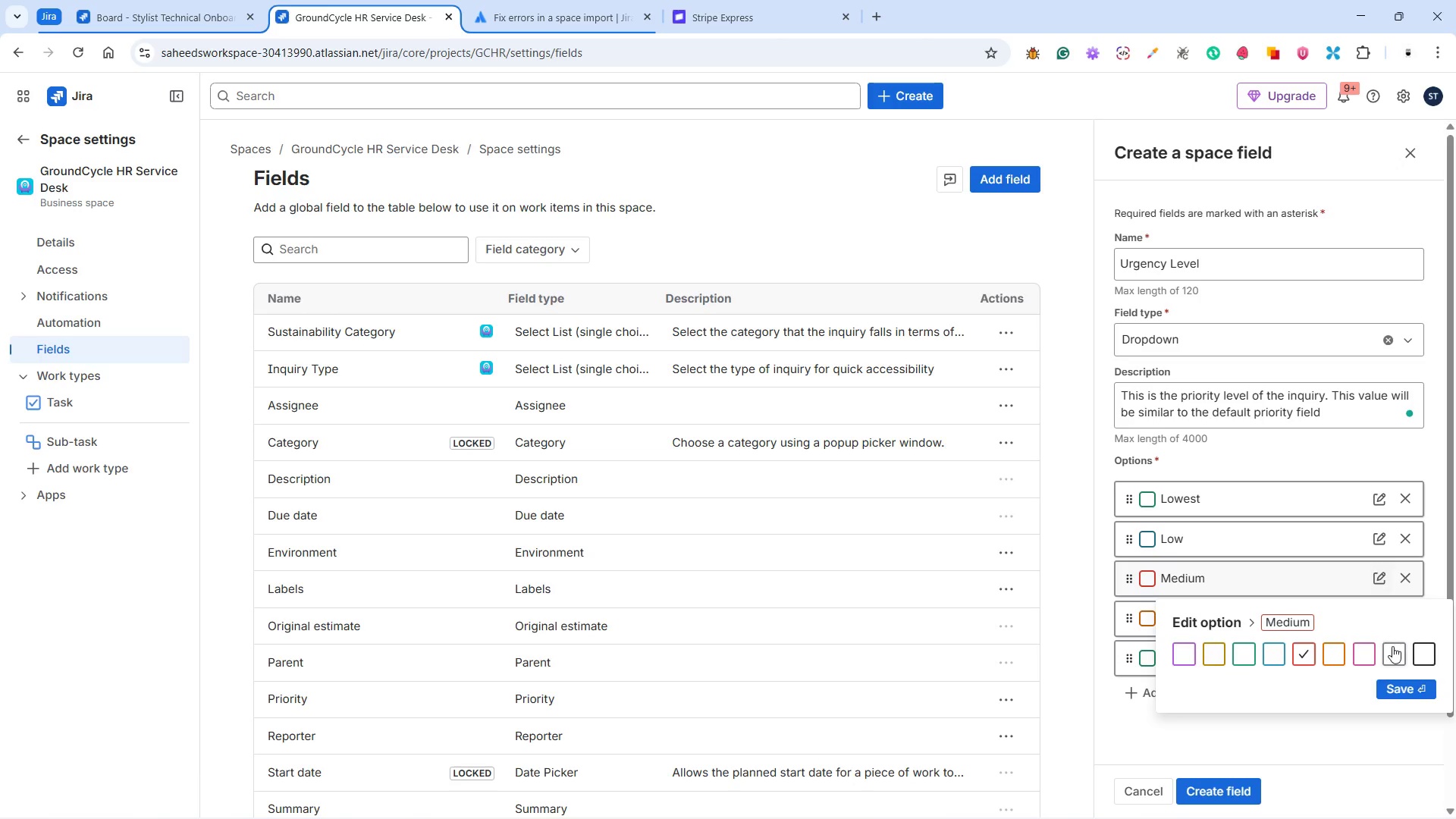 
left_click([1395, 650])
 